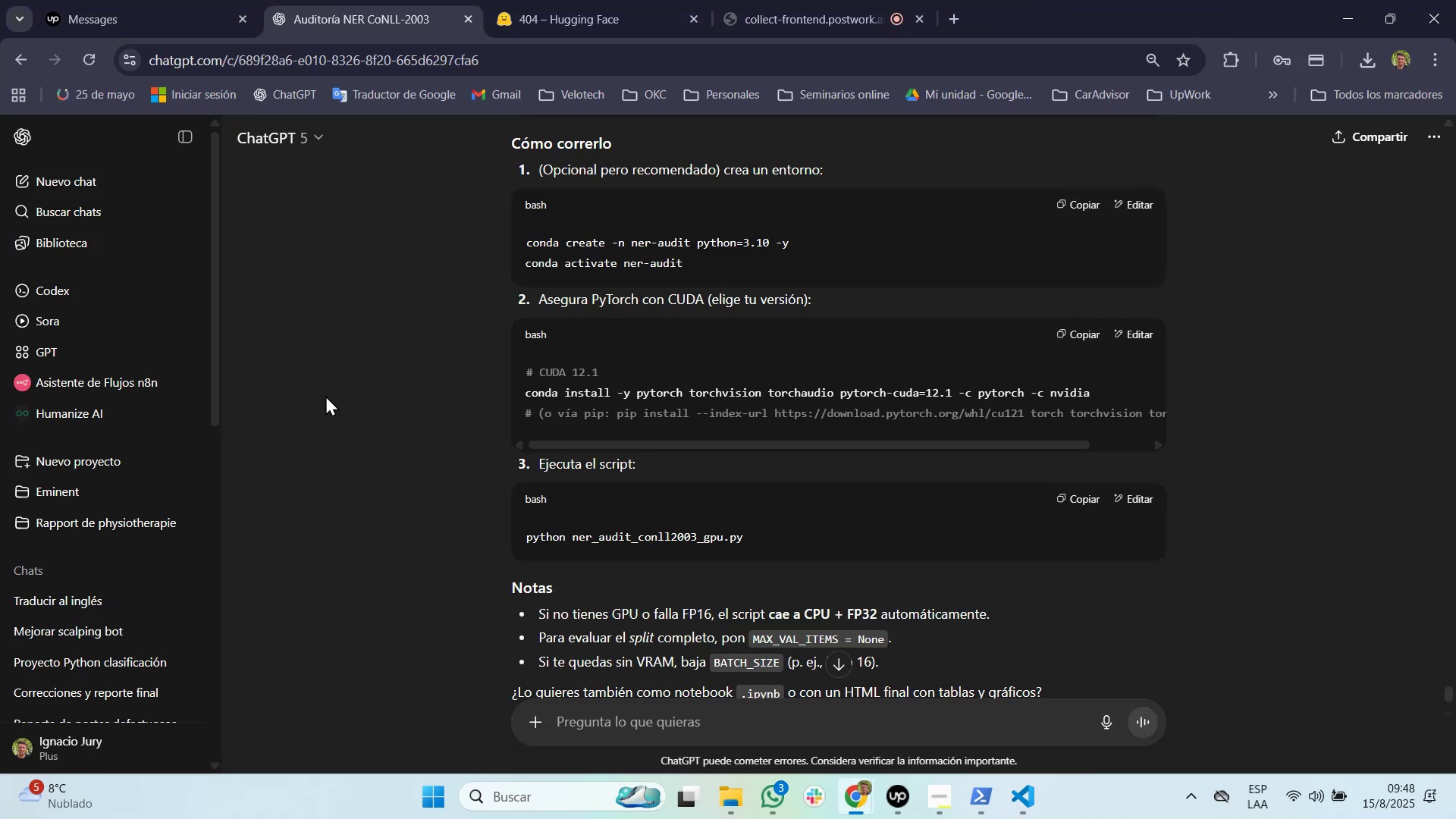 
key(Alt+Tab)
 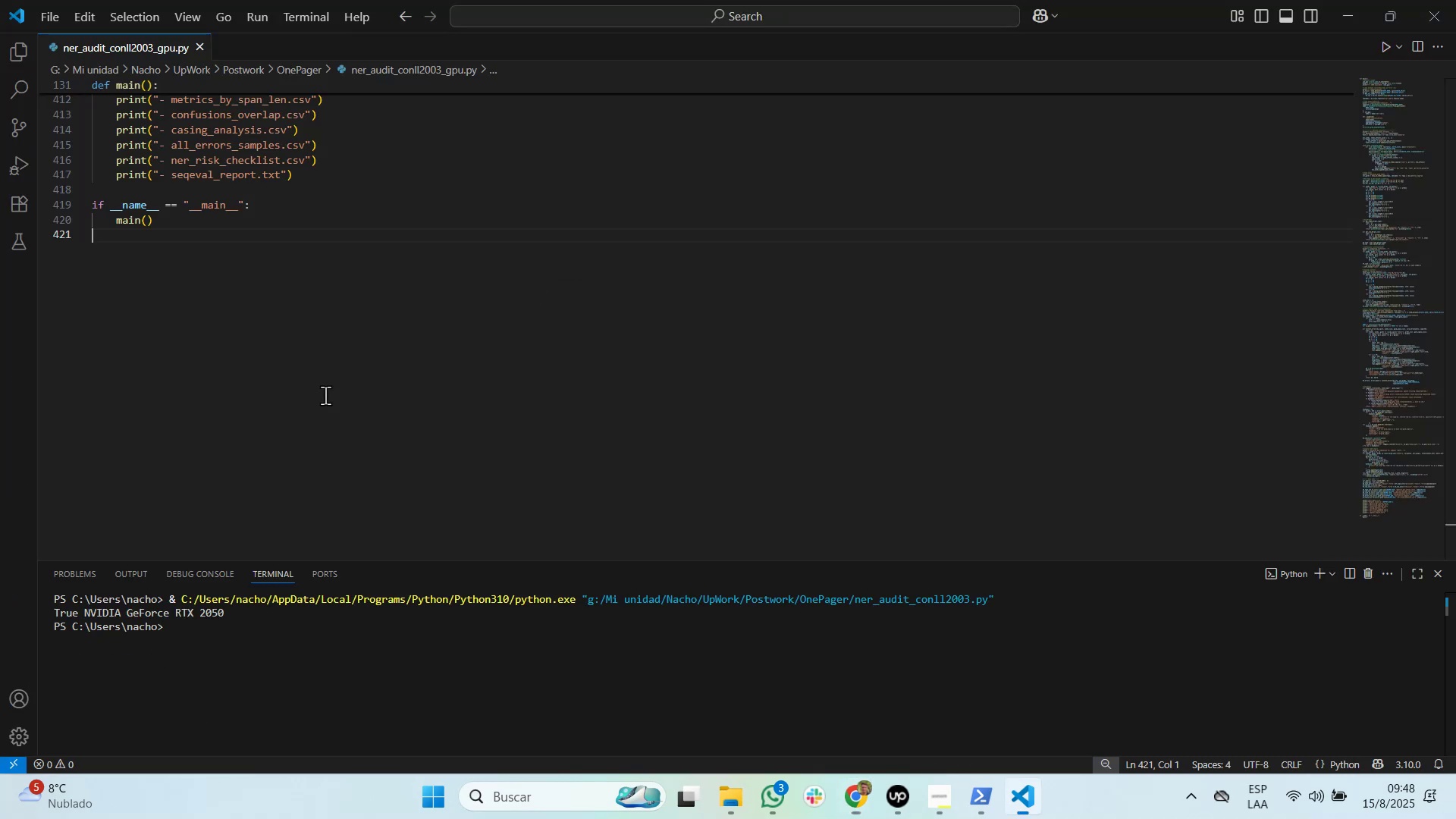 
key(Alt+Tab)
 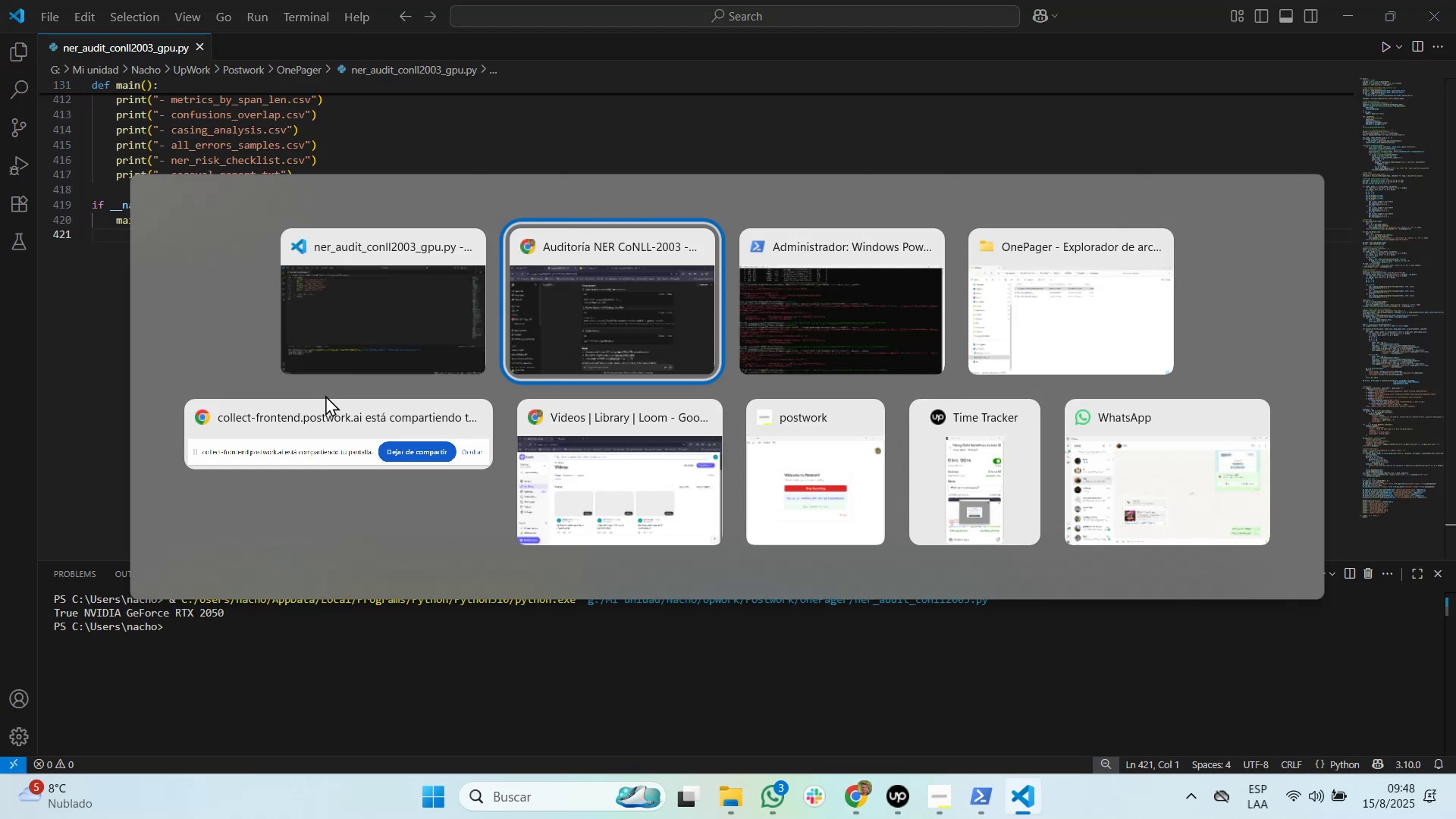 
key(Alt+Tab)
 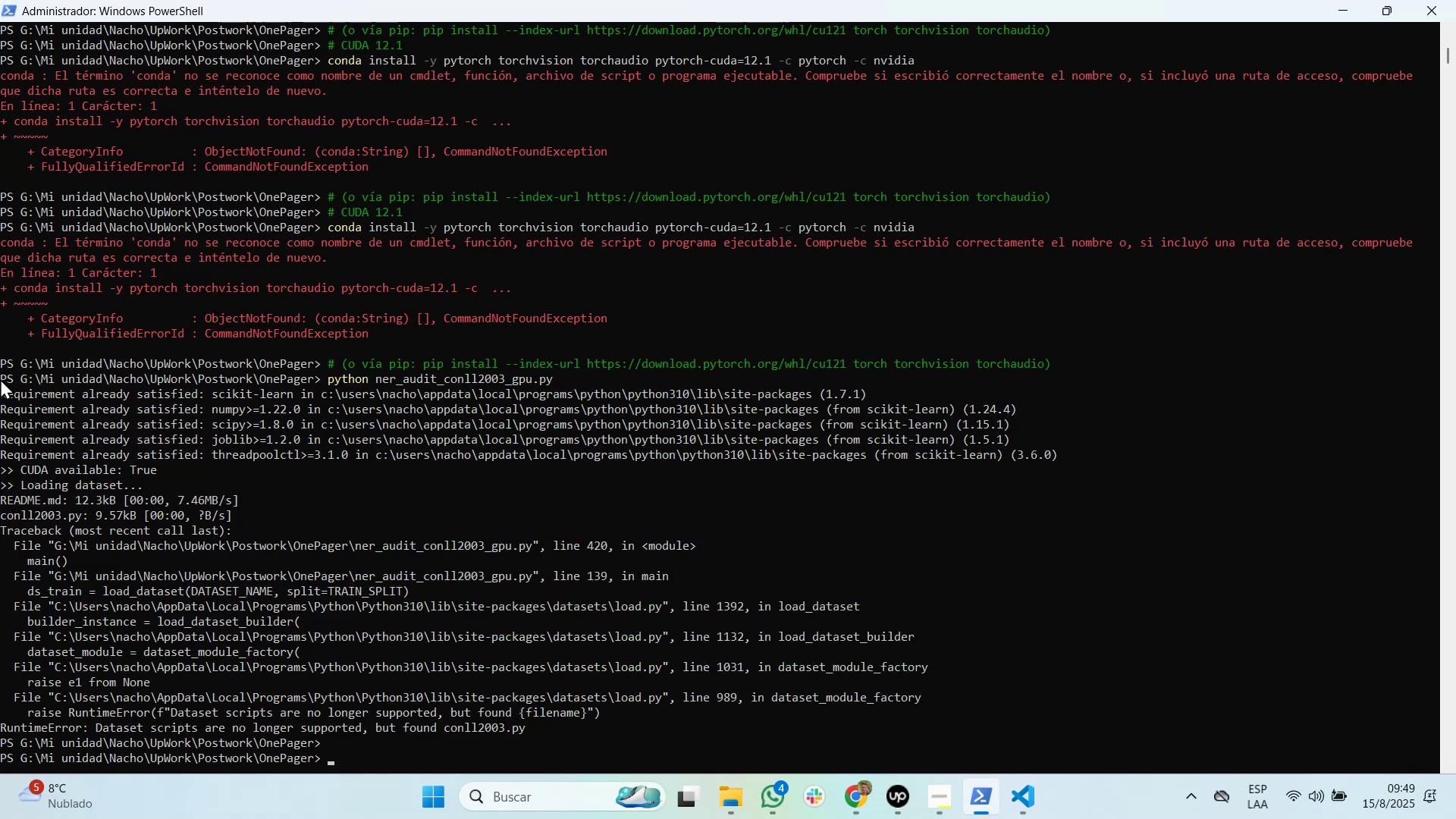 
wait(57.19)
 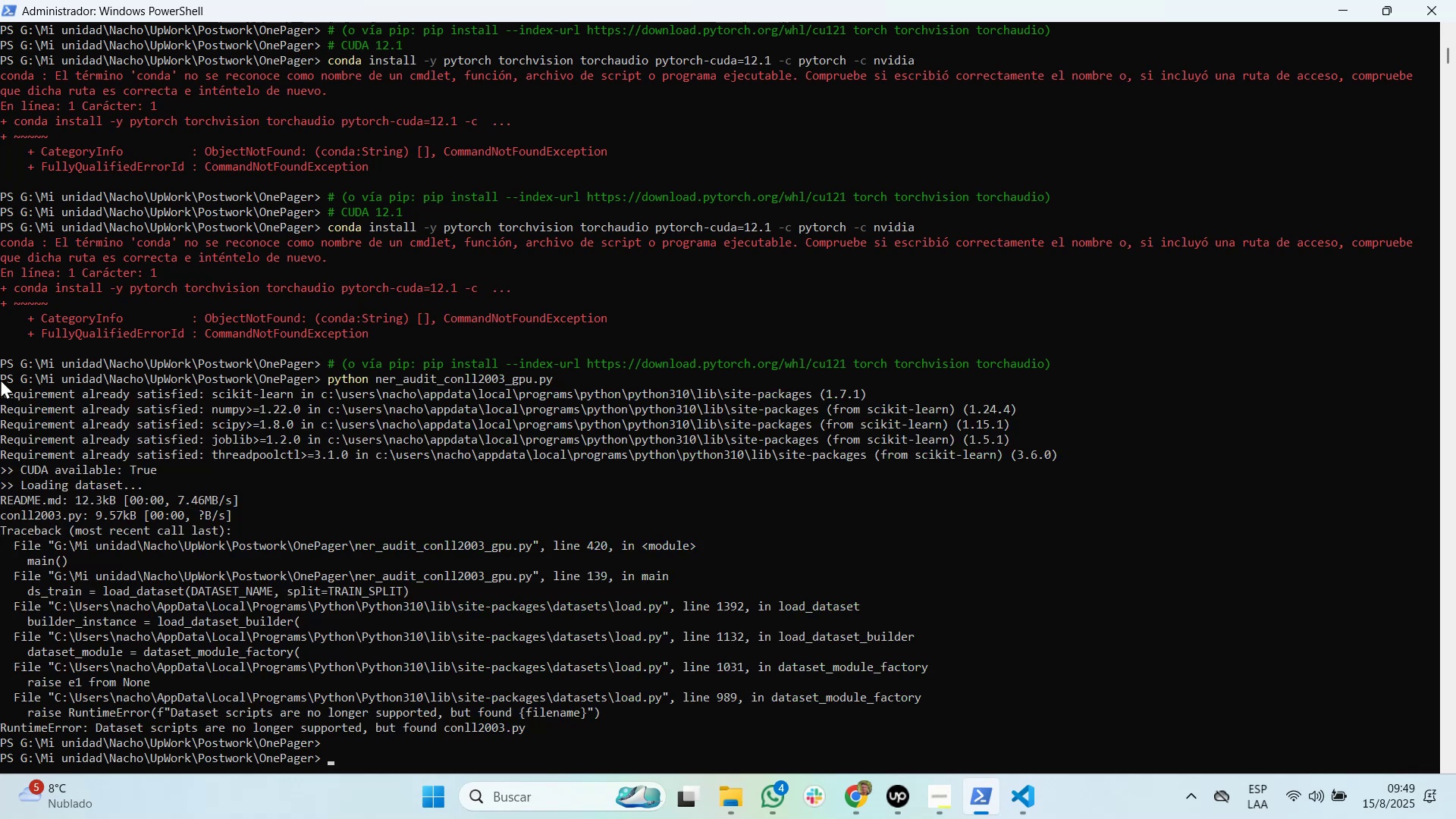 
hold_key(key=Tab, duration=0.33)
 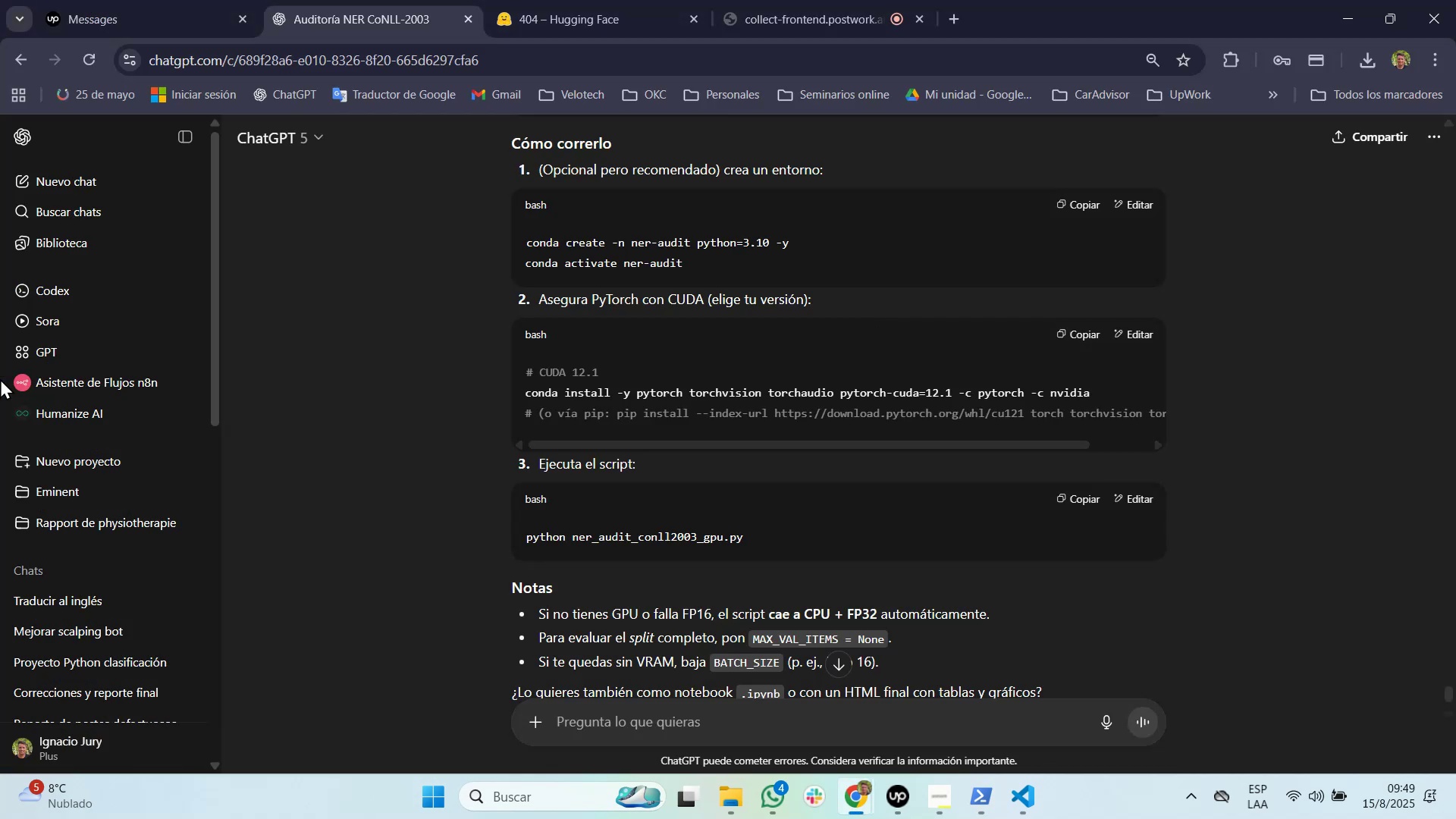 
key(Tab)
 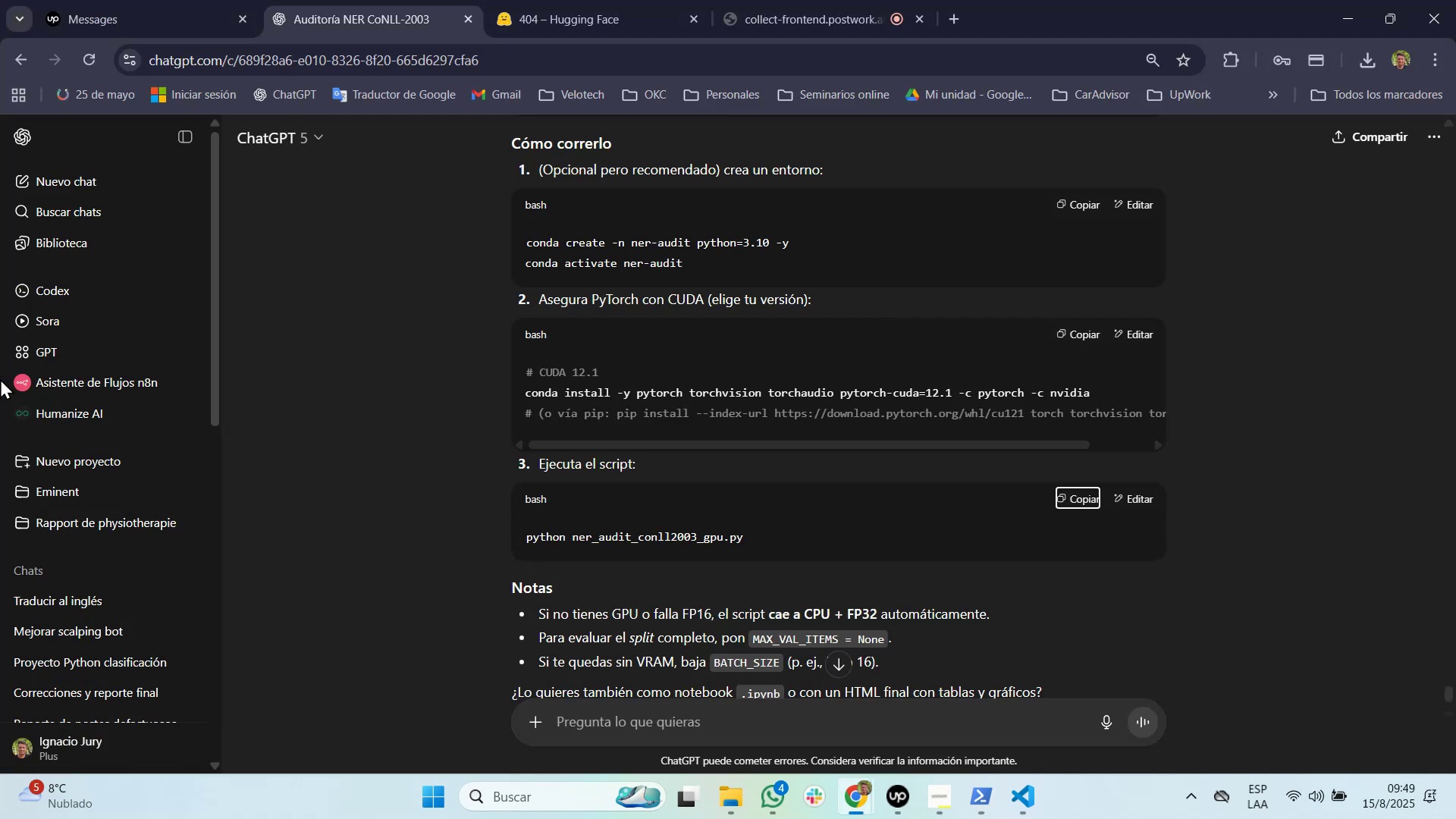 
key(Tab)
 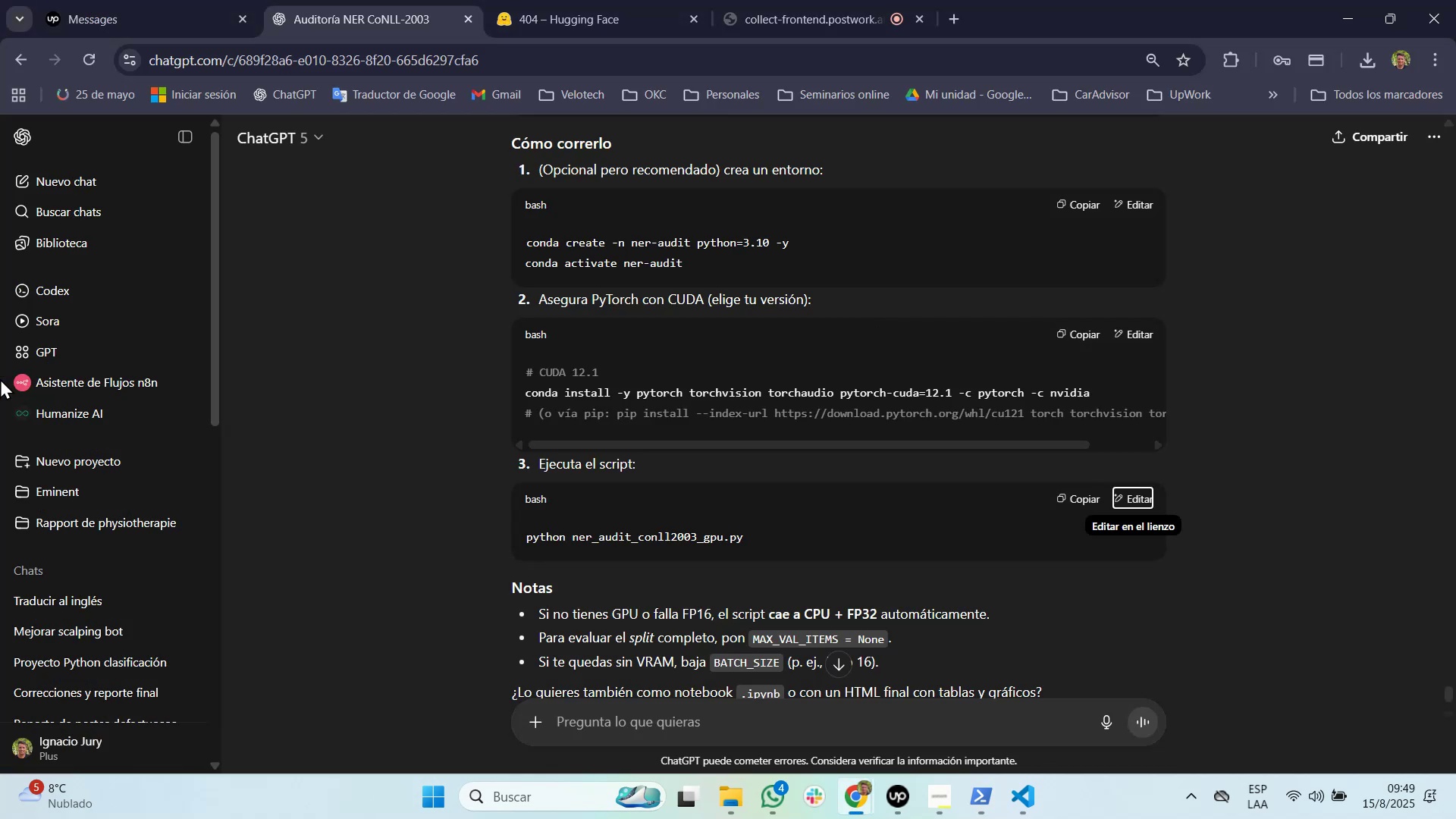 
key(Tab)
 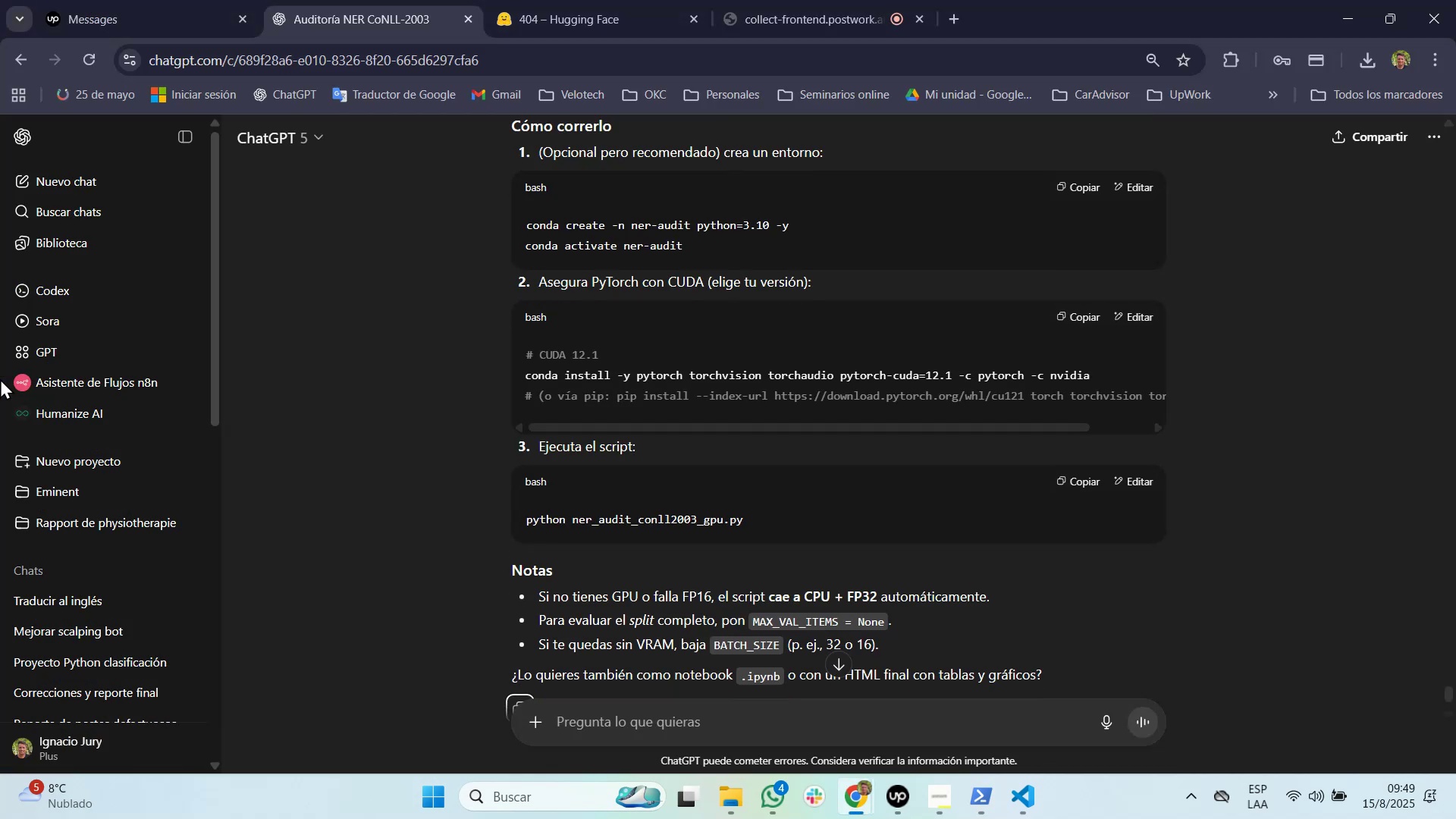 
key(Tab)
 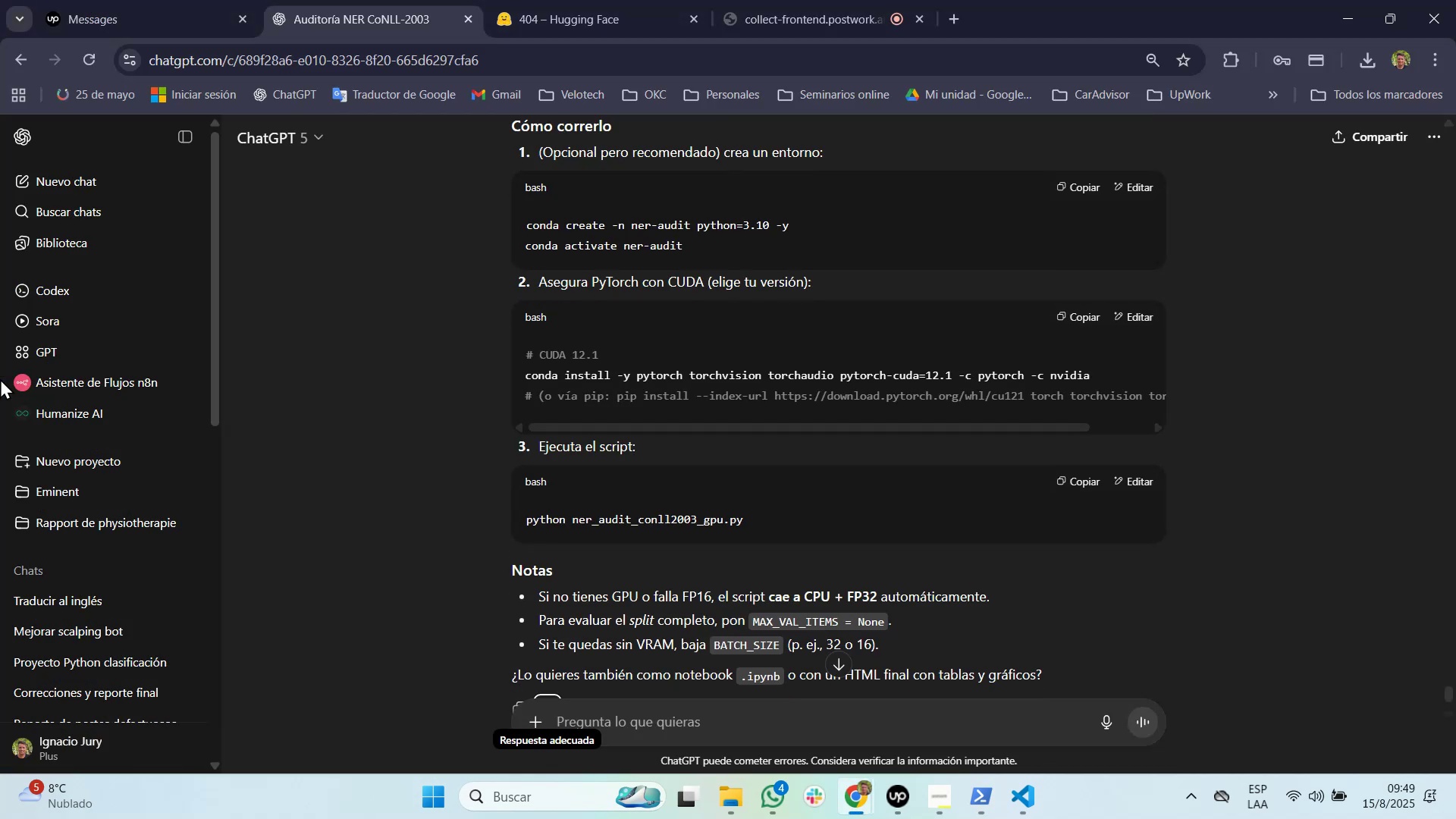 
key(Tab)
 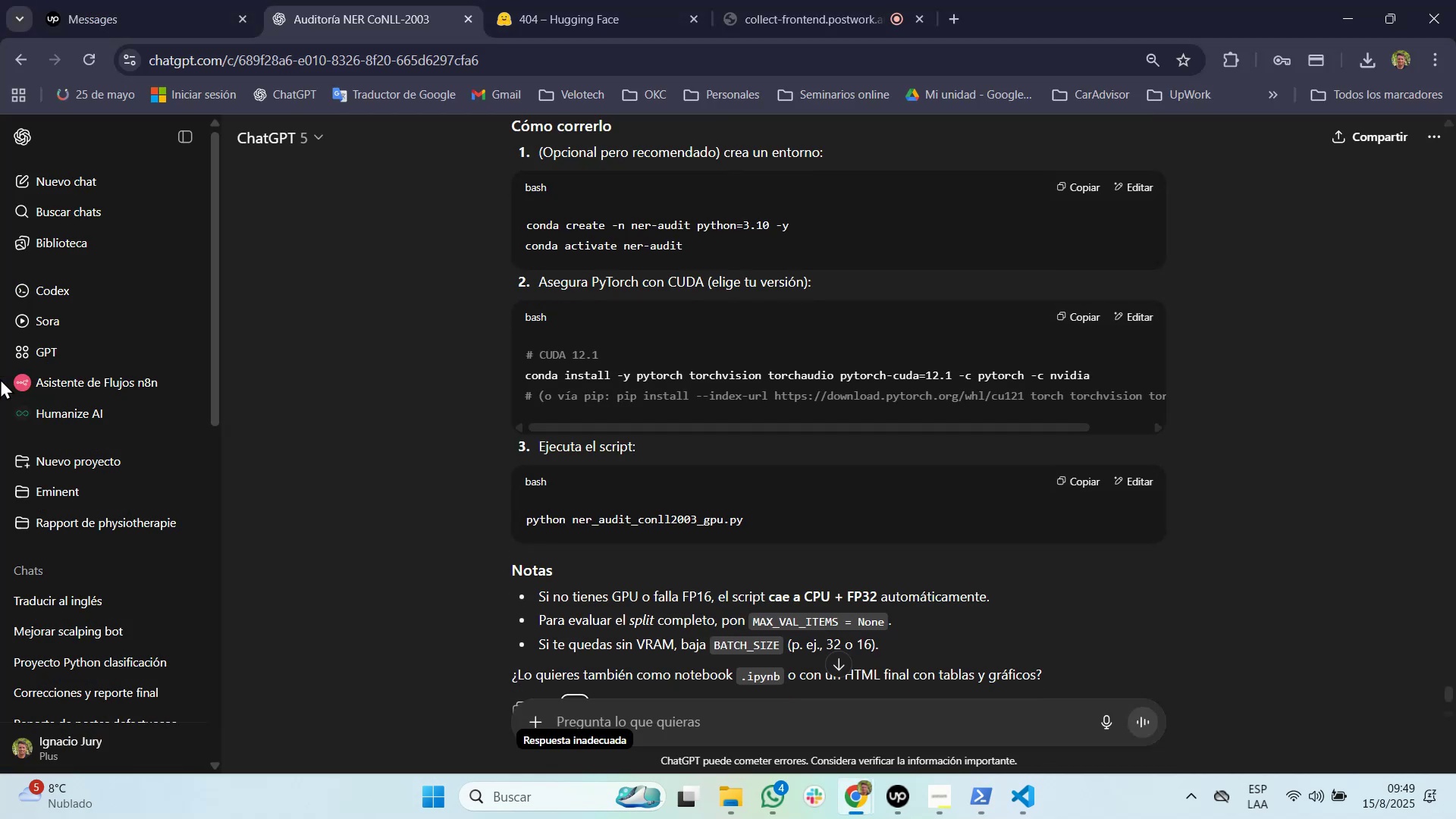 
key(Tab)
 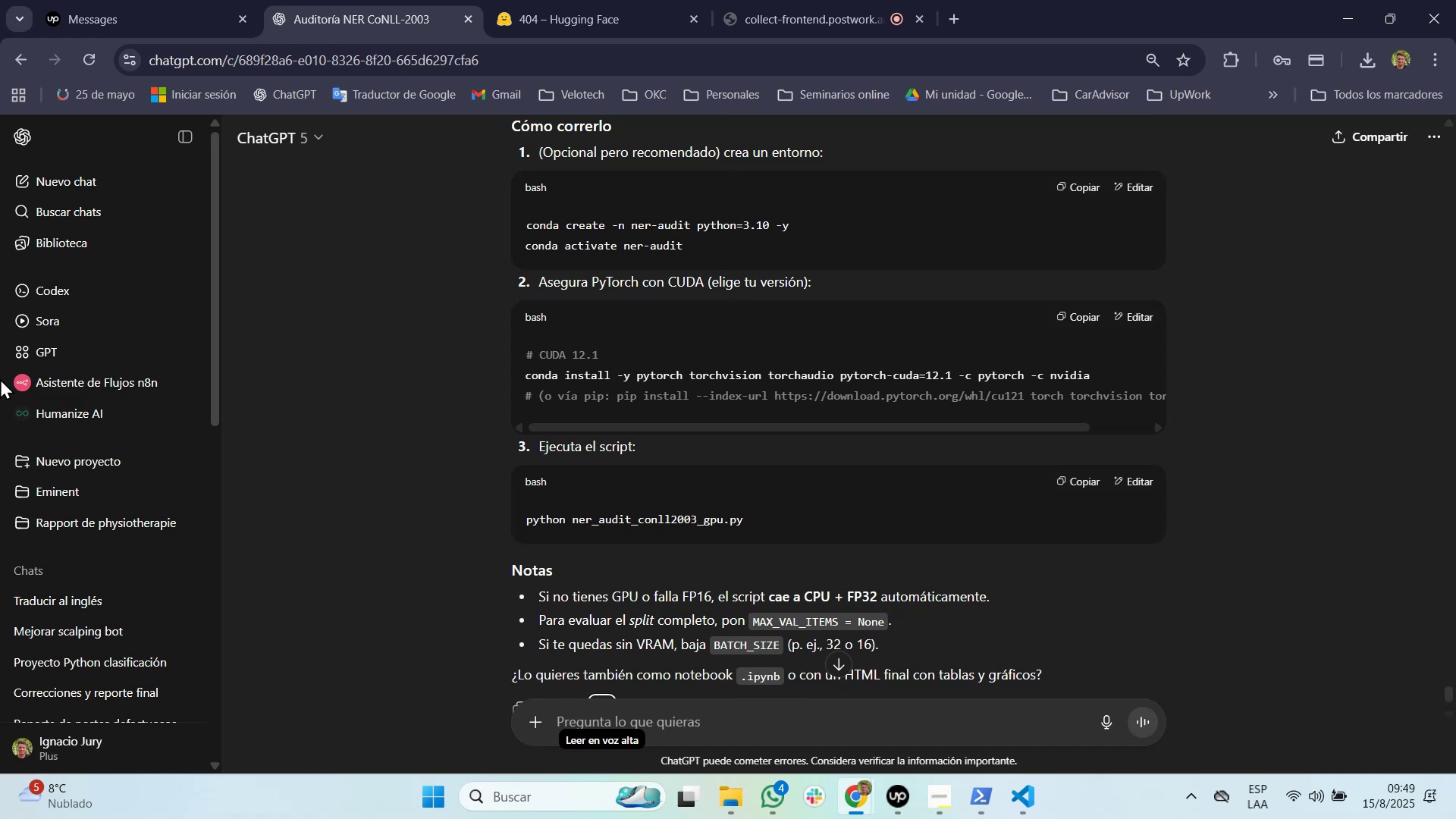 
key(Tab)
 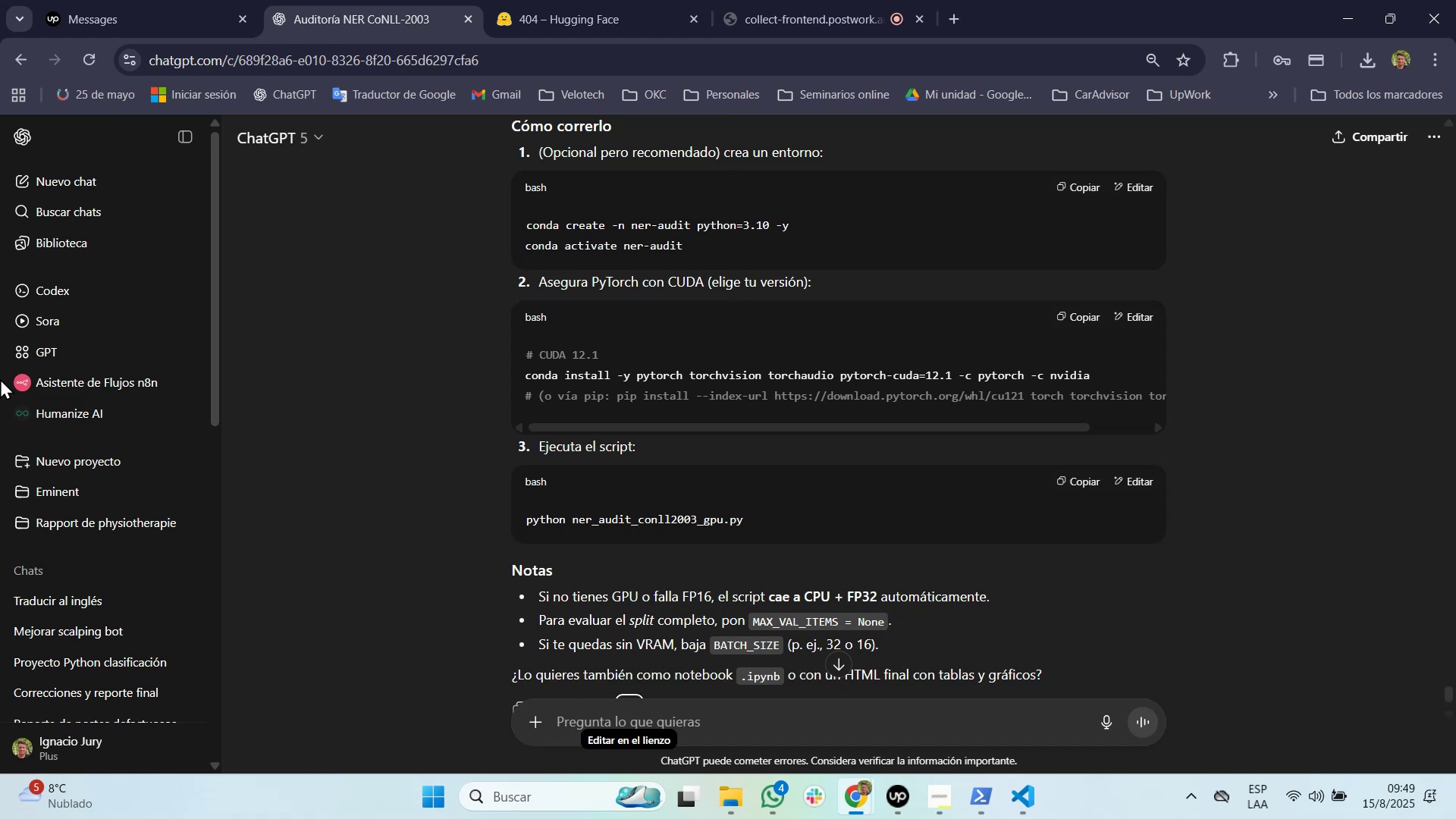 
key(Tab)
 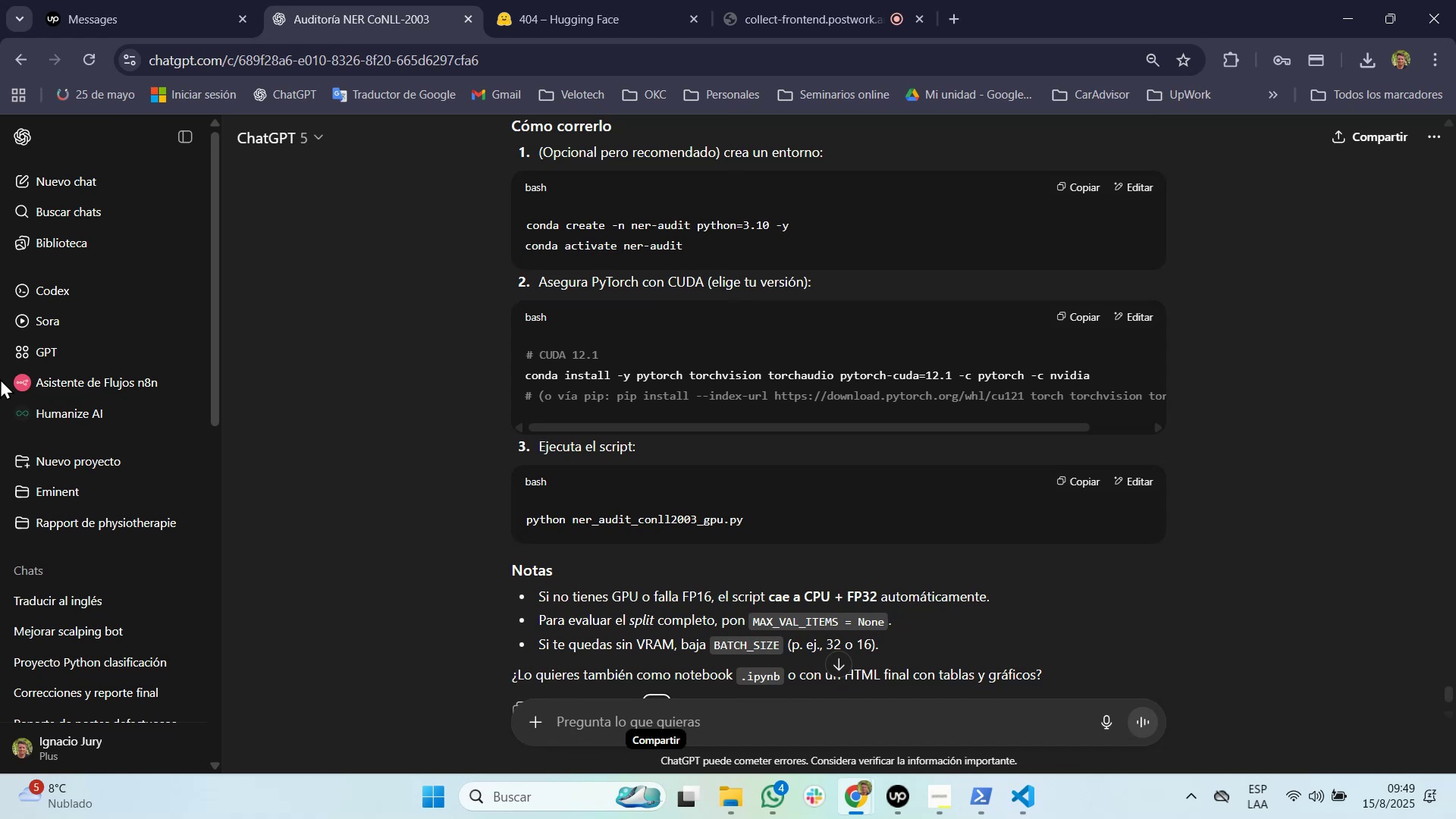 
key(Tab)
 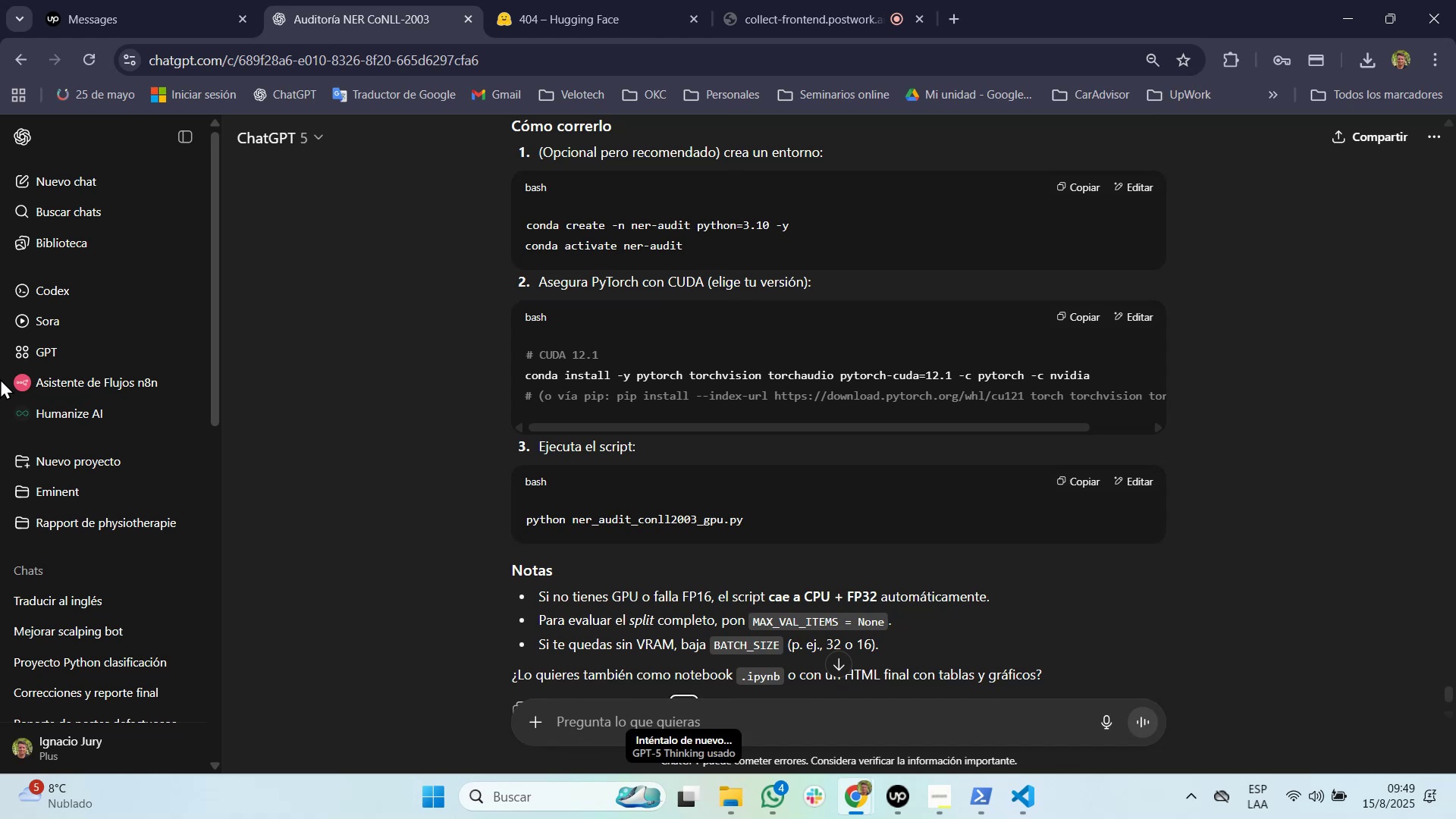 
key(Tab)
 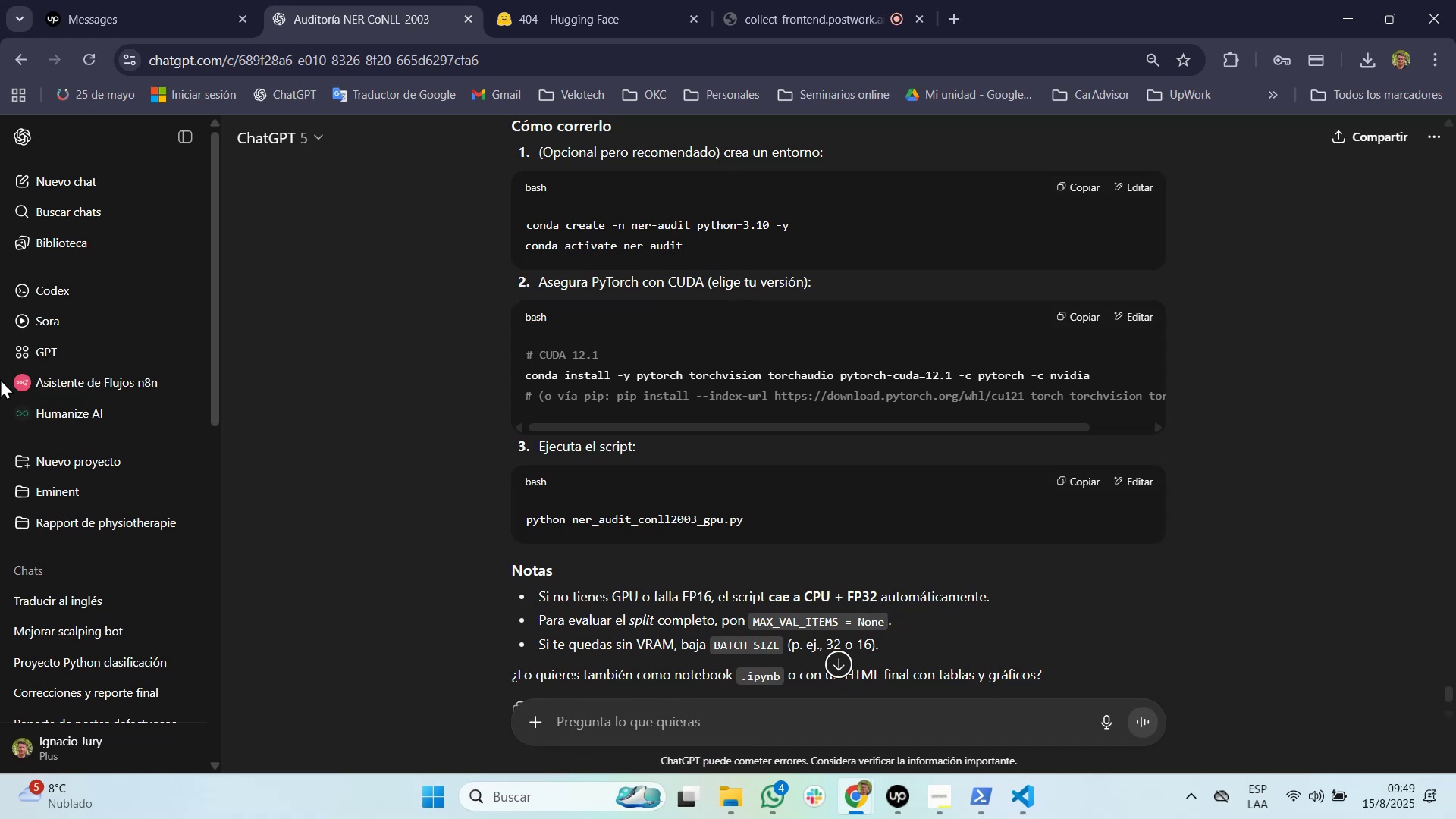 
key(Tab)
 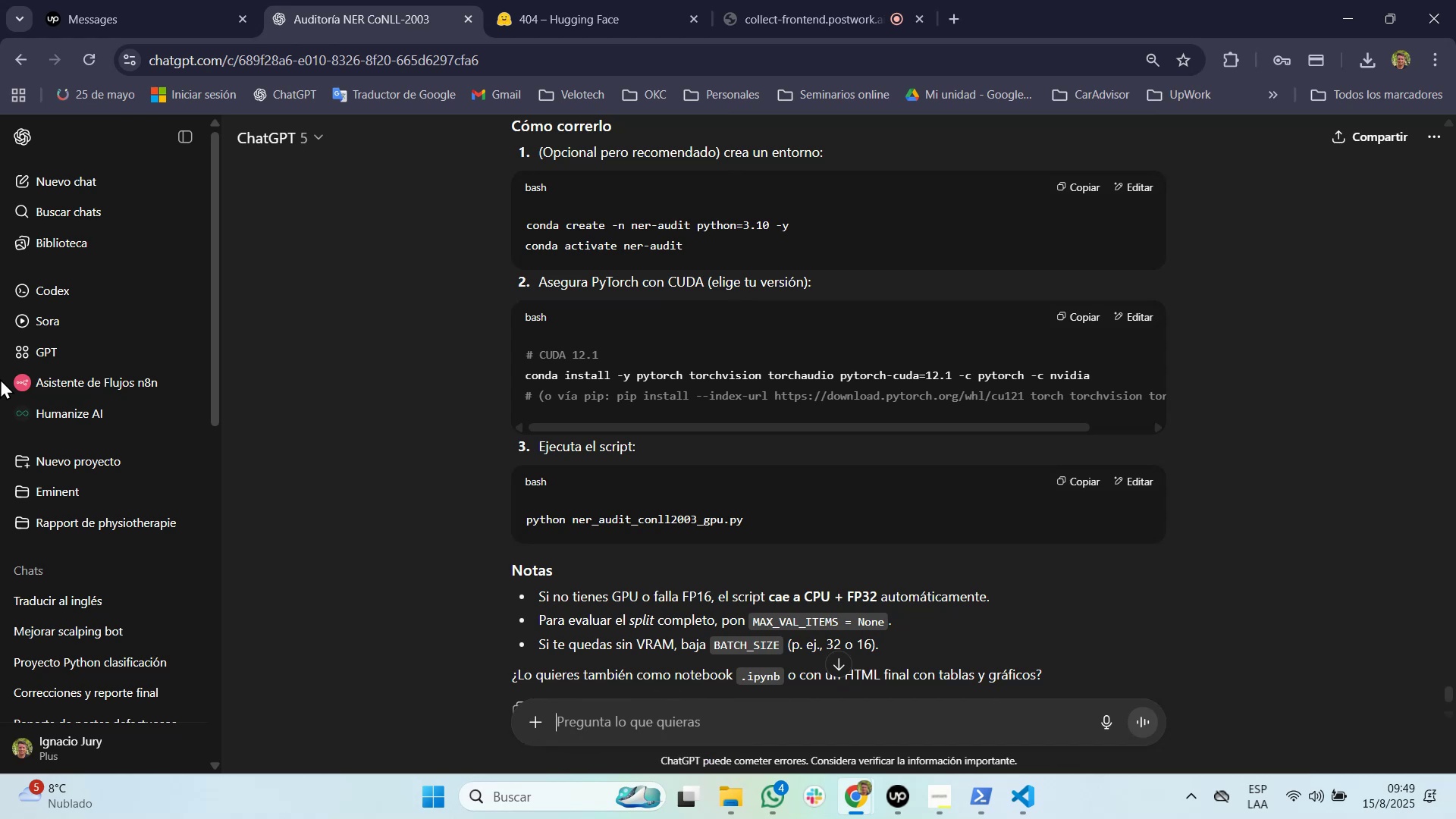 
key(Control+V)
 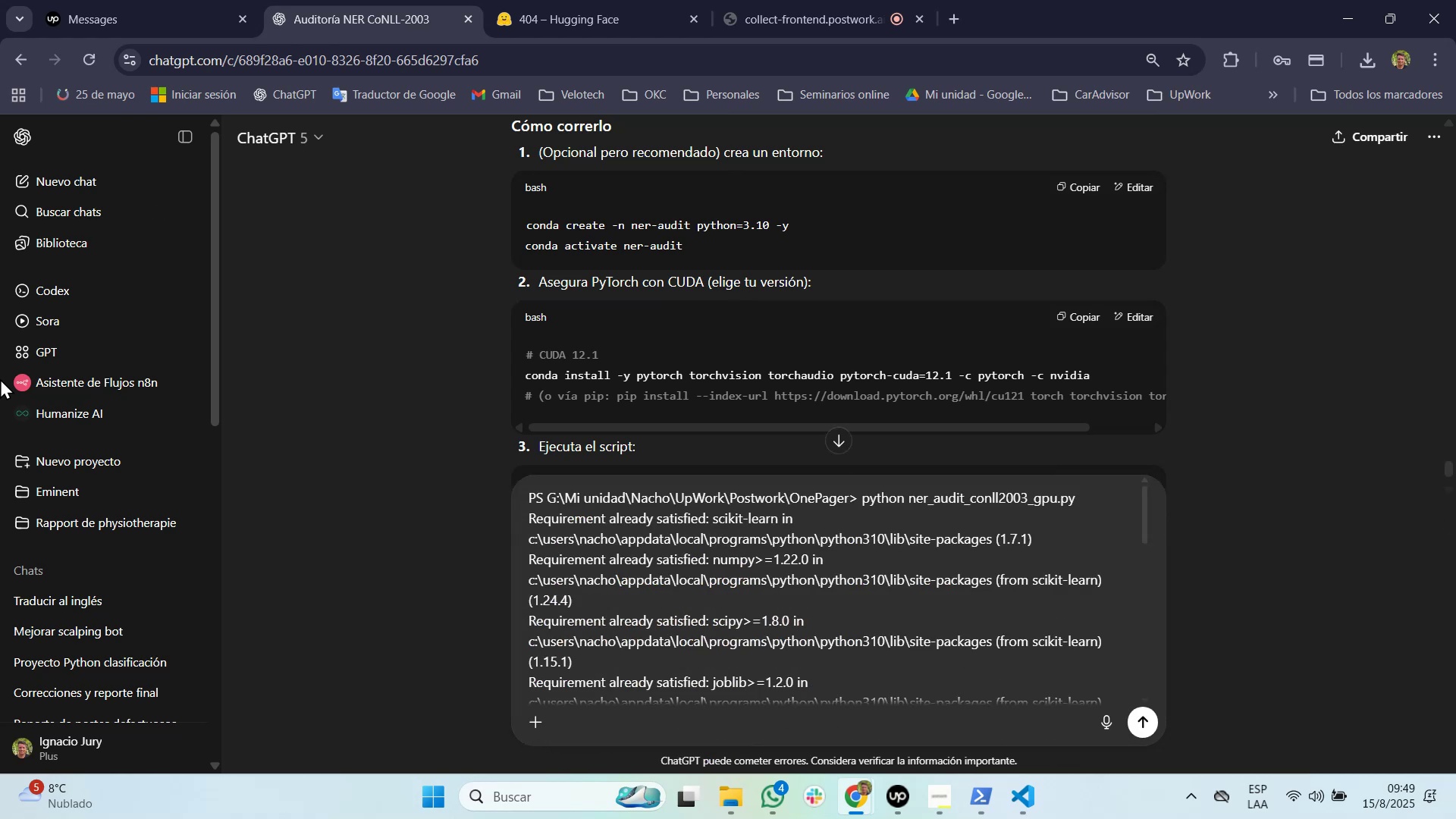 
key(Enter)
 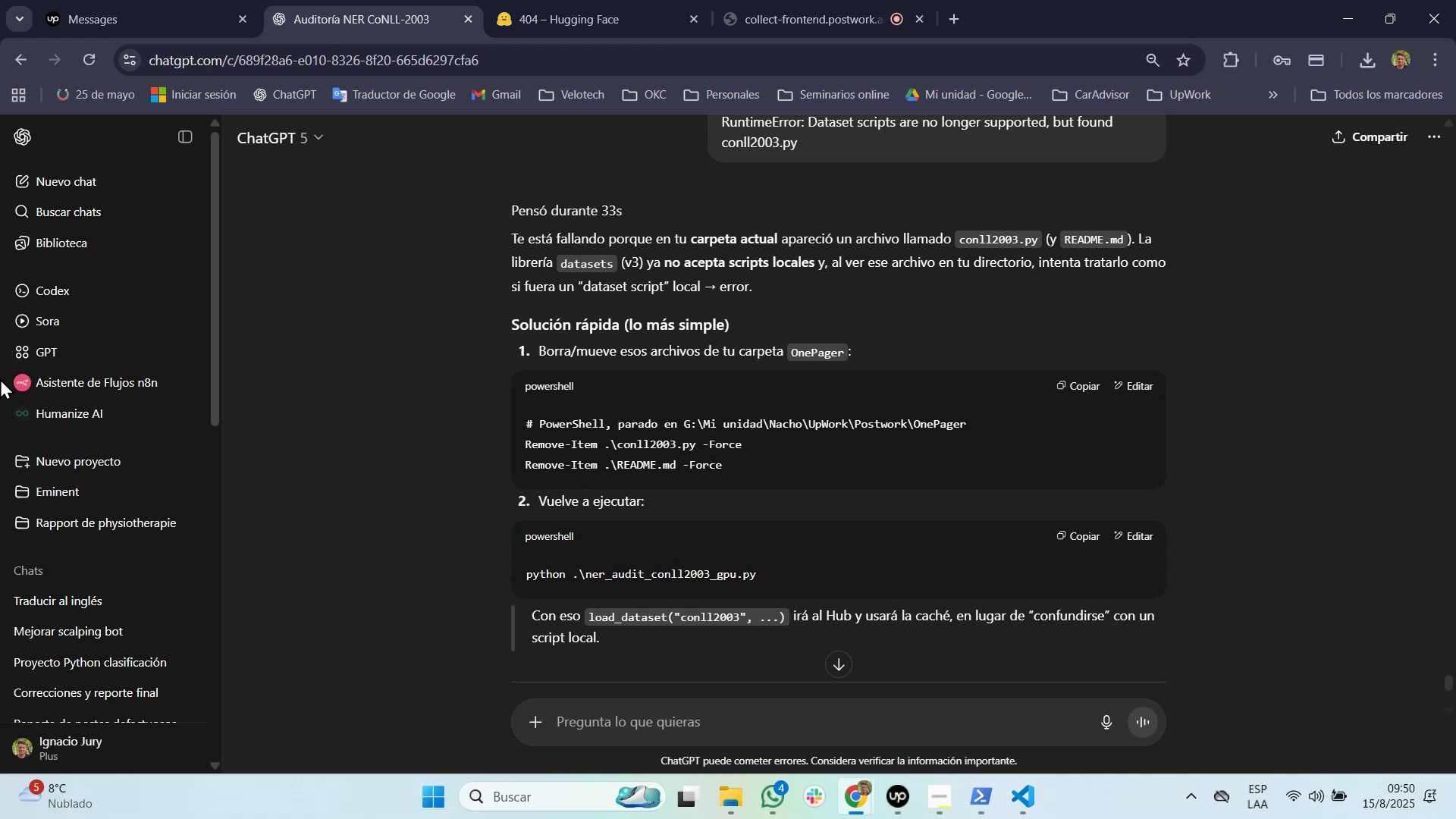 
wait(60.11)
 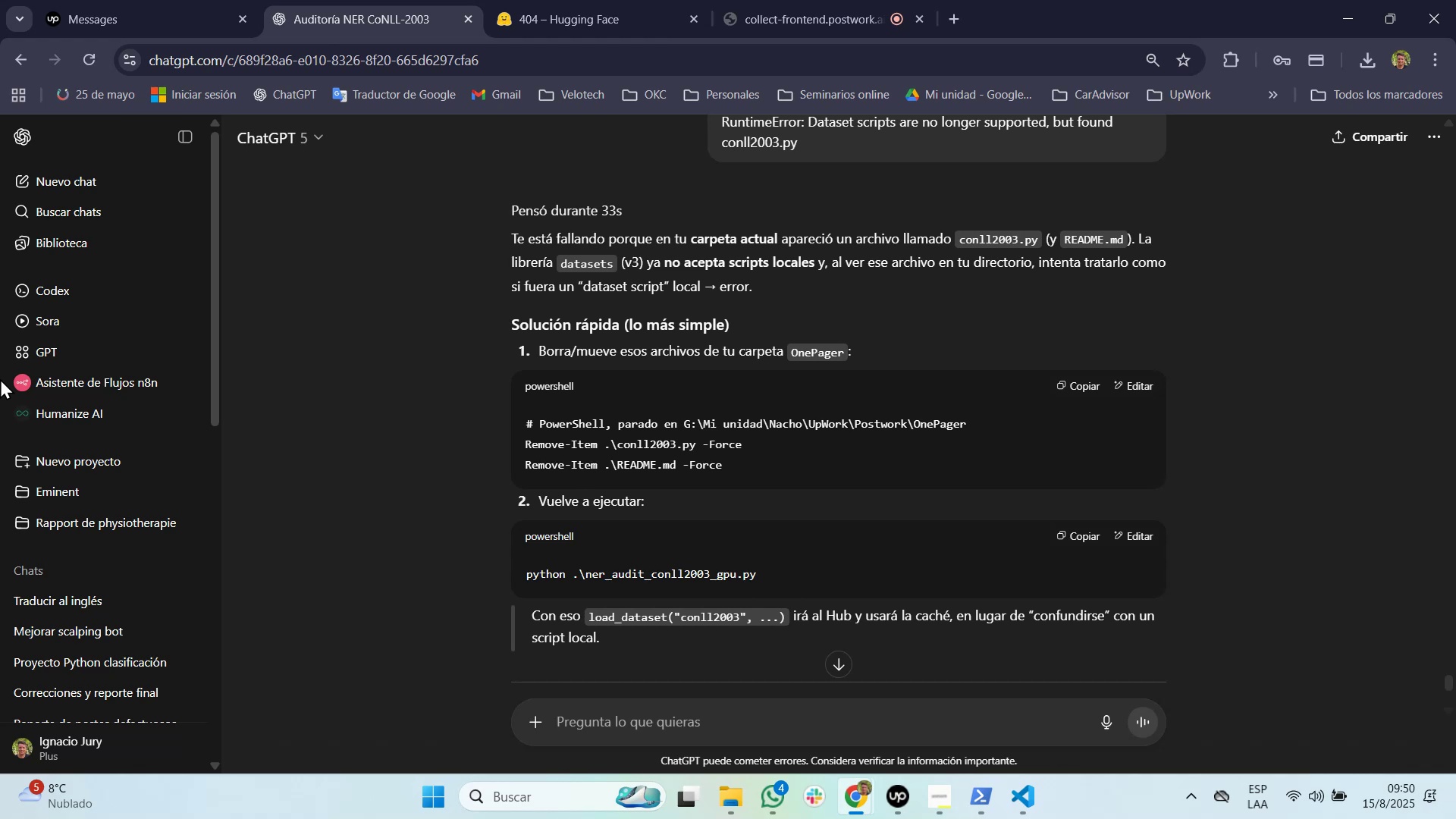 
key(Alt+Tab)
 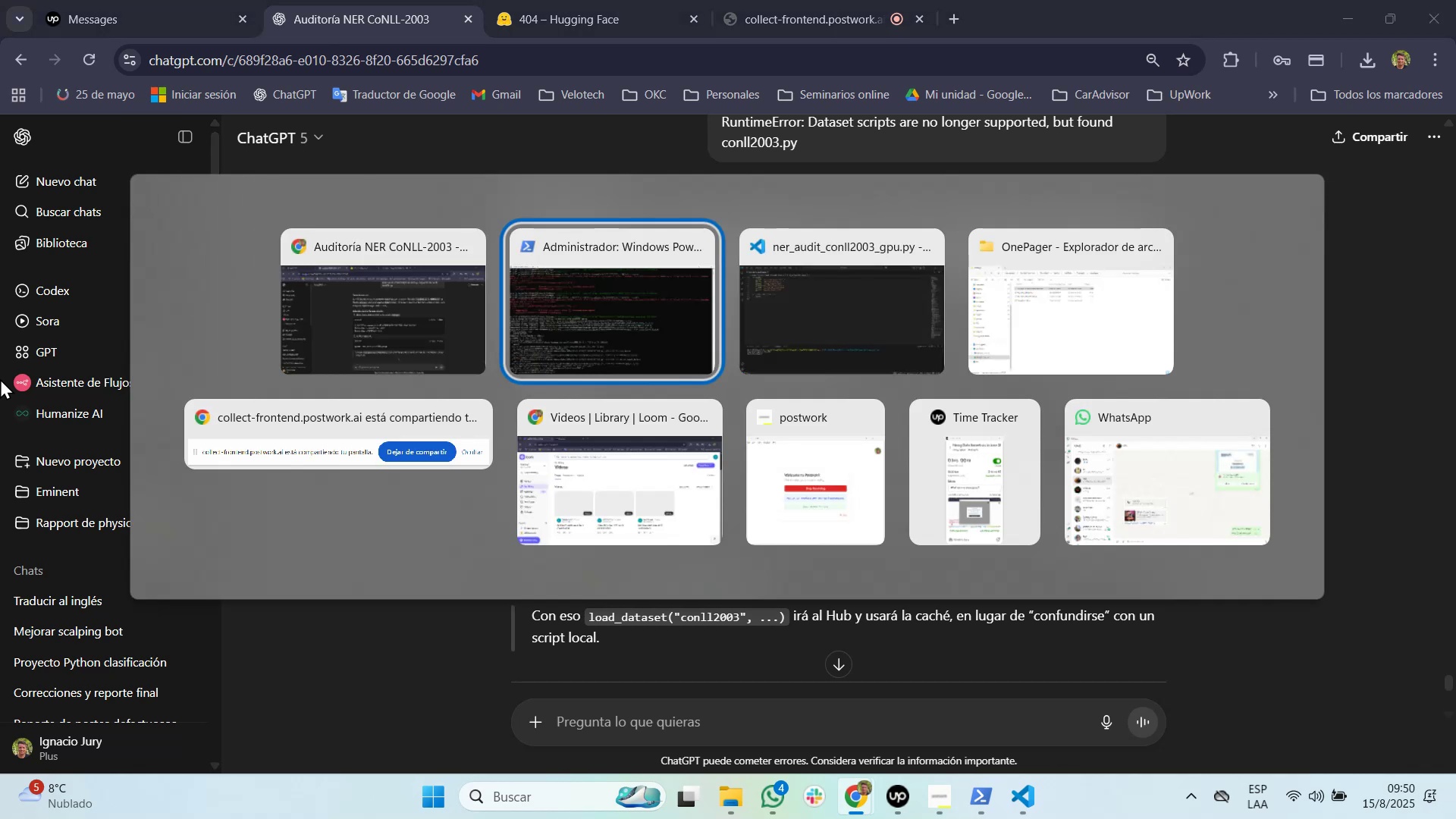 
key(Alt+Tab)
 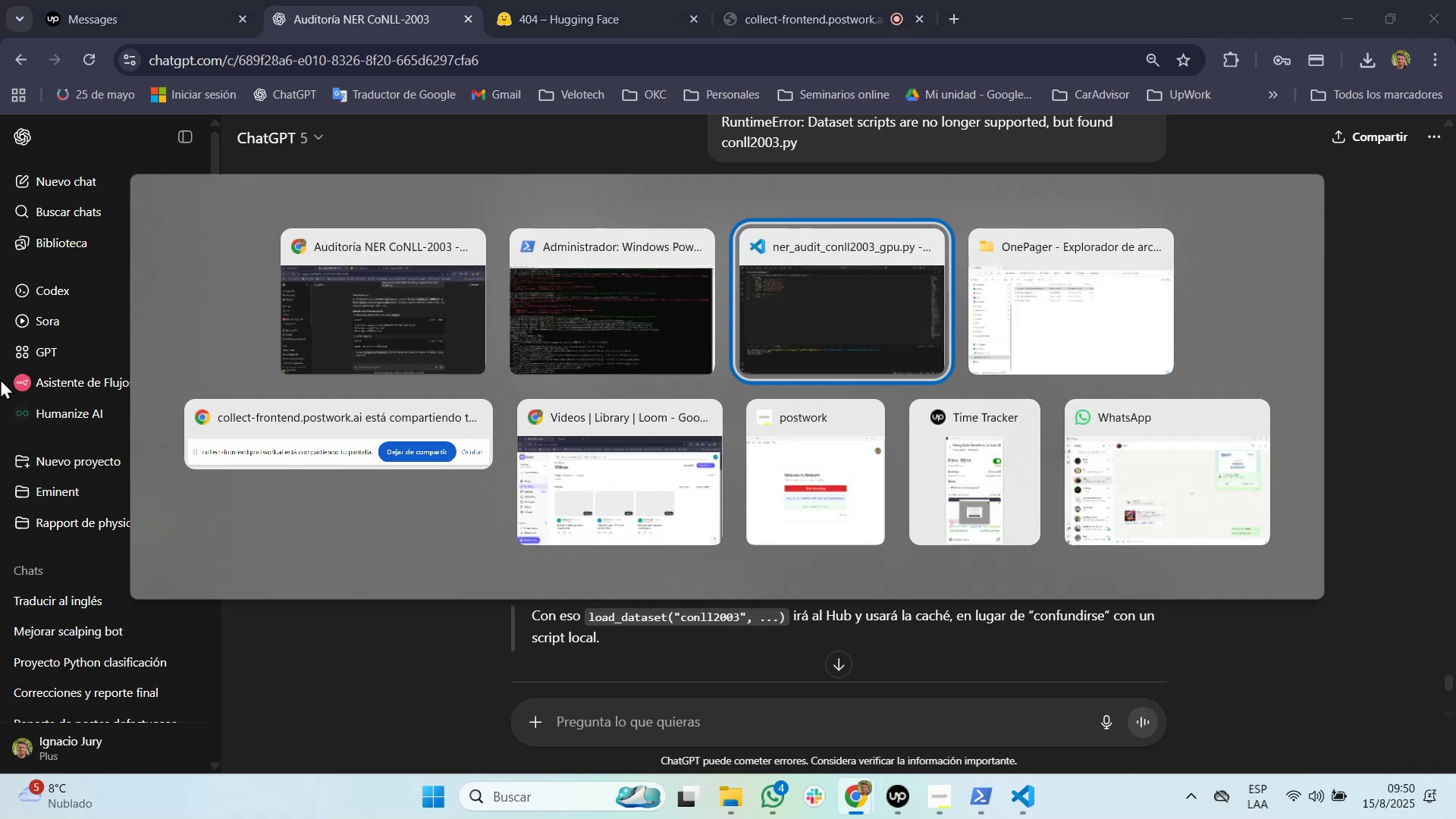 
key(Alt+Tab)
 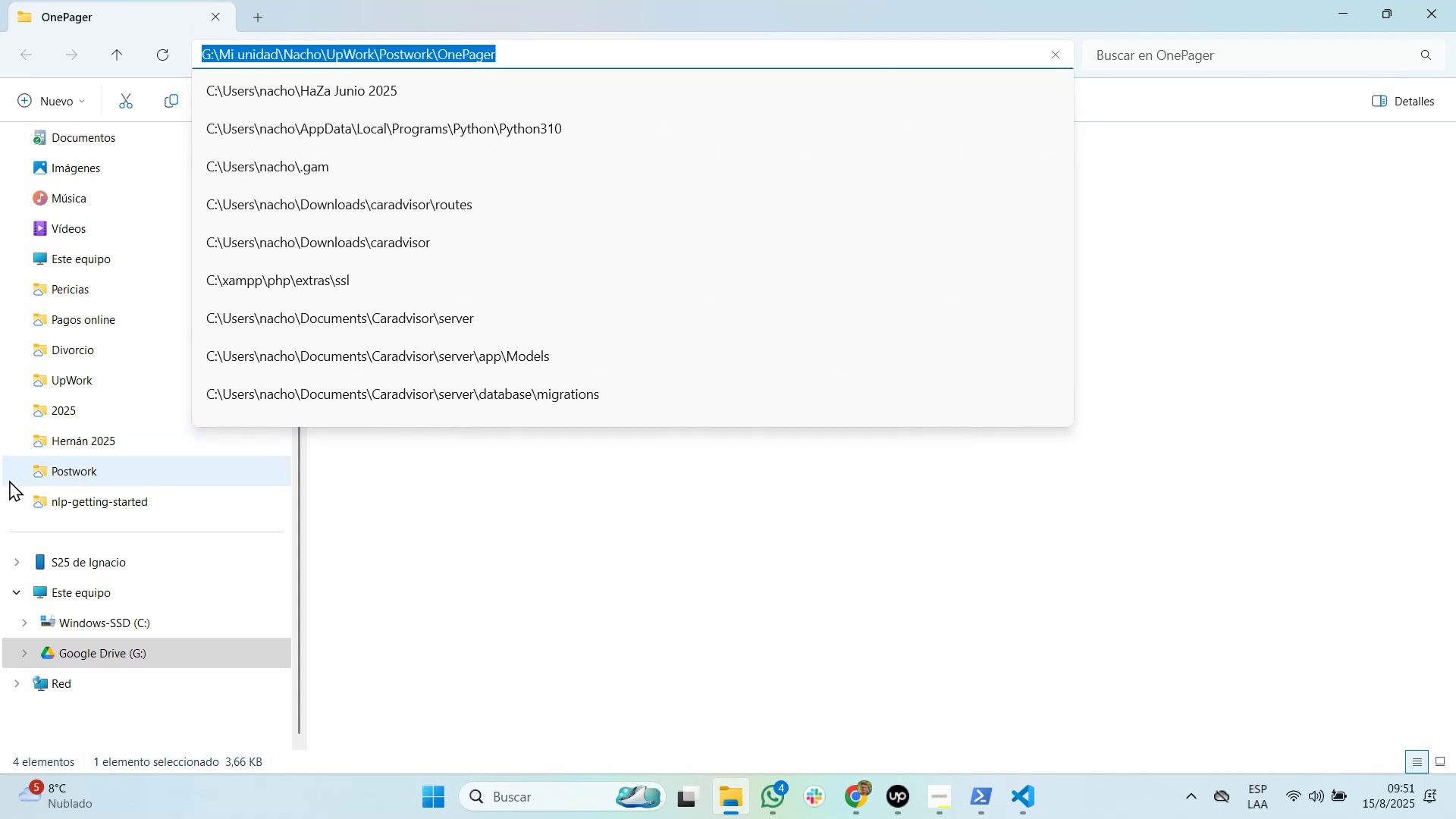 
left_click([461, 484])
 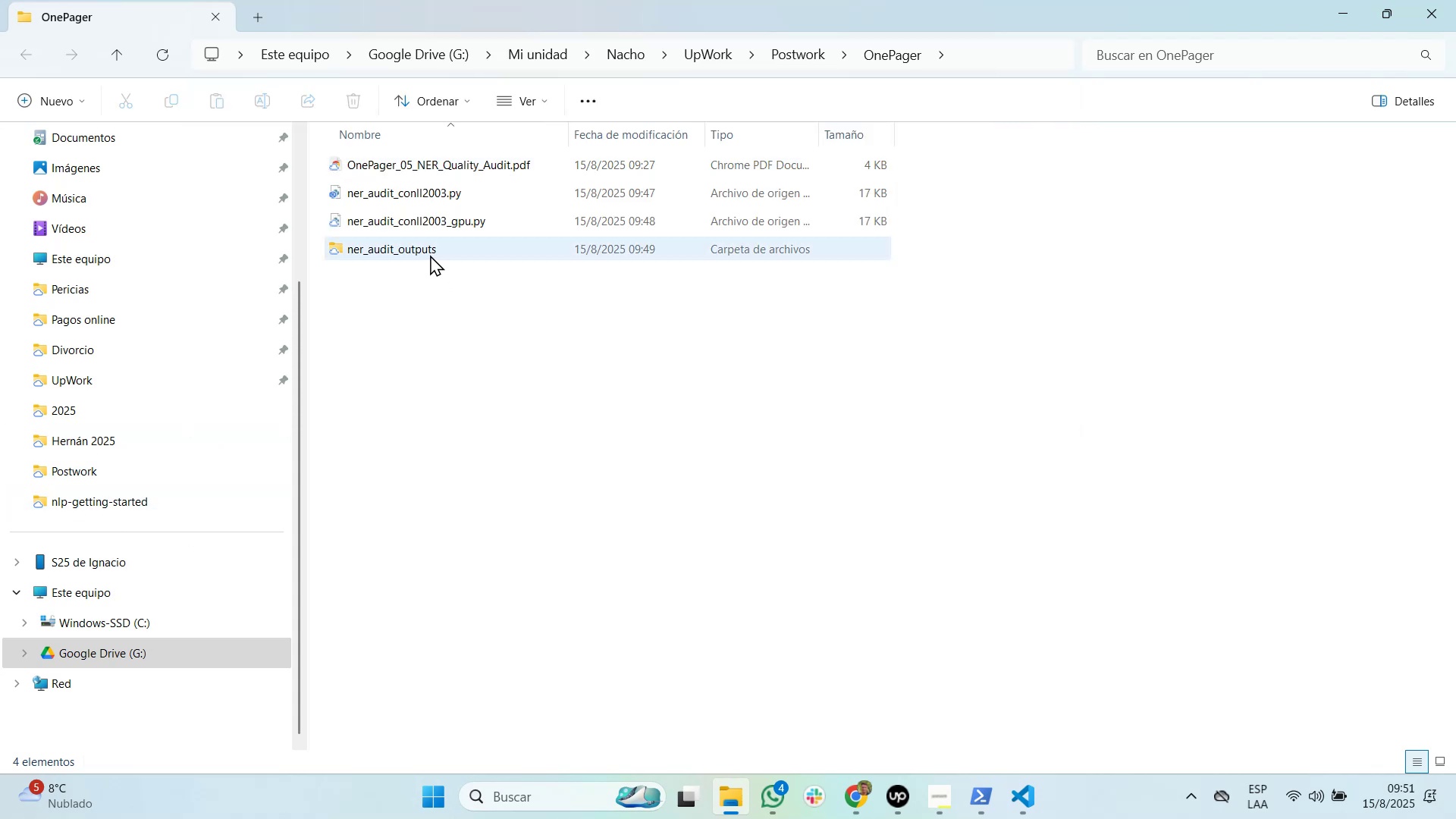 
wait(12.09)
 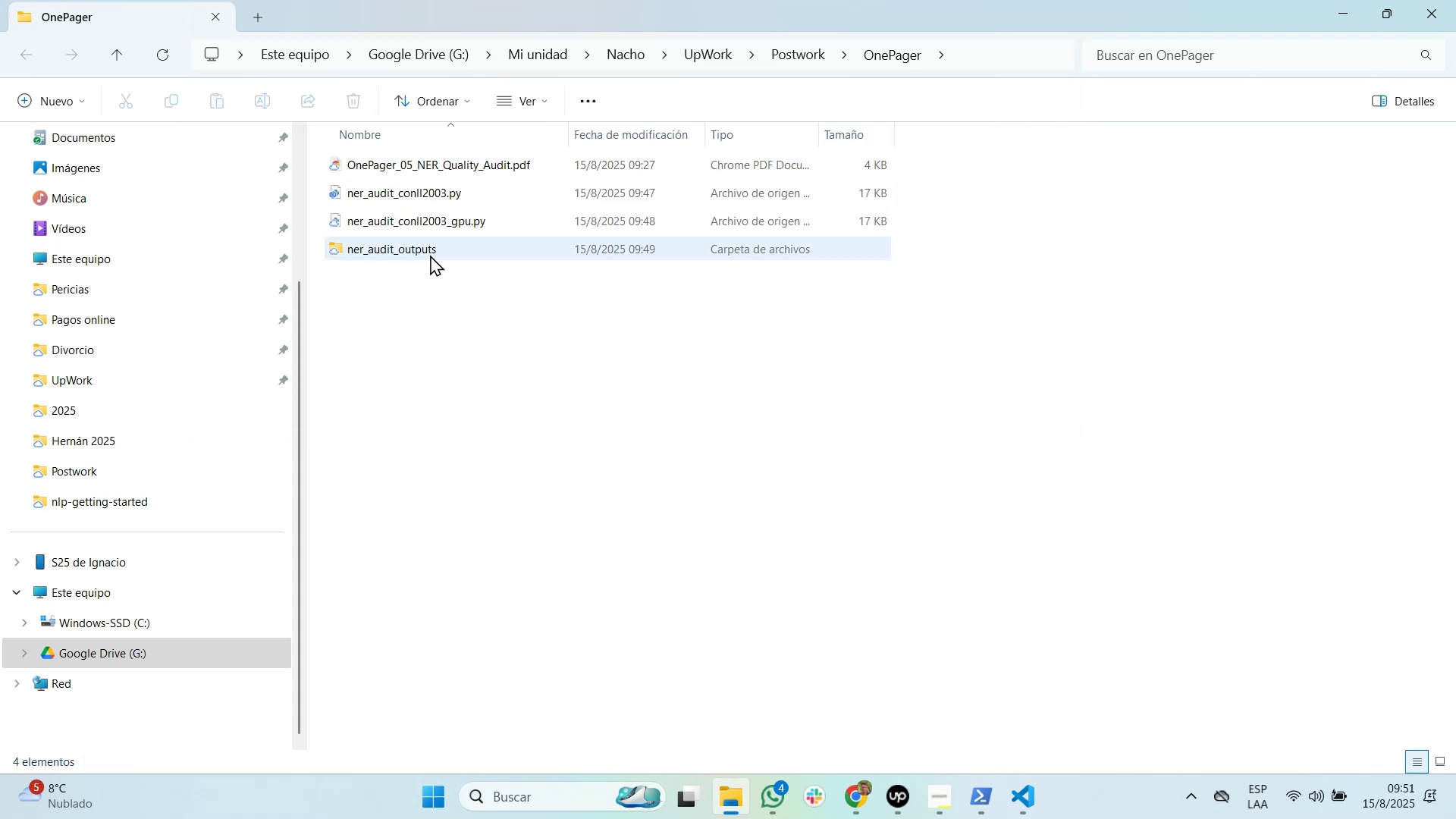 
double_click([430, 255])
 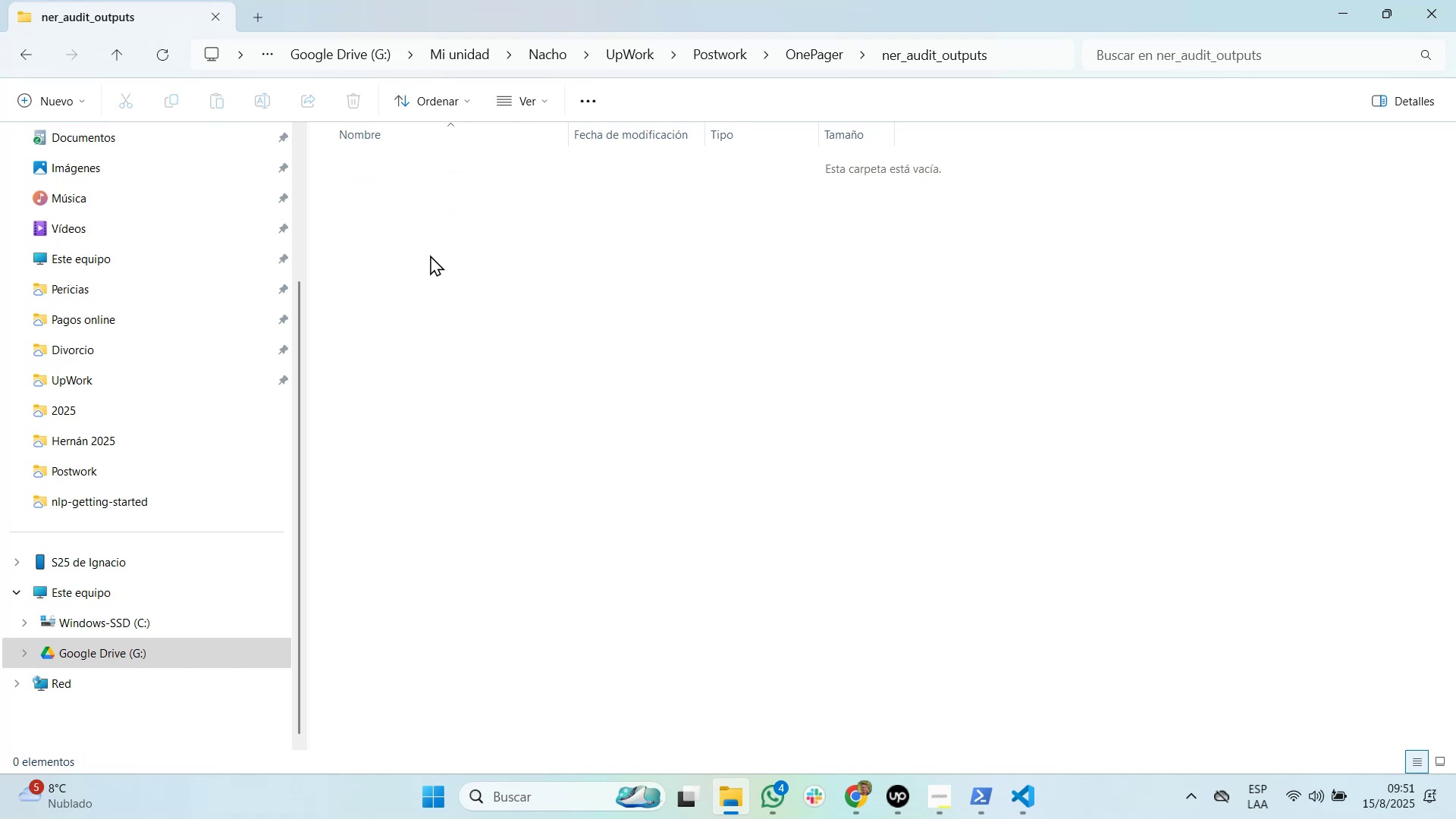 
key(Backspace)
 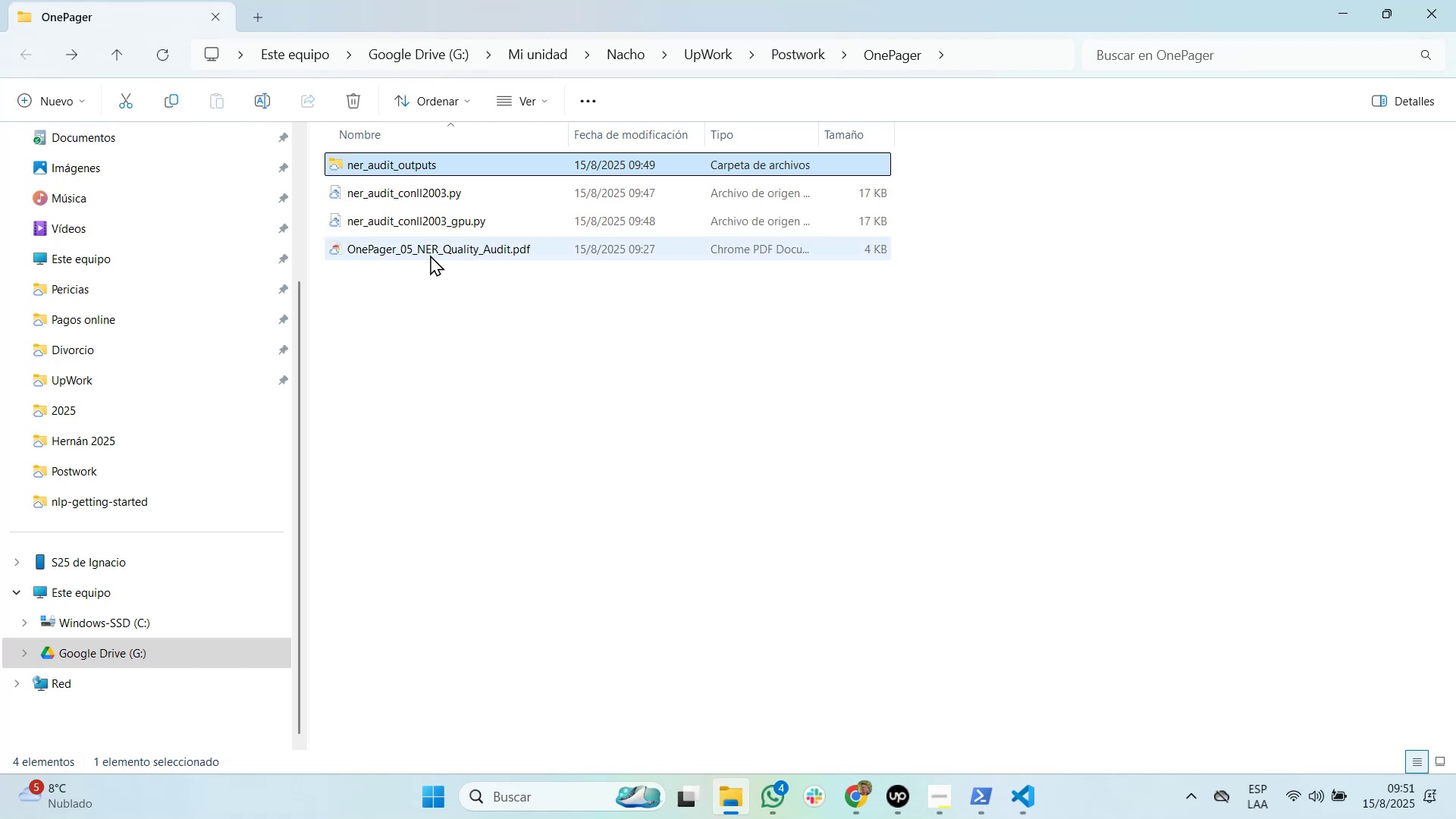 
key(Backspace)
 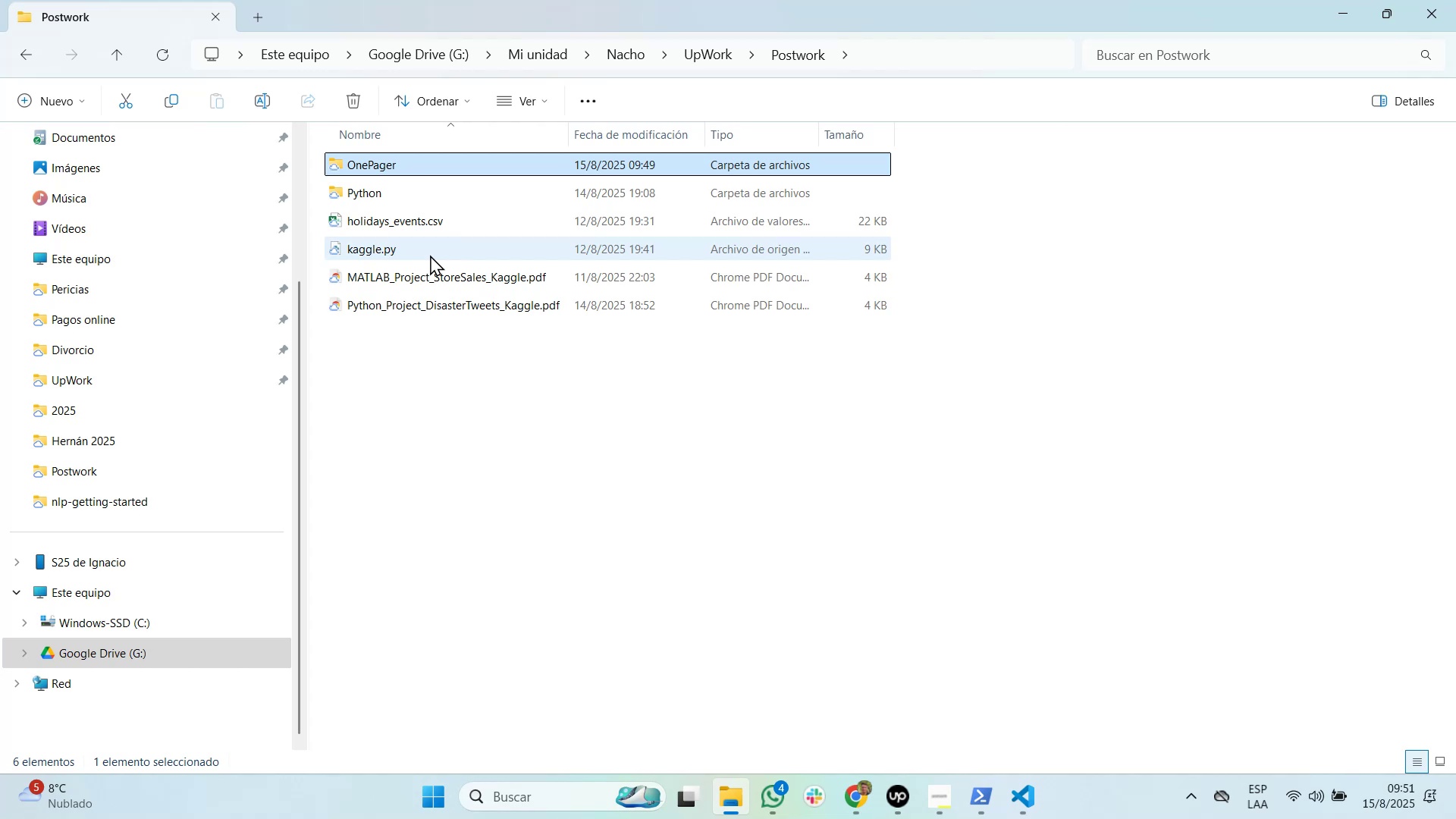 
key(Alt+AltLeft)
 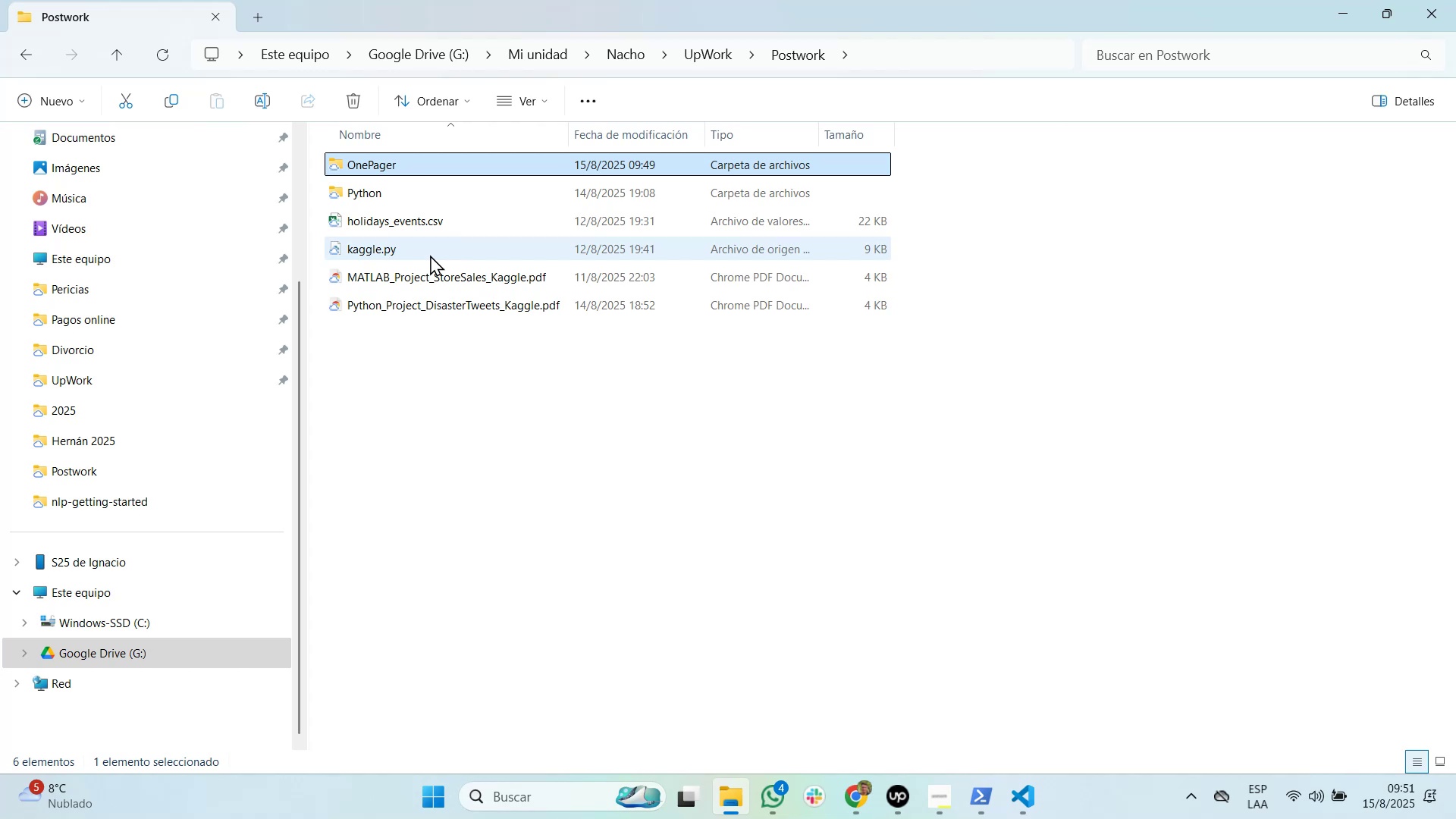 
key(Alt+Tab)
 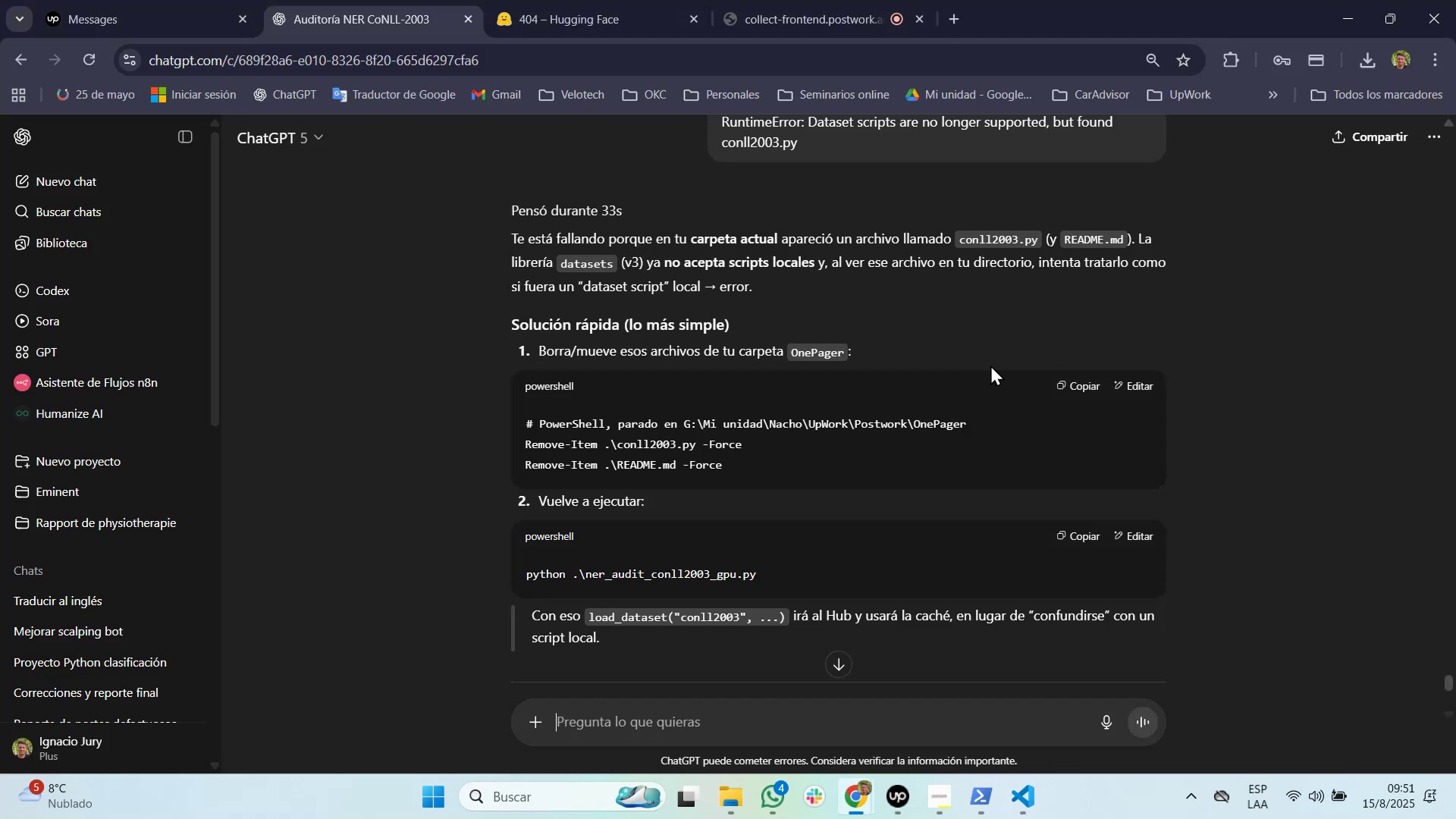 
wait(12.08)
 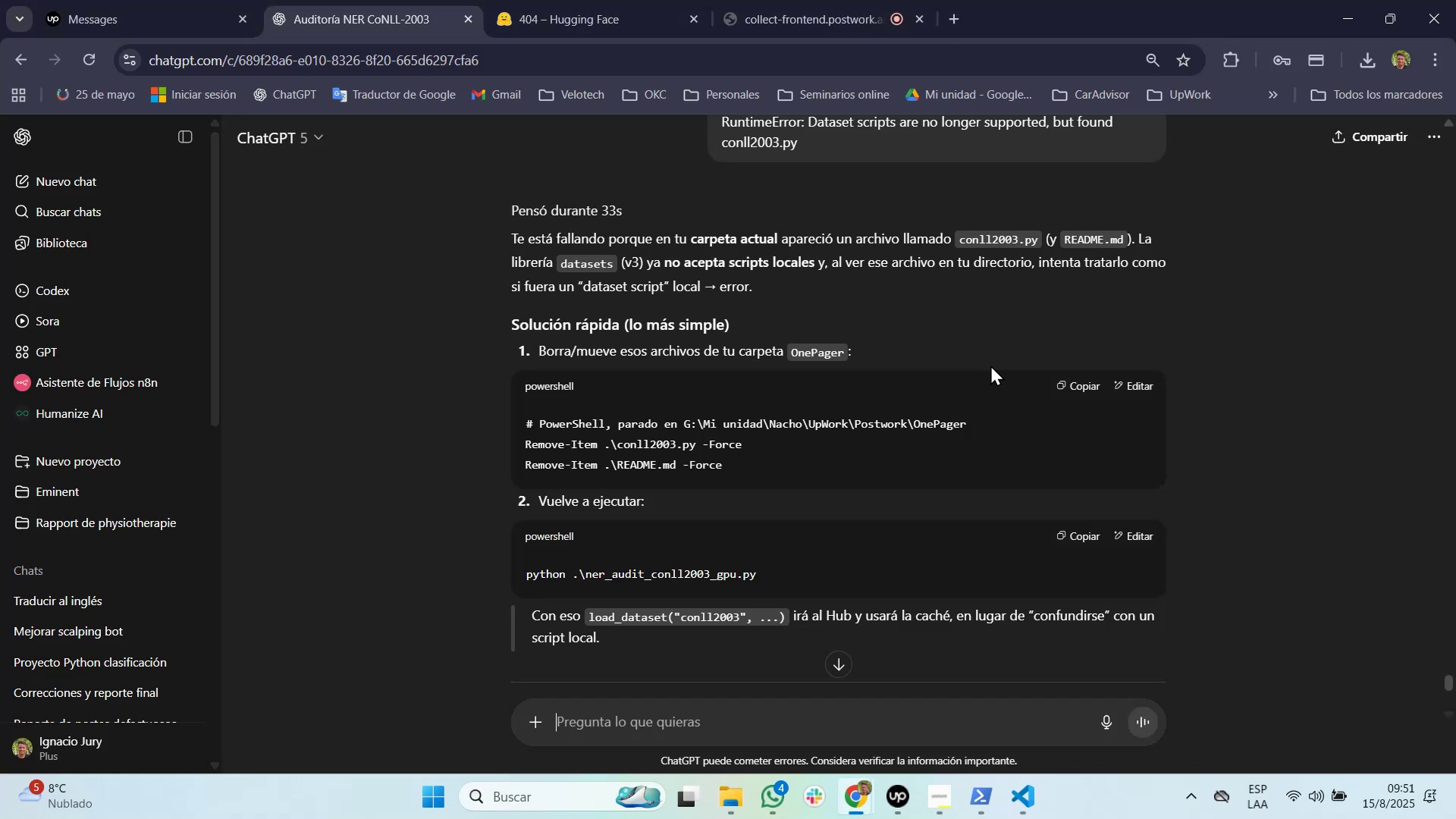 
double_click([708, 439])
 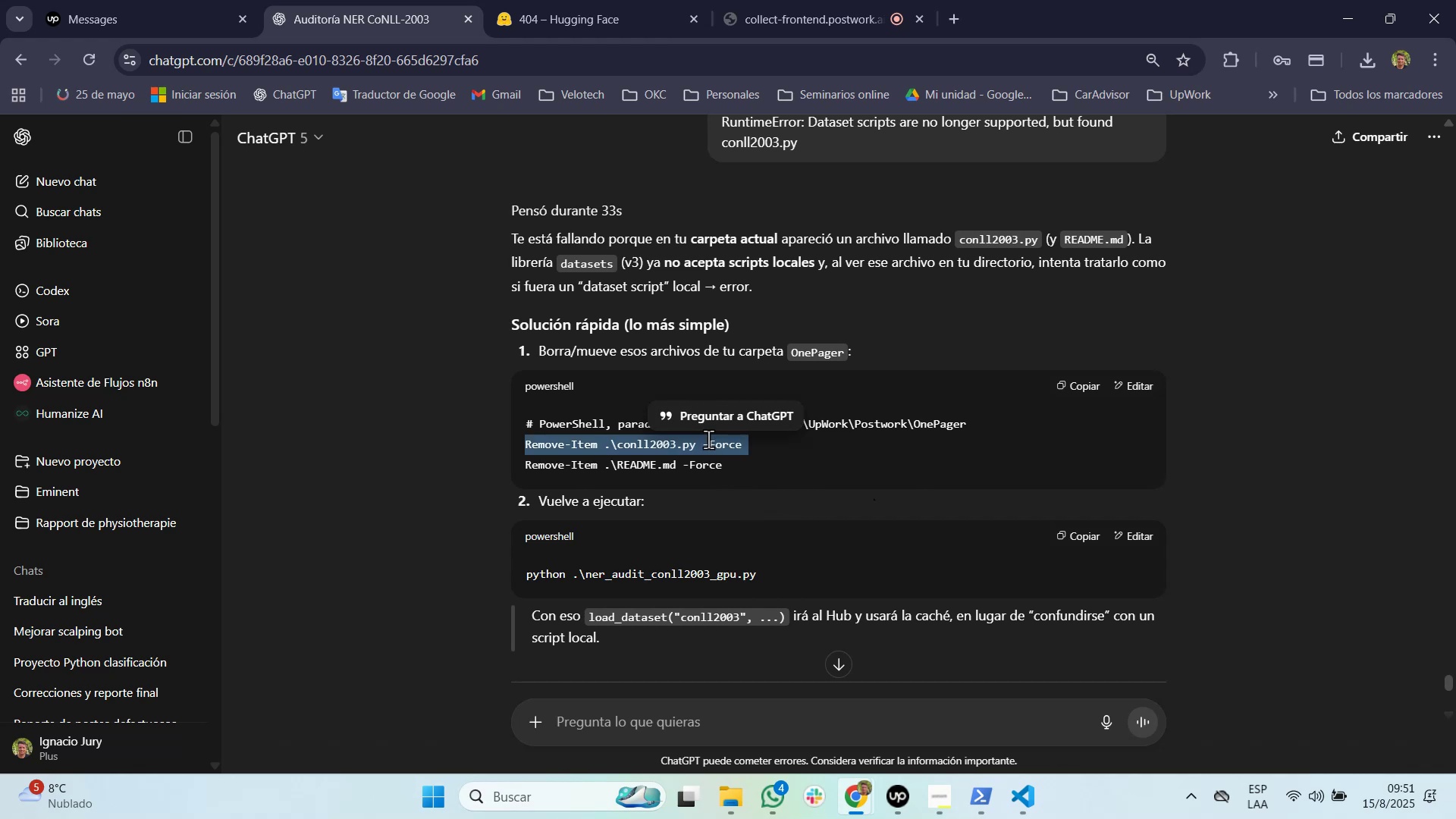 
triple_click([708, 439])
 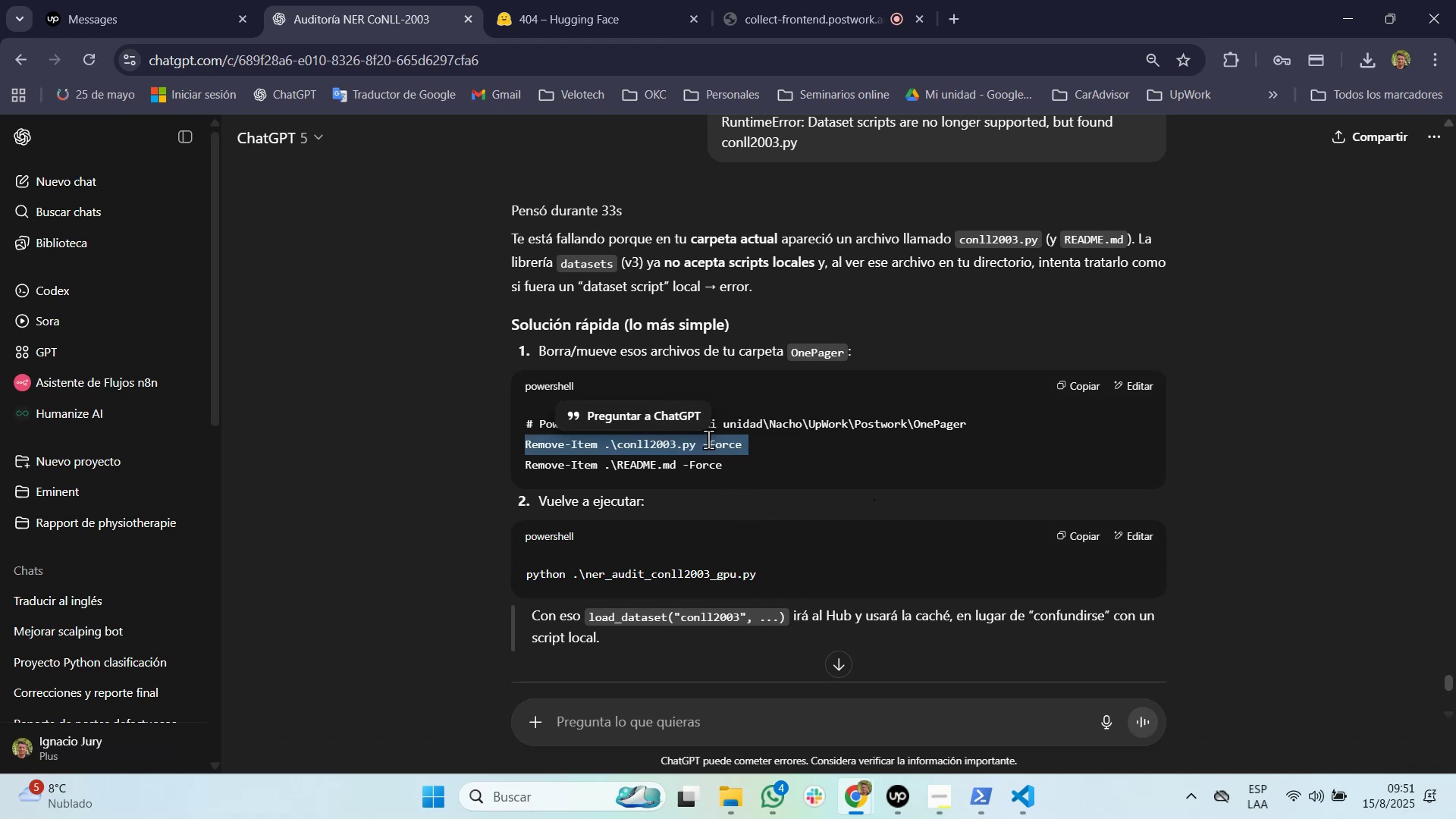 
key(Control+C)
 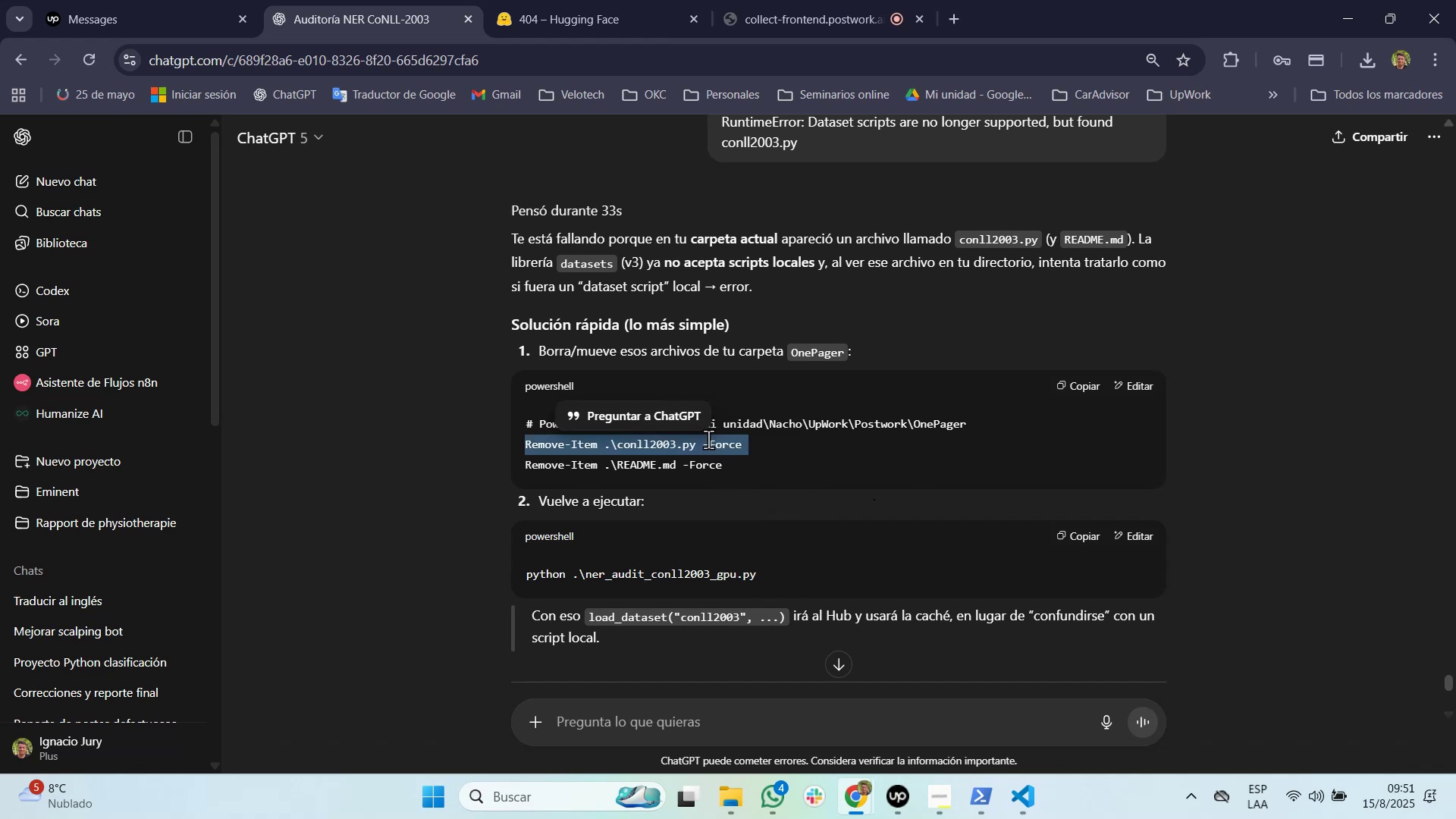 
key(Alt+Tab)
 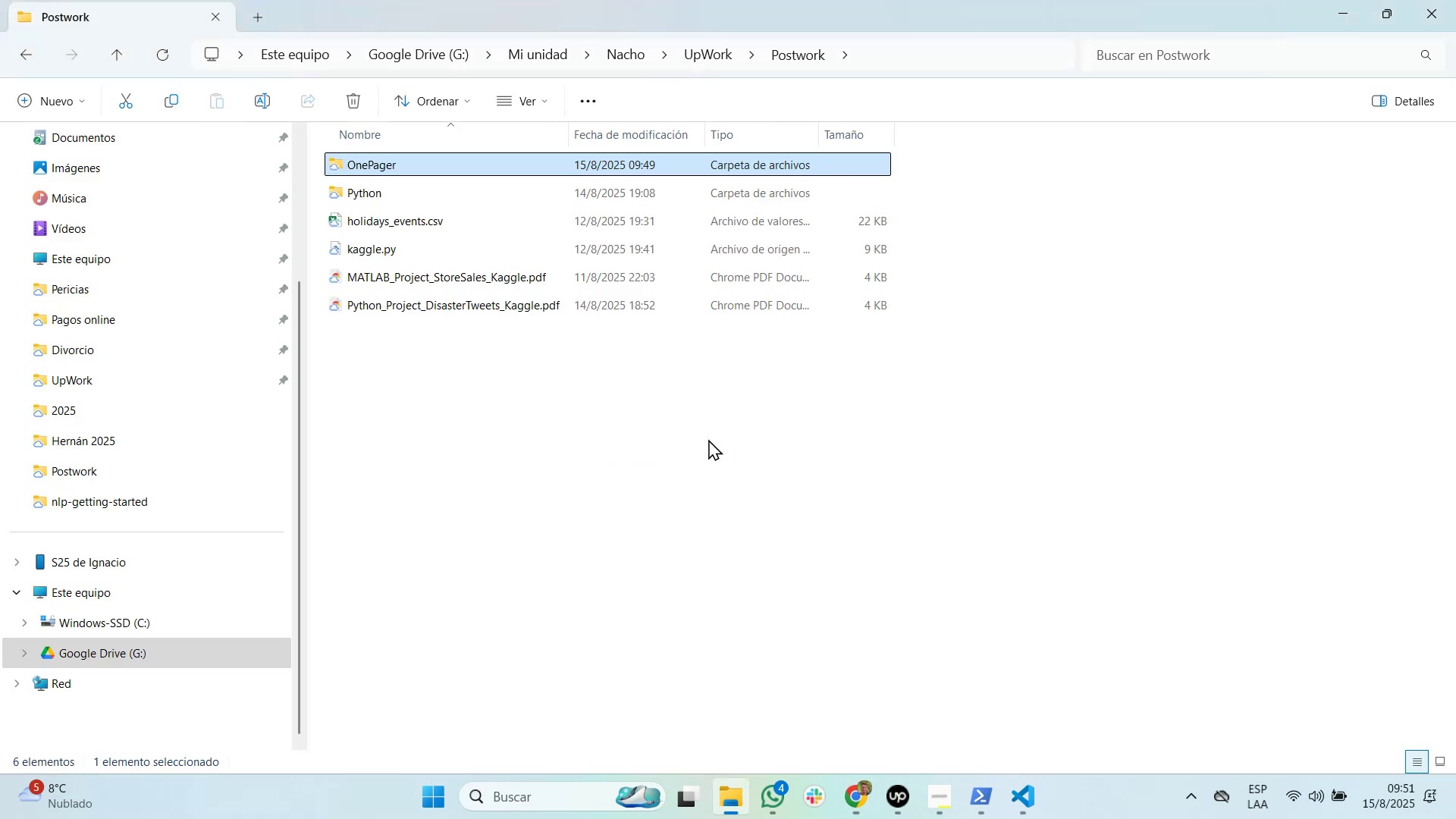 
key(Alt+AltLeft)
 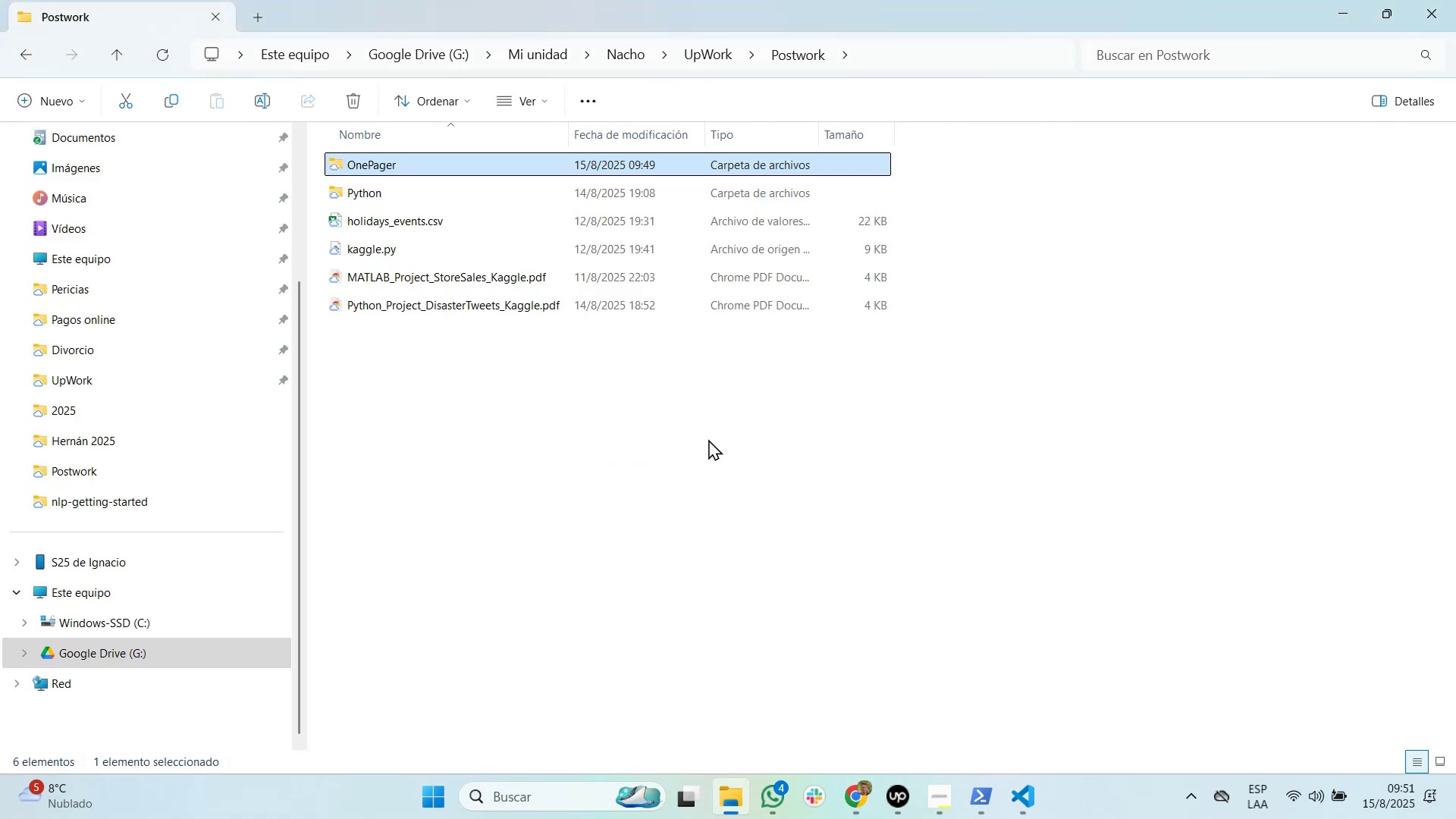 
key(Alt+Tab)
 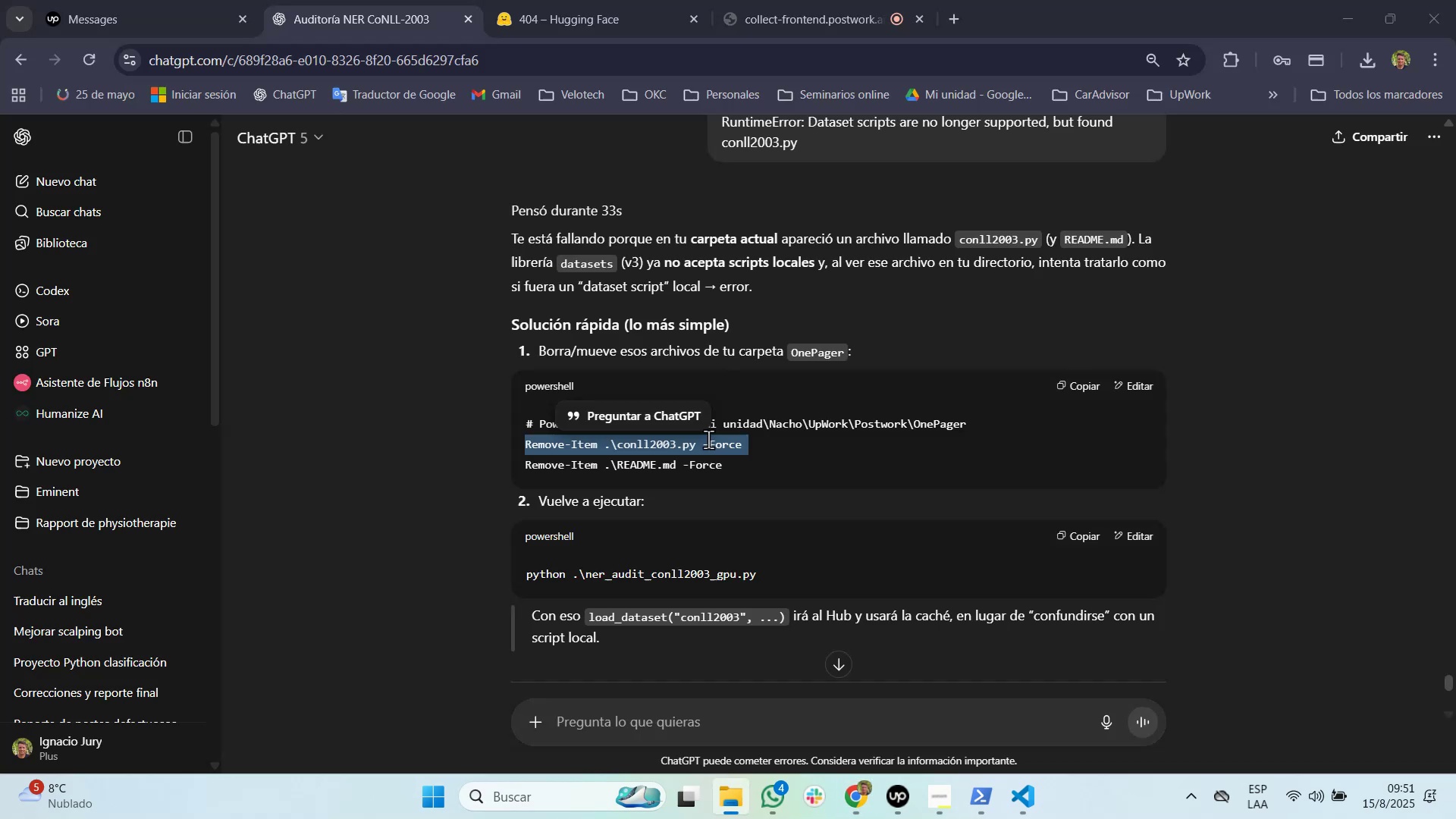 
key(Alt+Tab)
 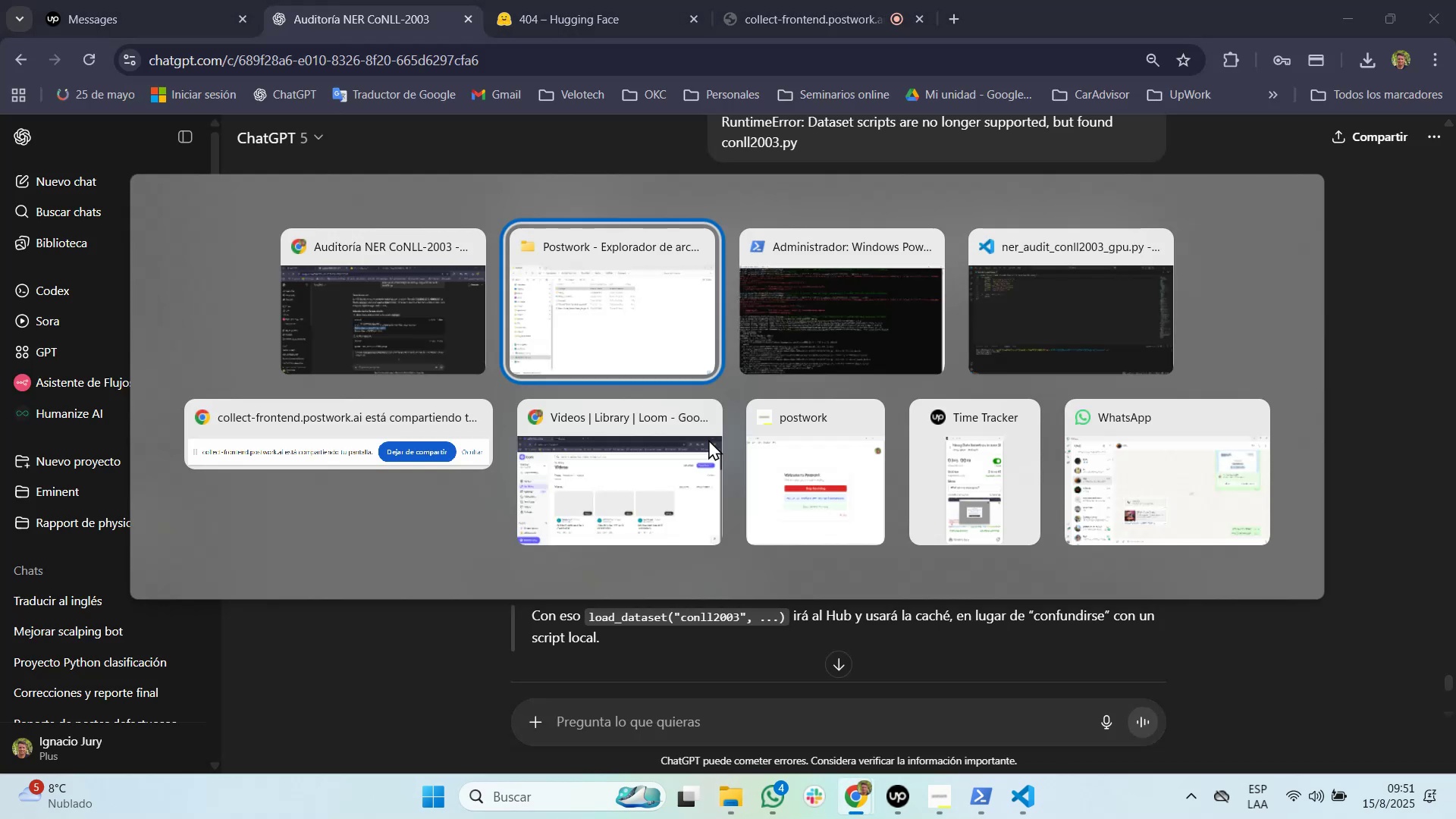 
key(Alt+Tab)
 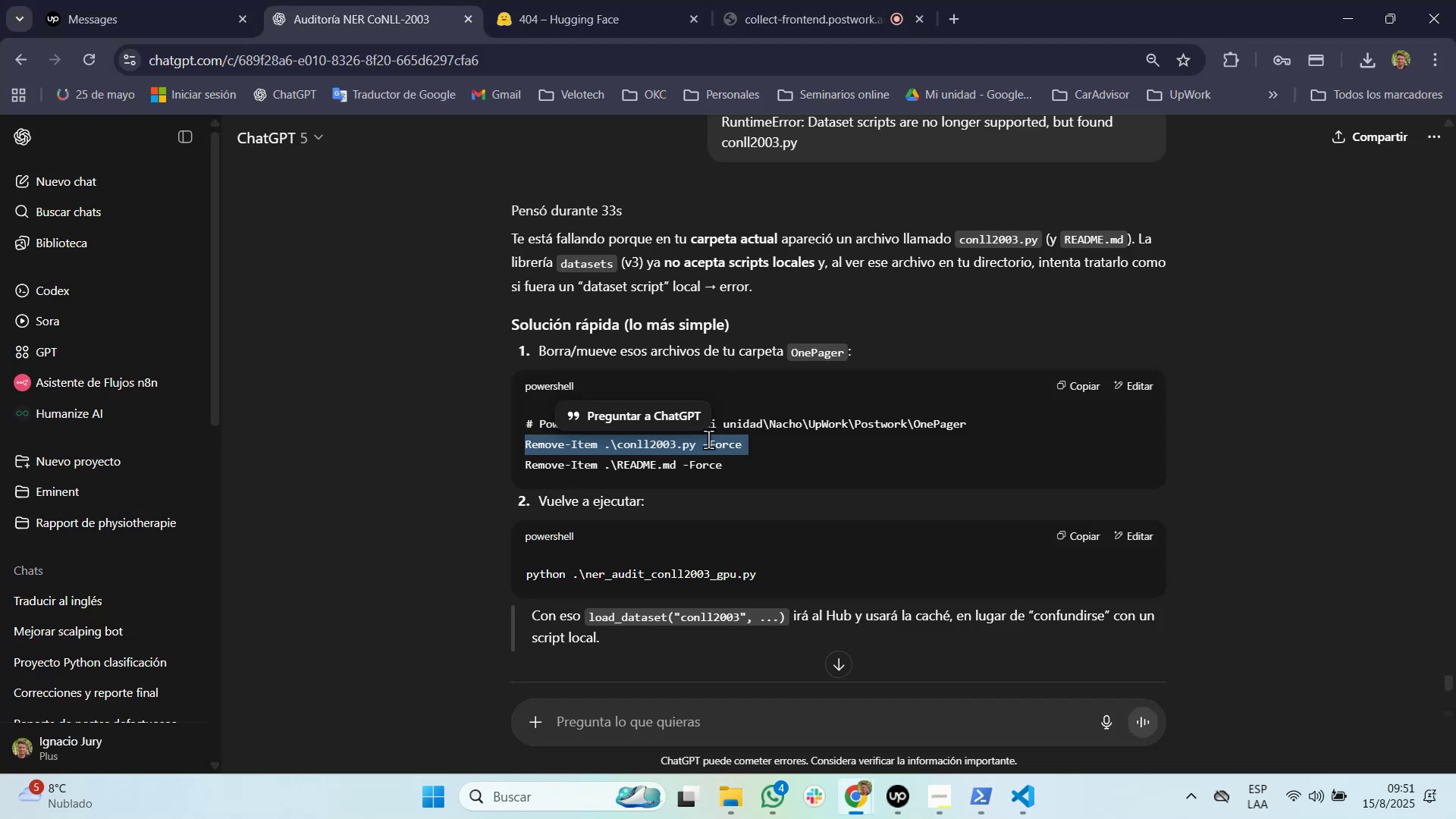 
wait(24.34)
 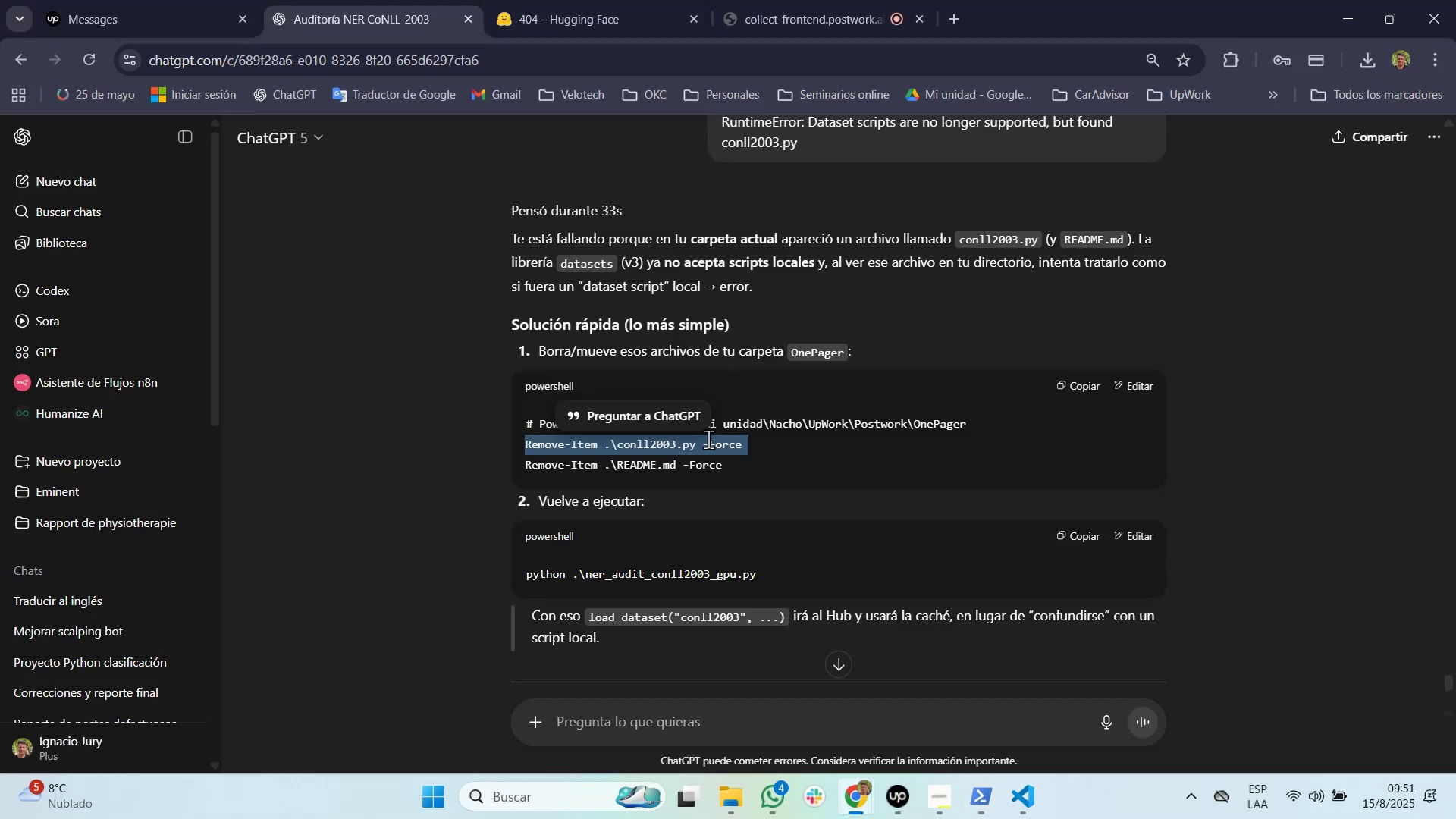 
double_click([617, 469])
 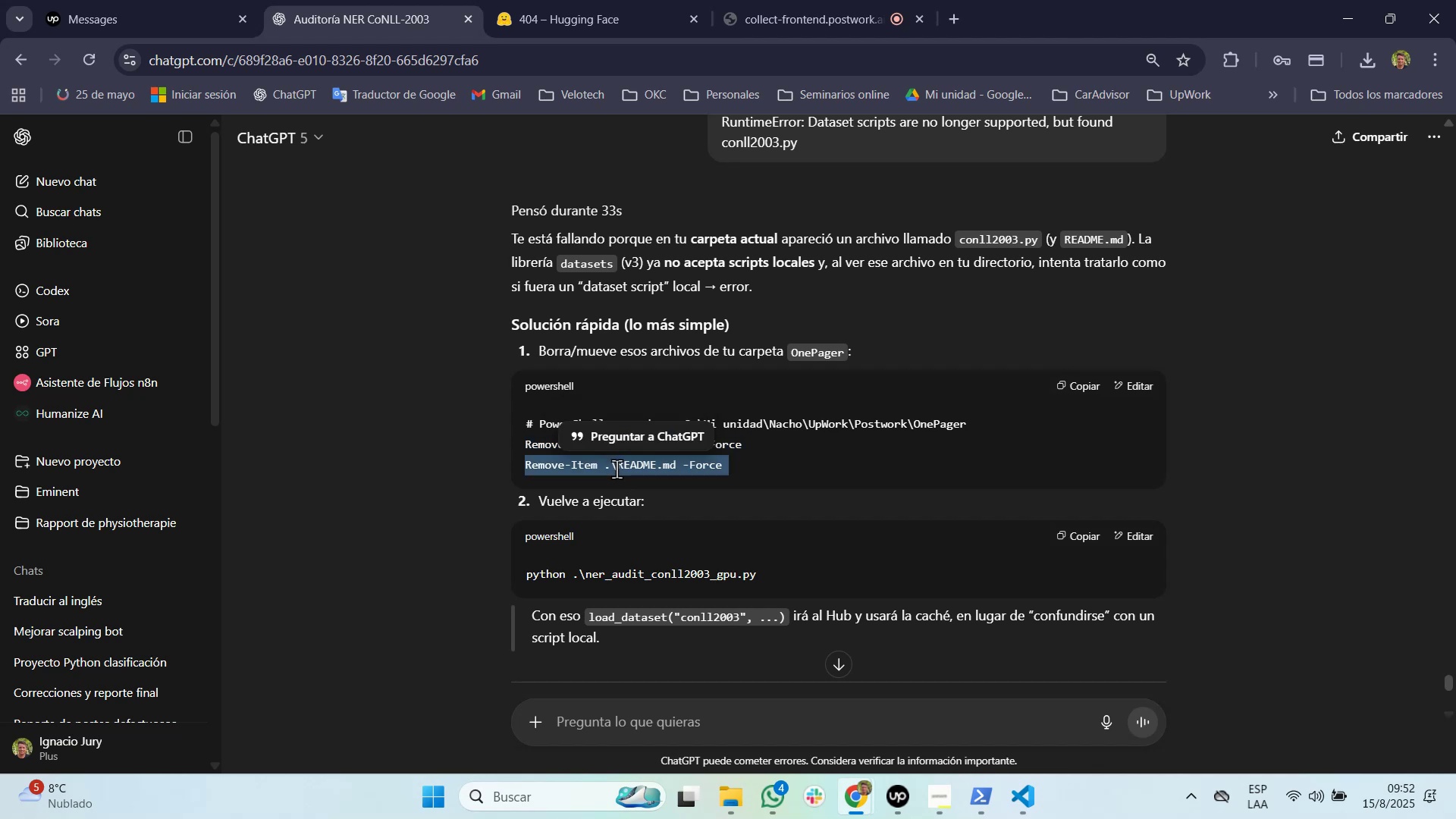 
triple_click([617, 469])
 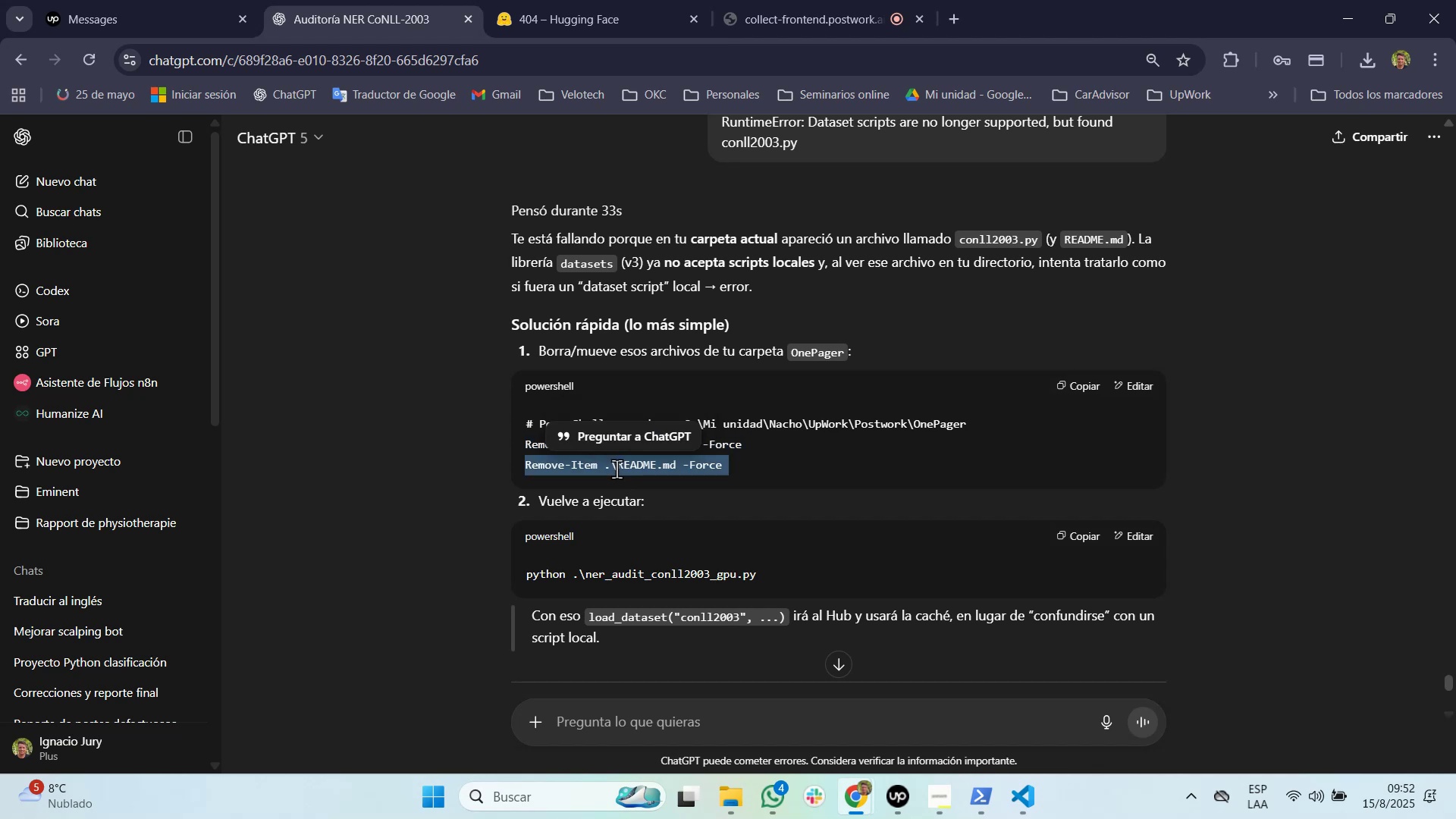 
key(Control+C)
 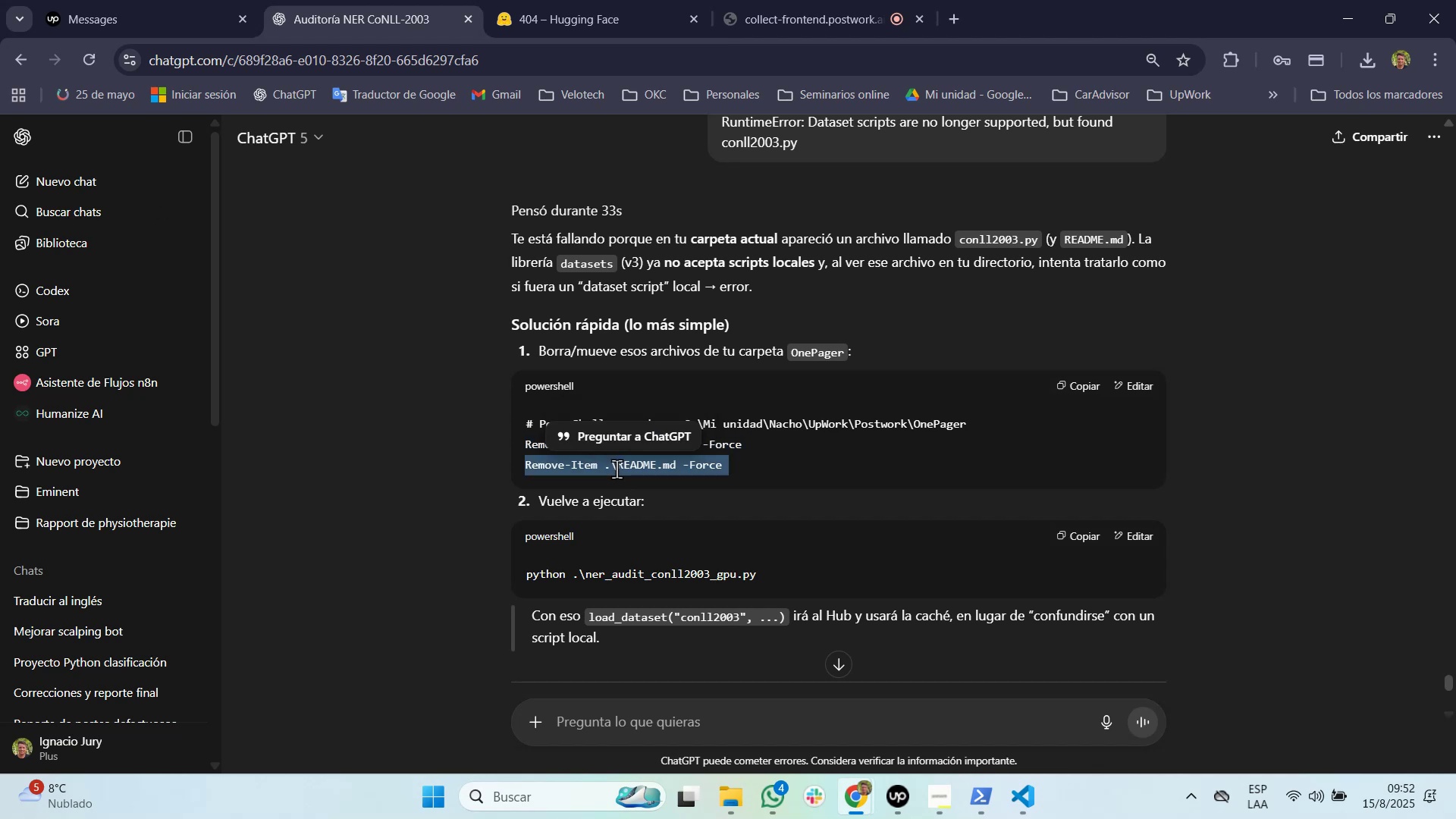 
key(Alt+AltLeft)
 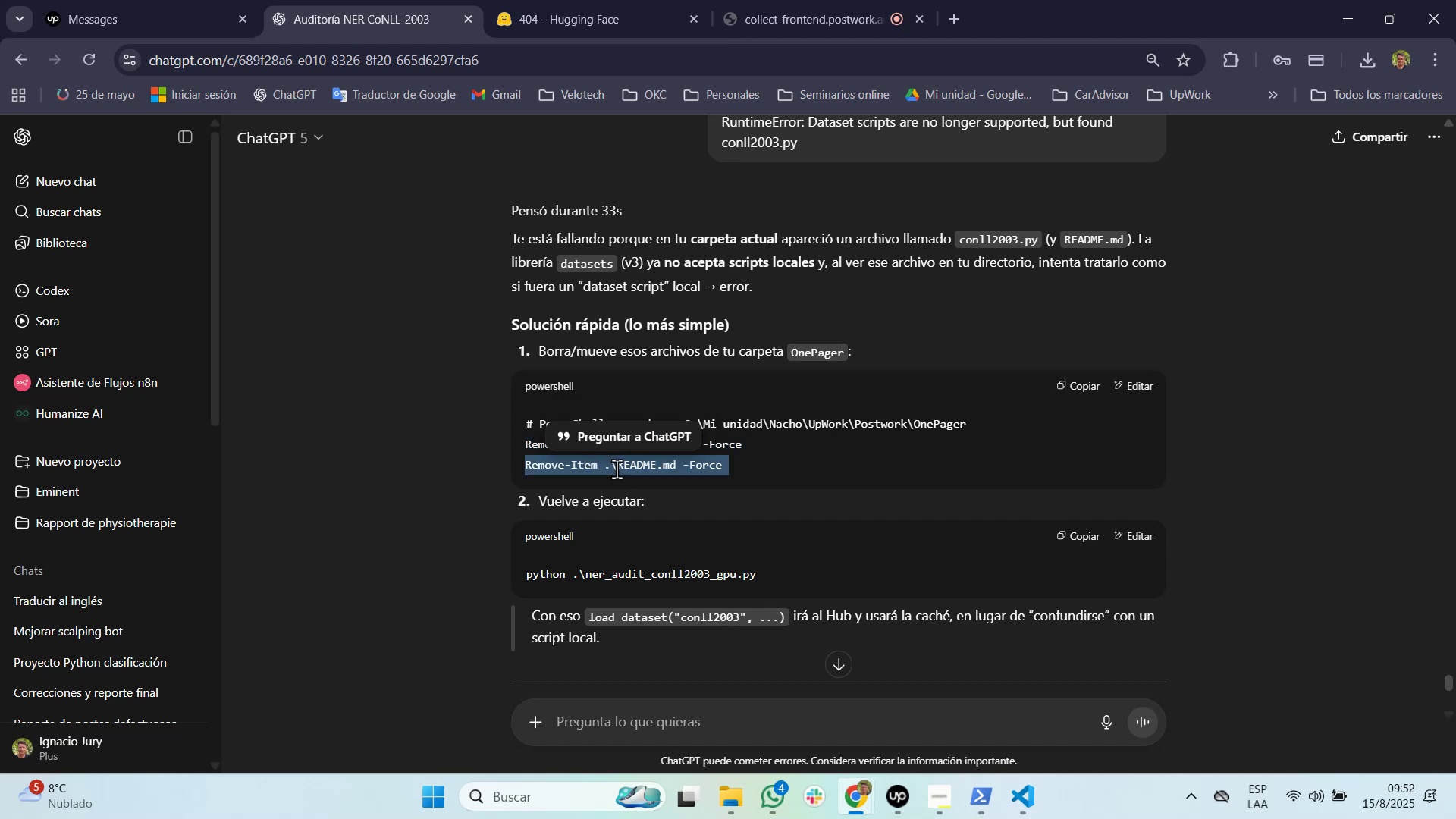 
hold_key(key=Tab, duration=3.63)
 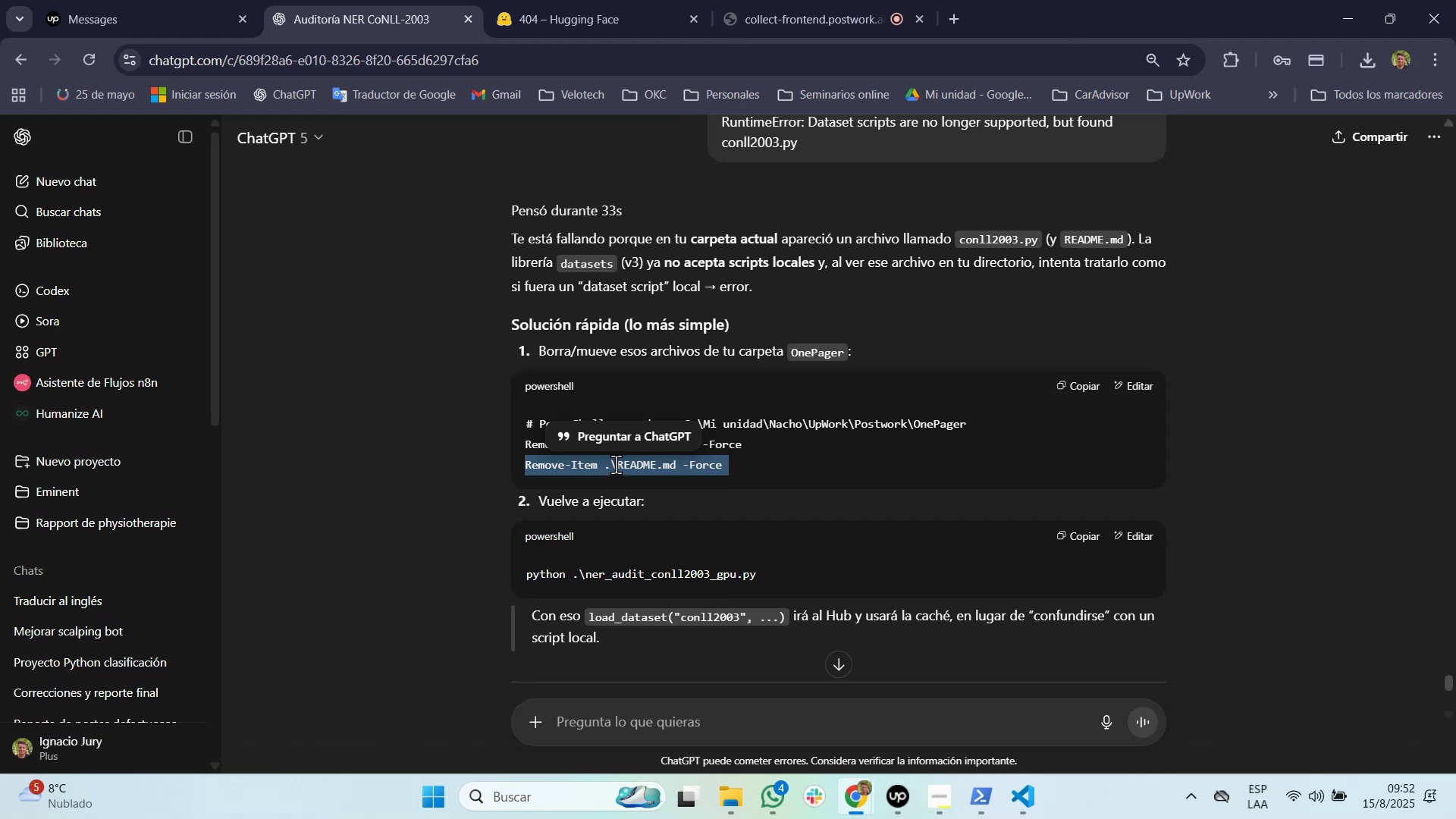 
wait(8.68)
 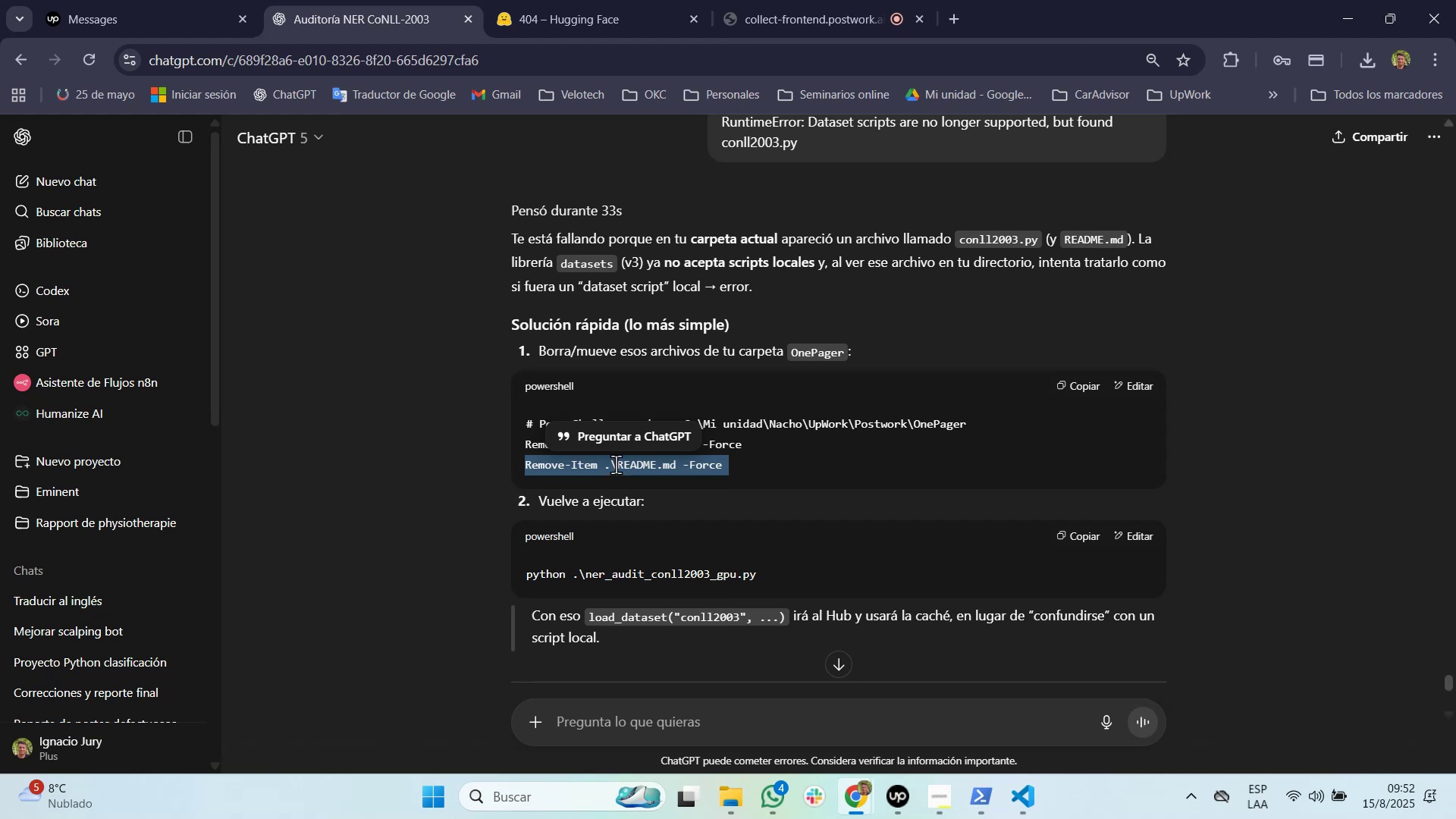 
left_click([1099, 532])
 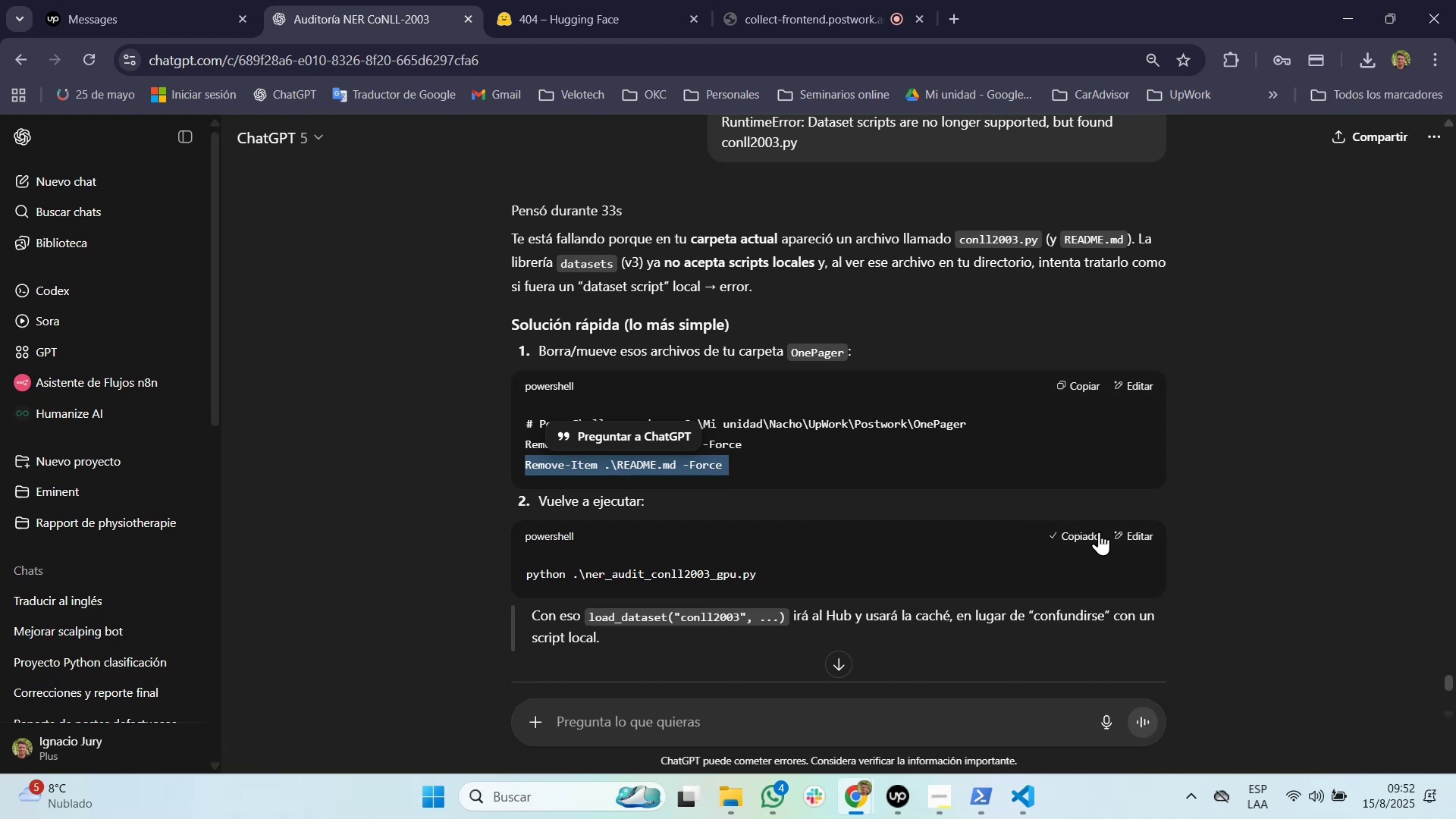 
key(Alt+AltLeft)
 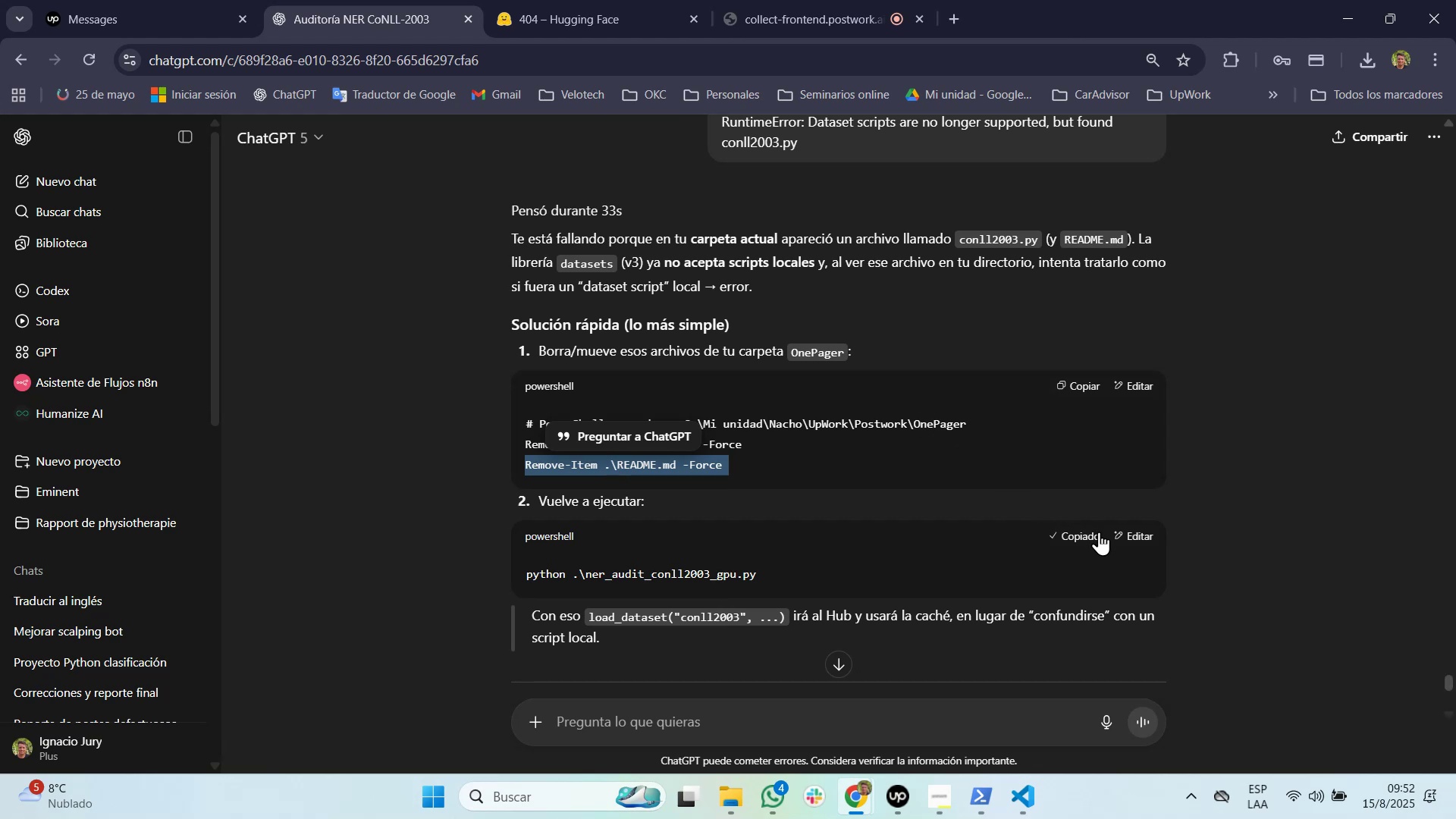 
wait(48.24)
 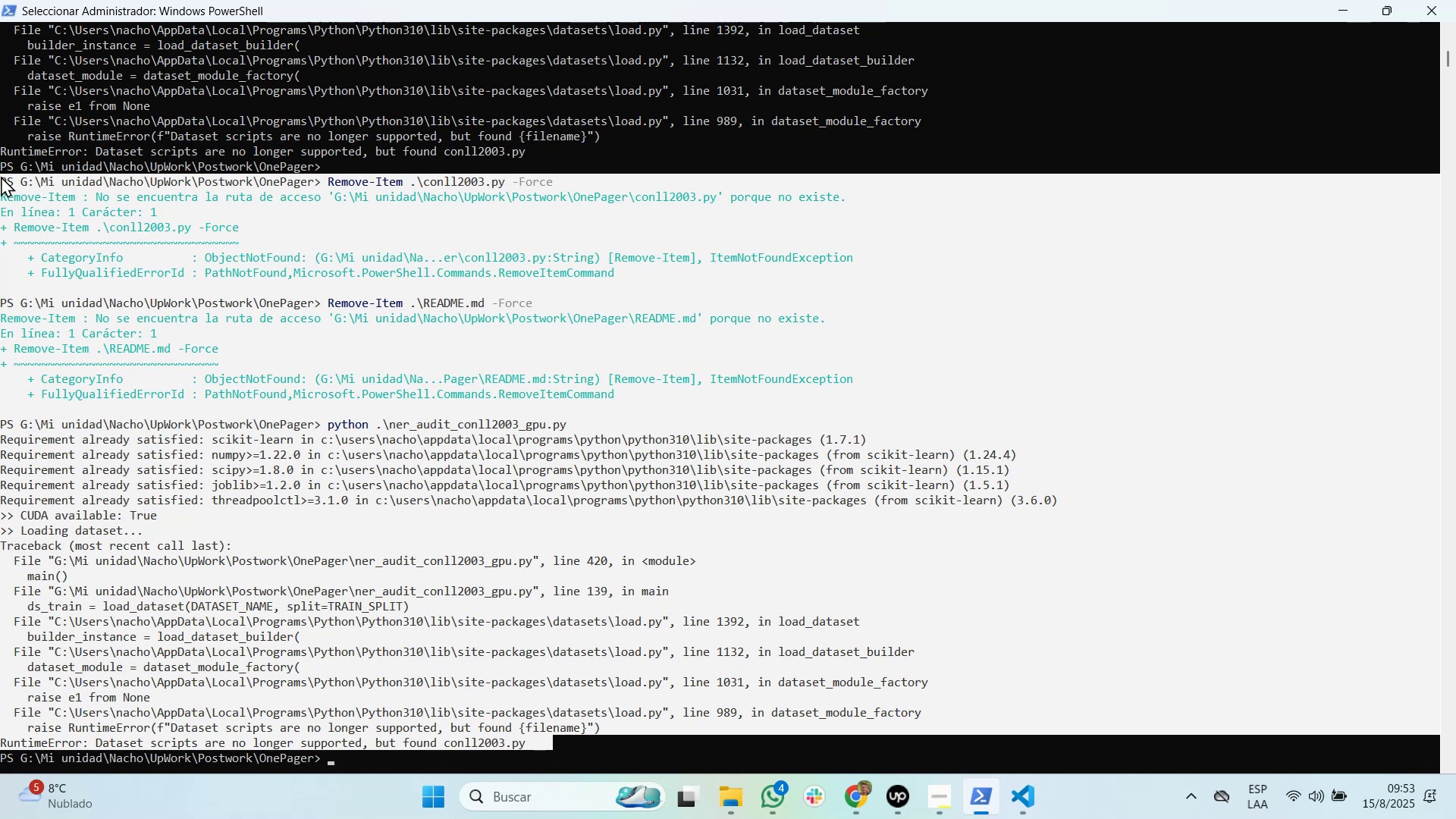 
scroll: coordinate [782, 486], scroll_direction: down, amount: 4.0
 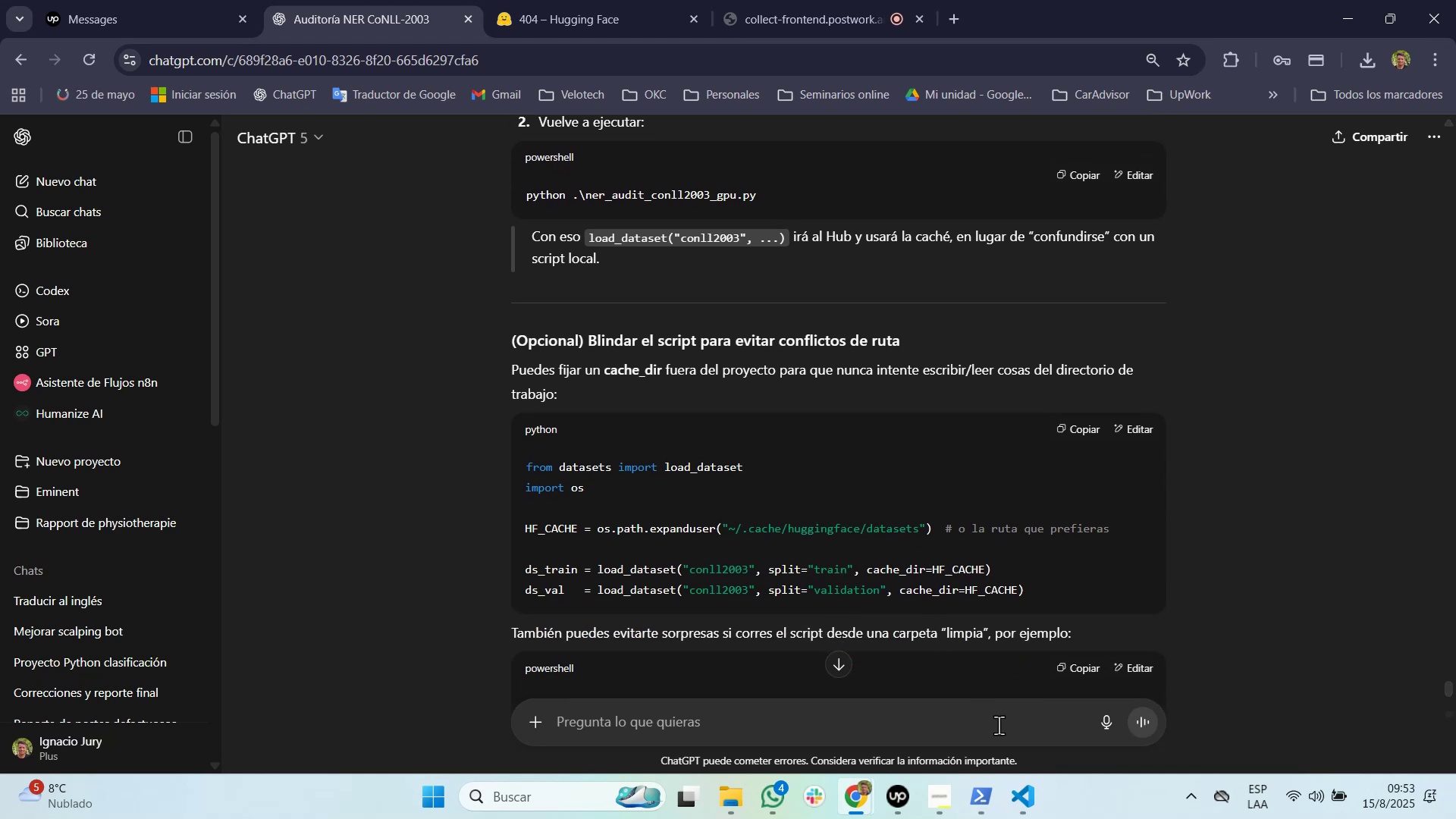 
left_click([999, 725])
 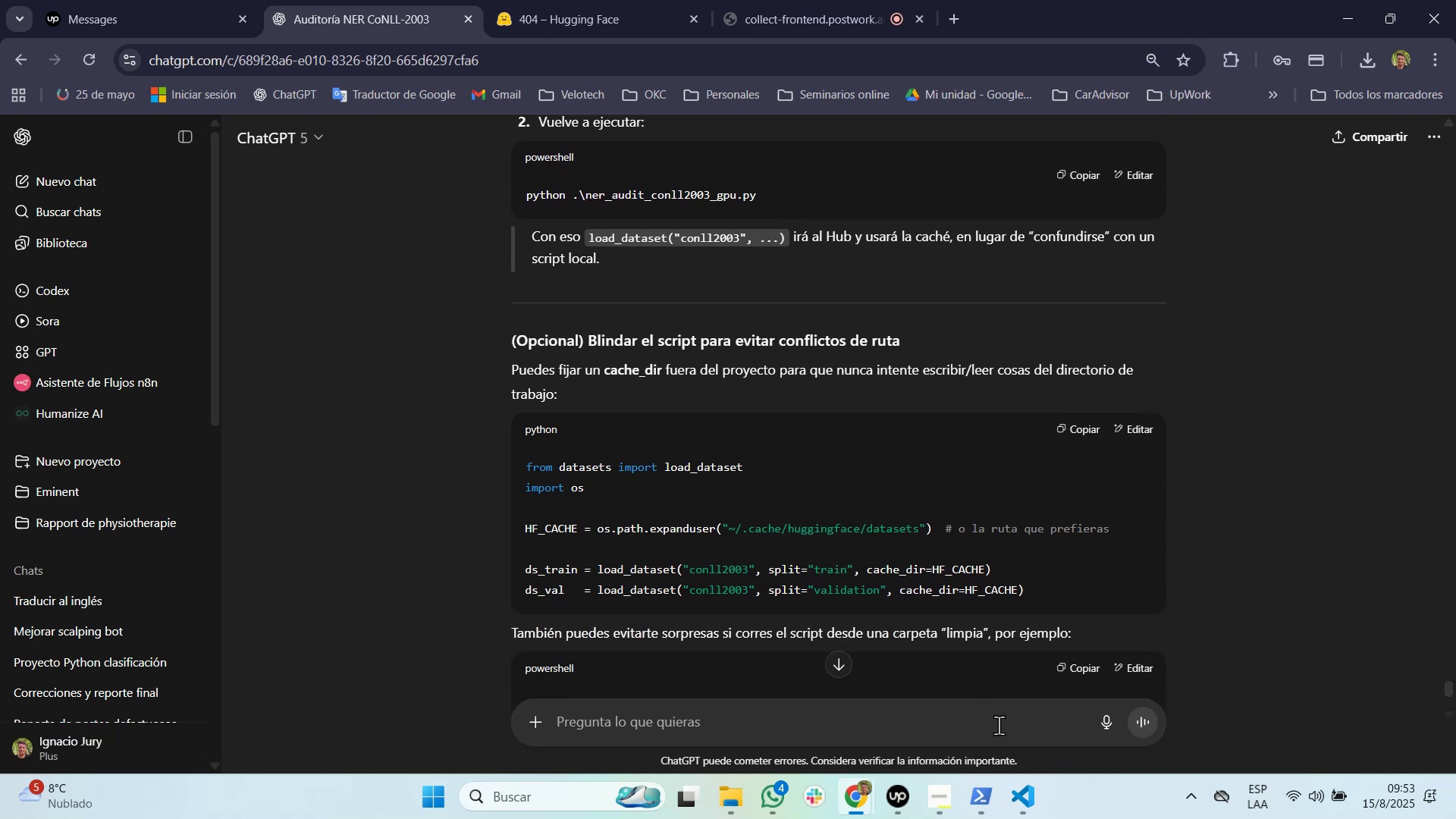 
key(Control+V)
 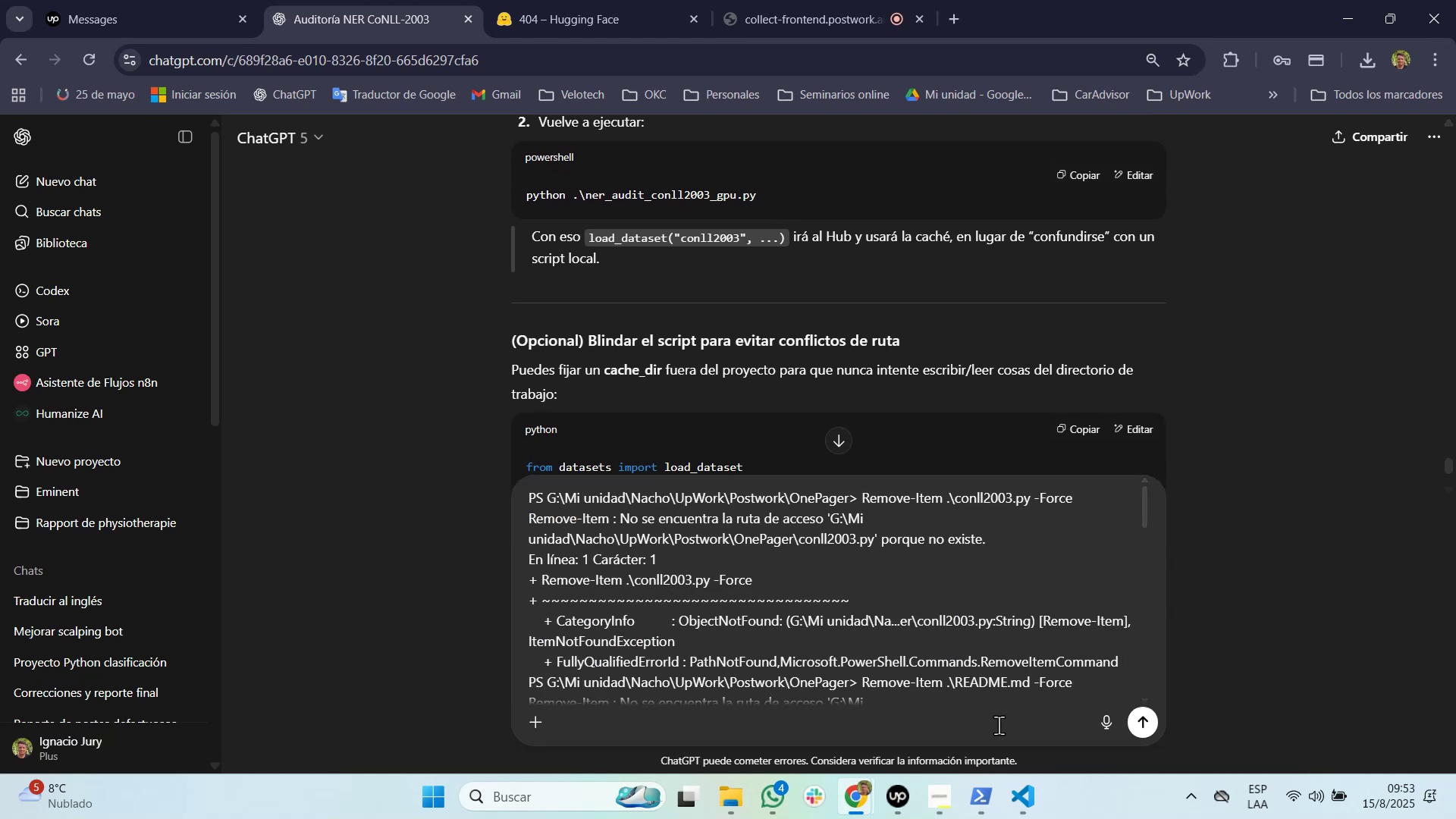 
key(Enter)
 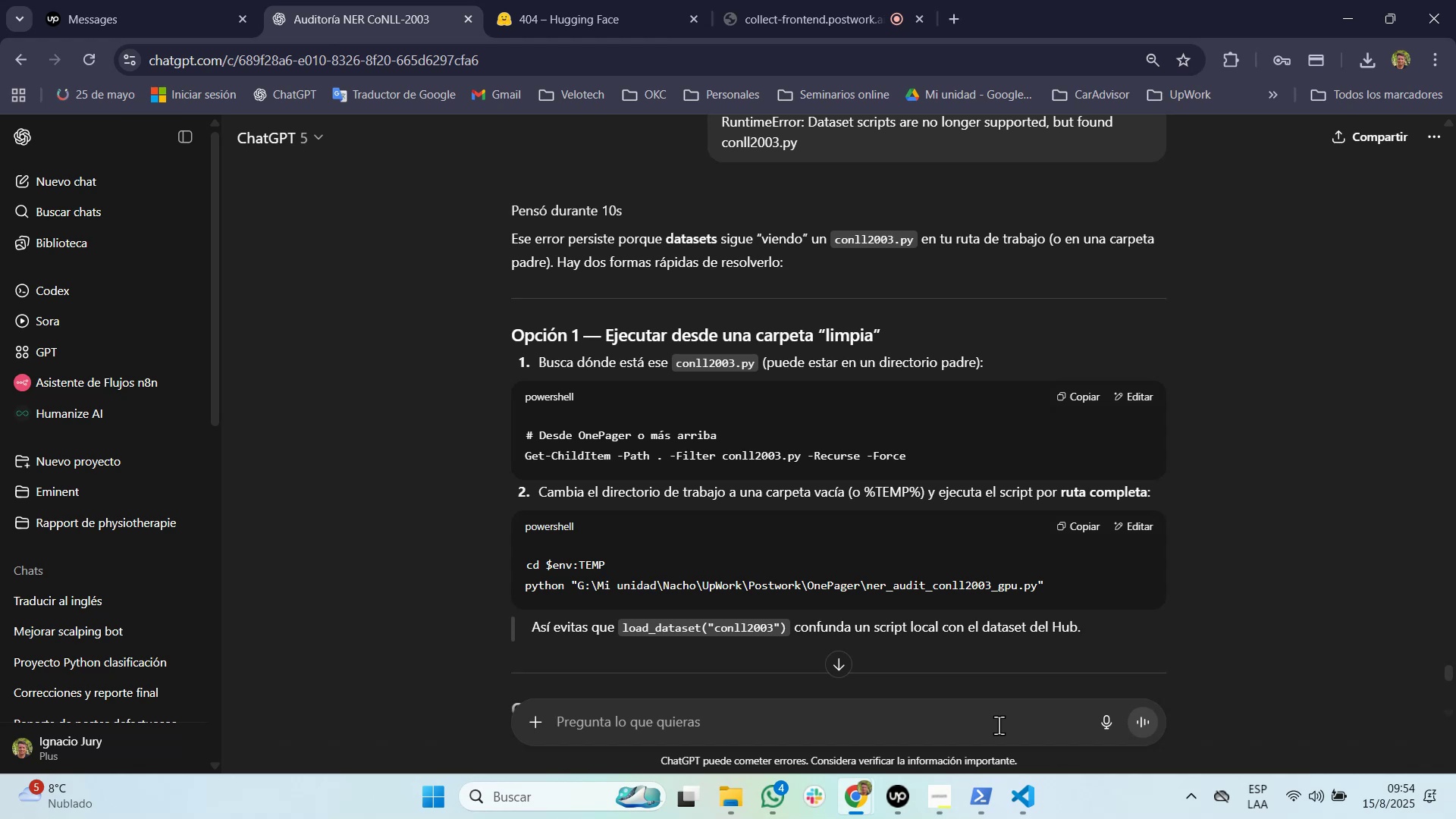 
wait(73.67)
 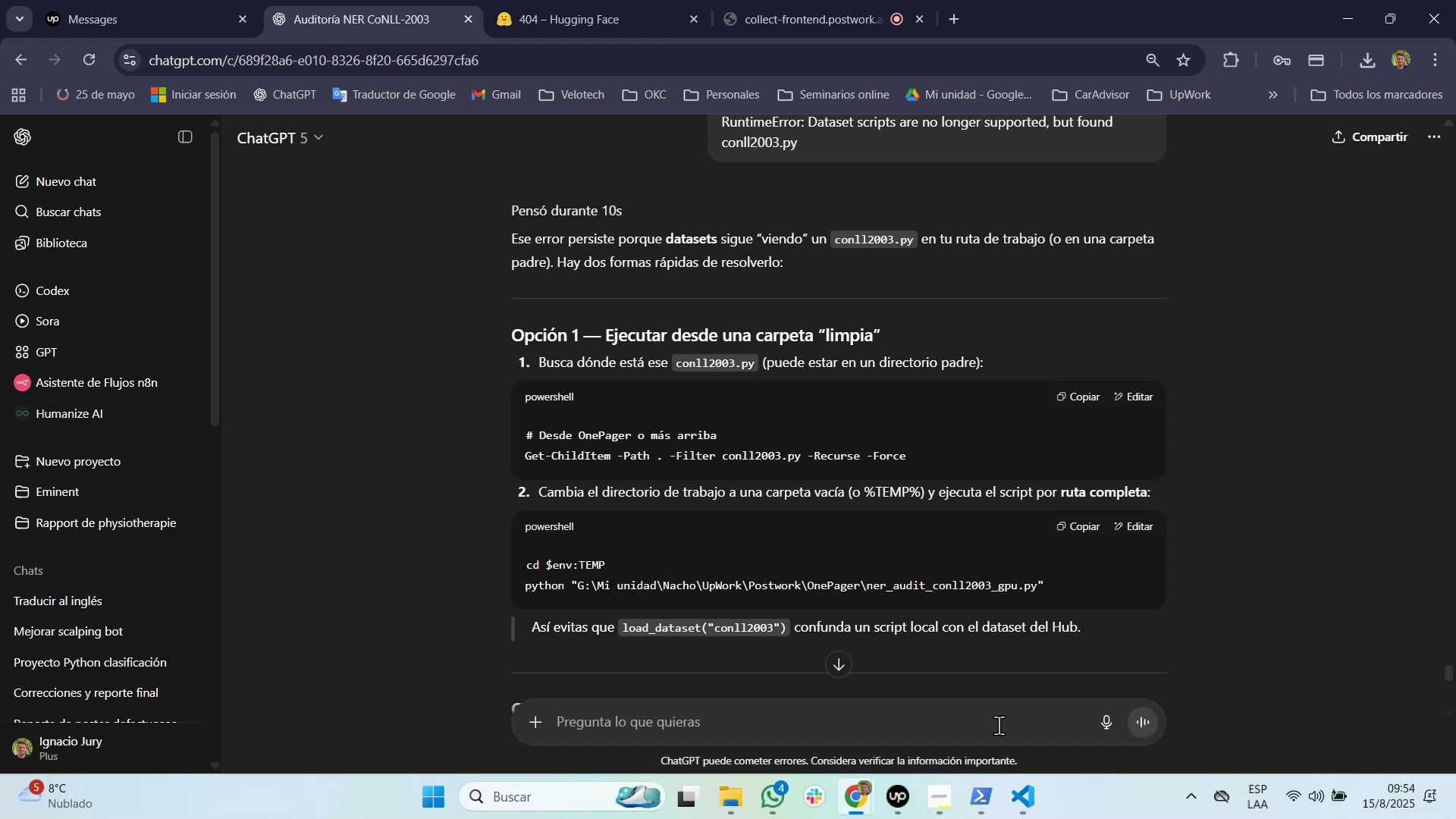 
key(Tab)
 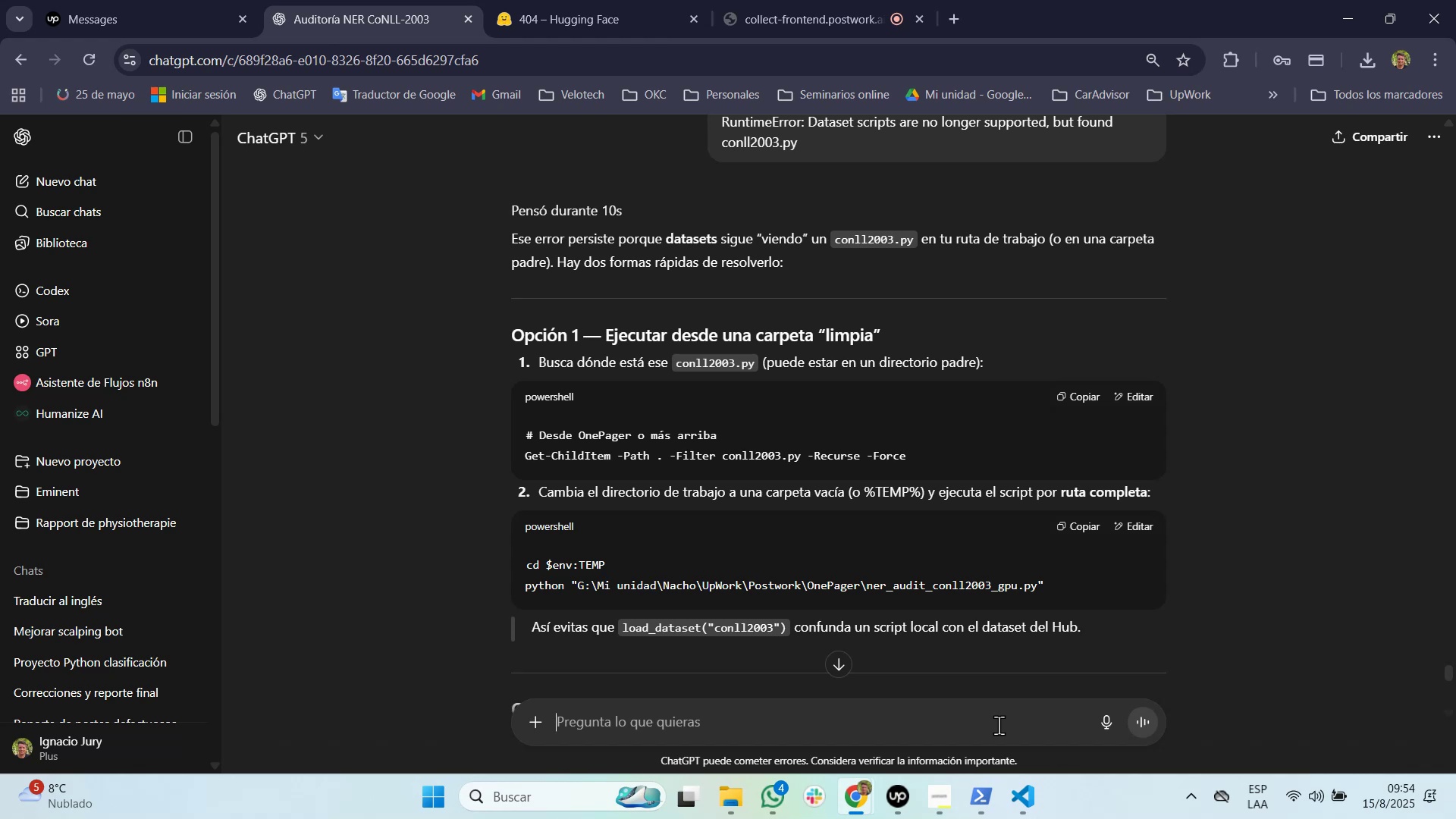 
key(Alt+AltLeft)
 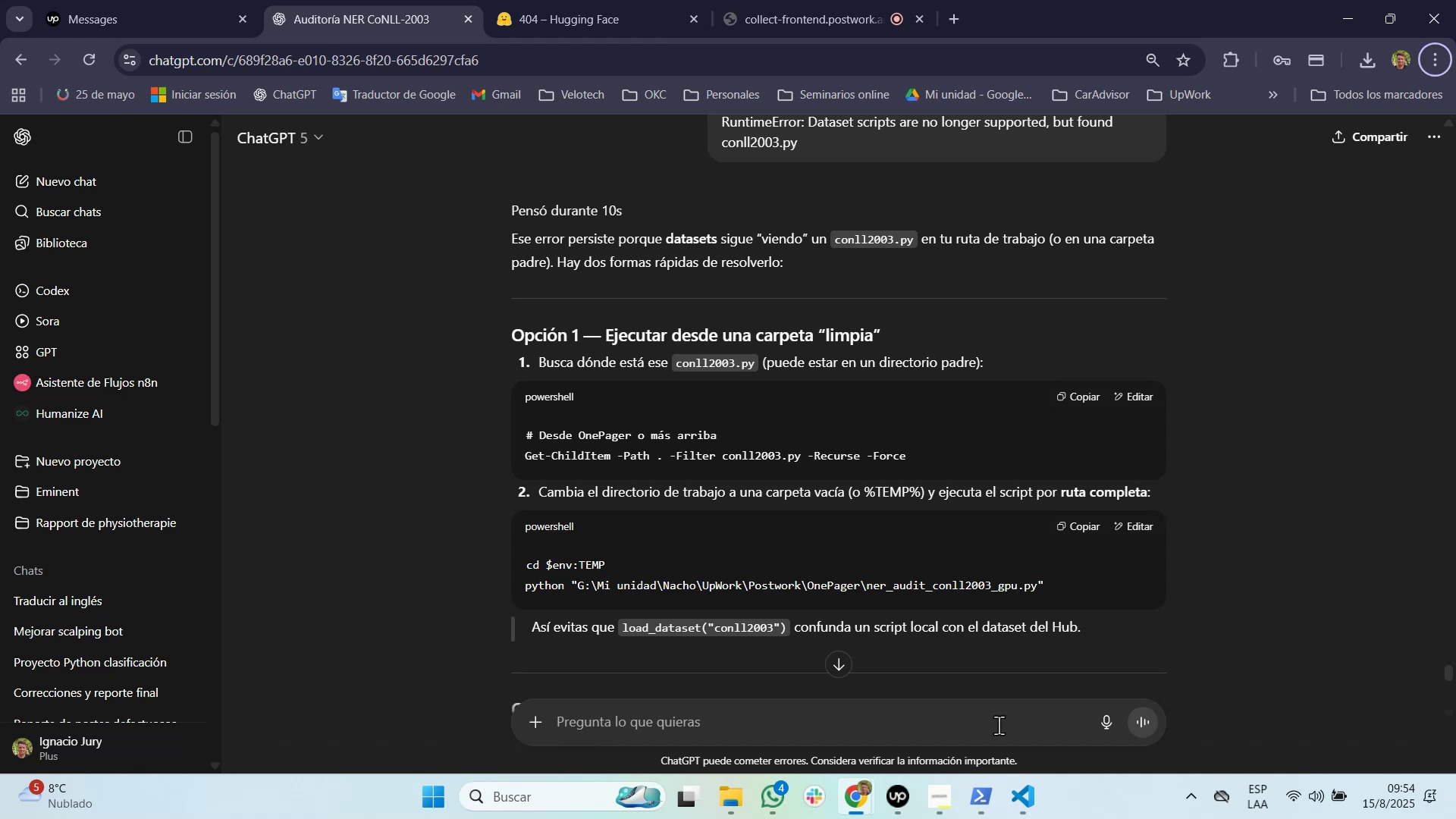 
key(Alt+AltLeft)
 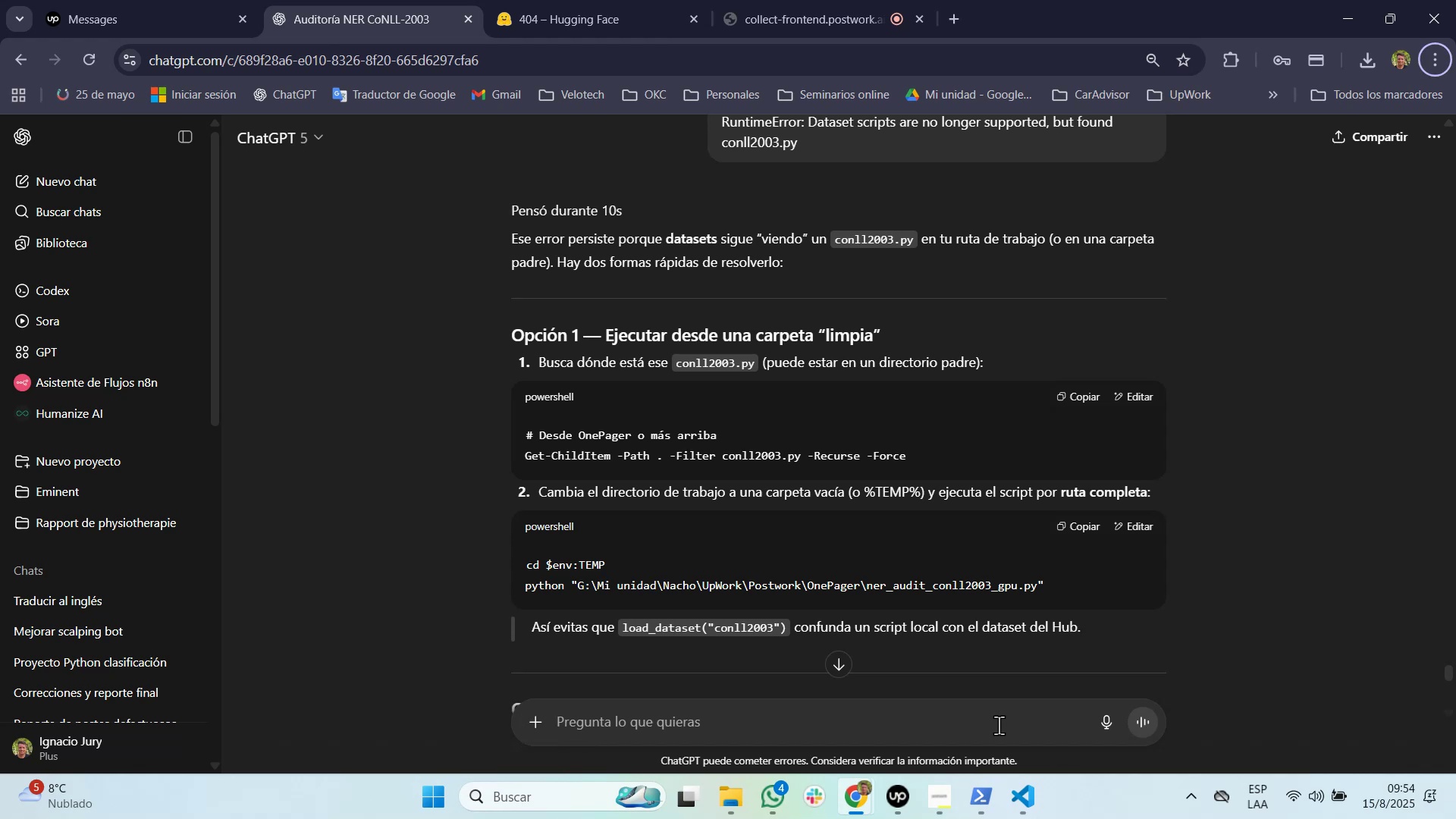 
key(Alt+Tab)
 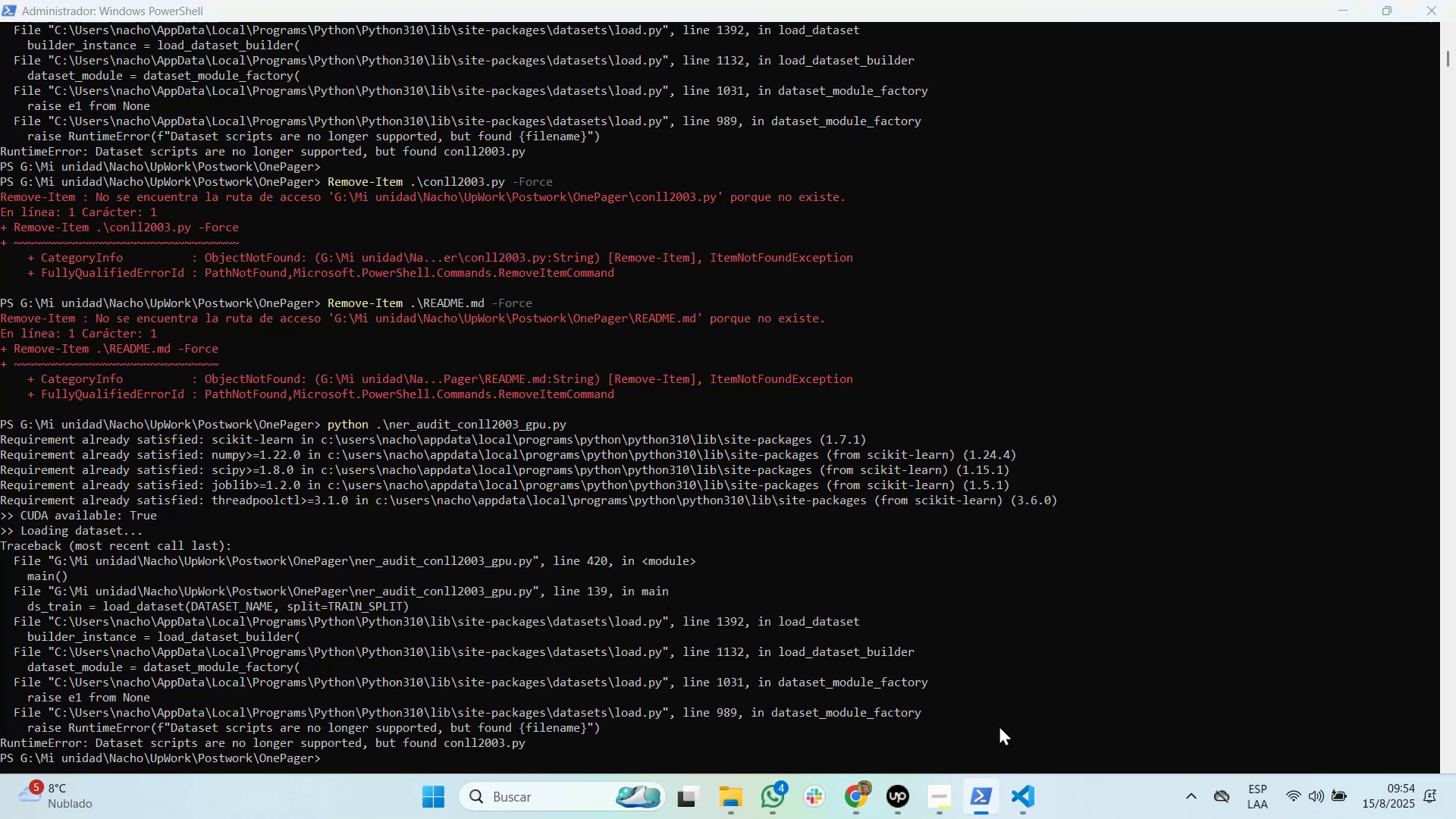 
key(Tab)
 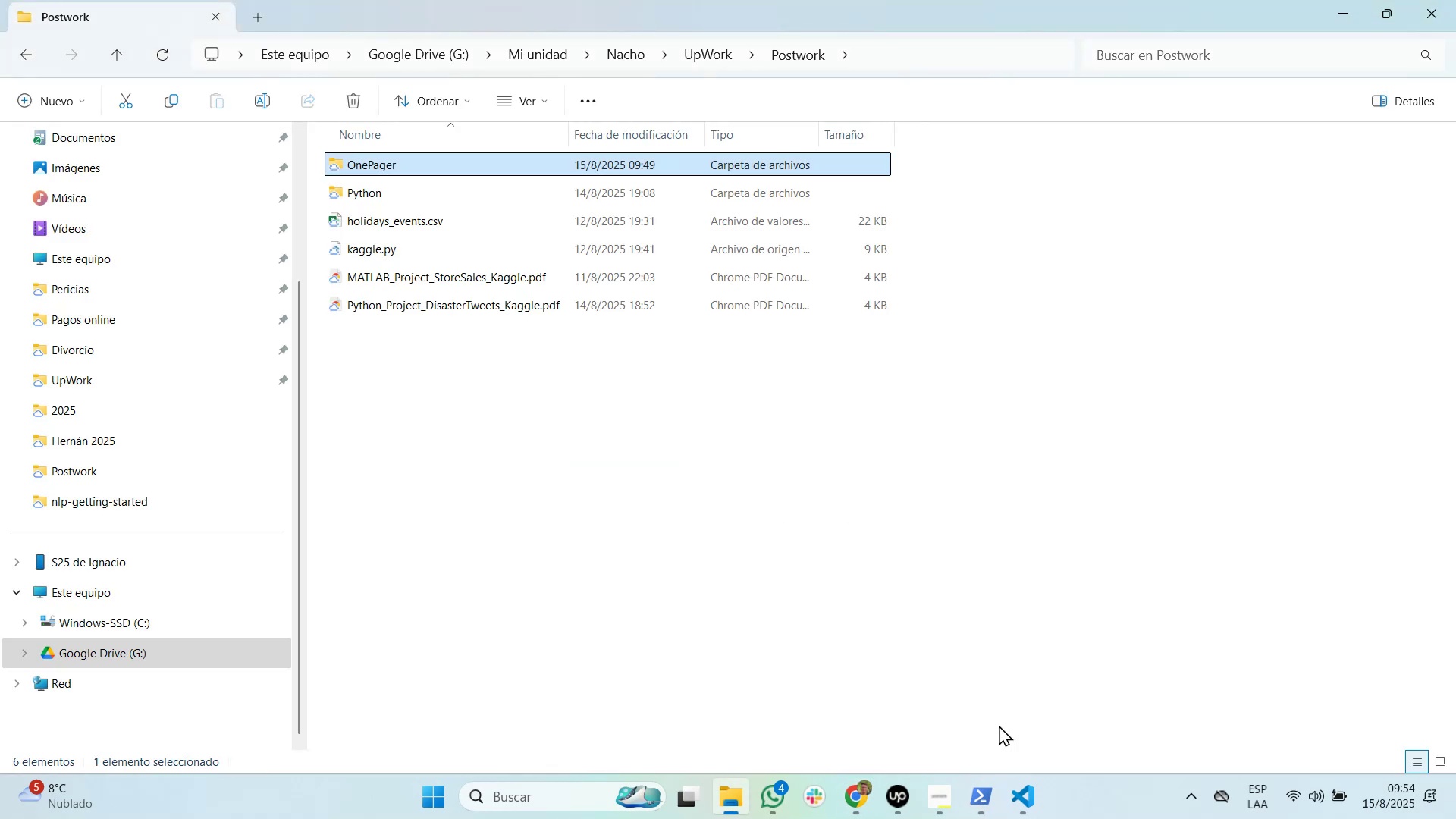 
key(Enter)
 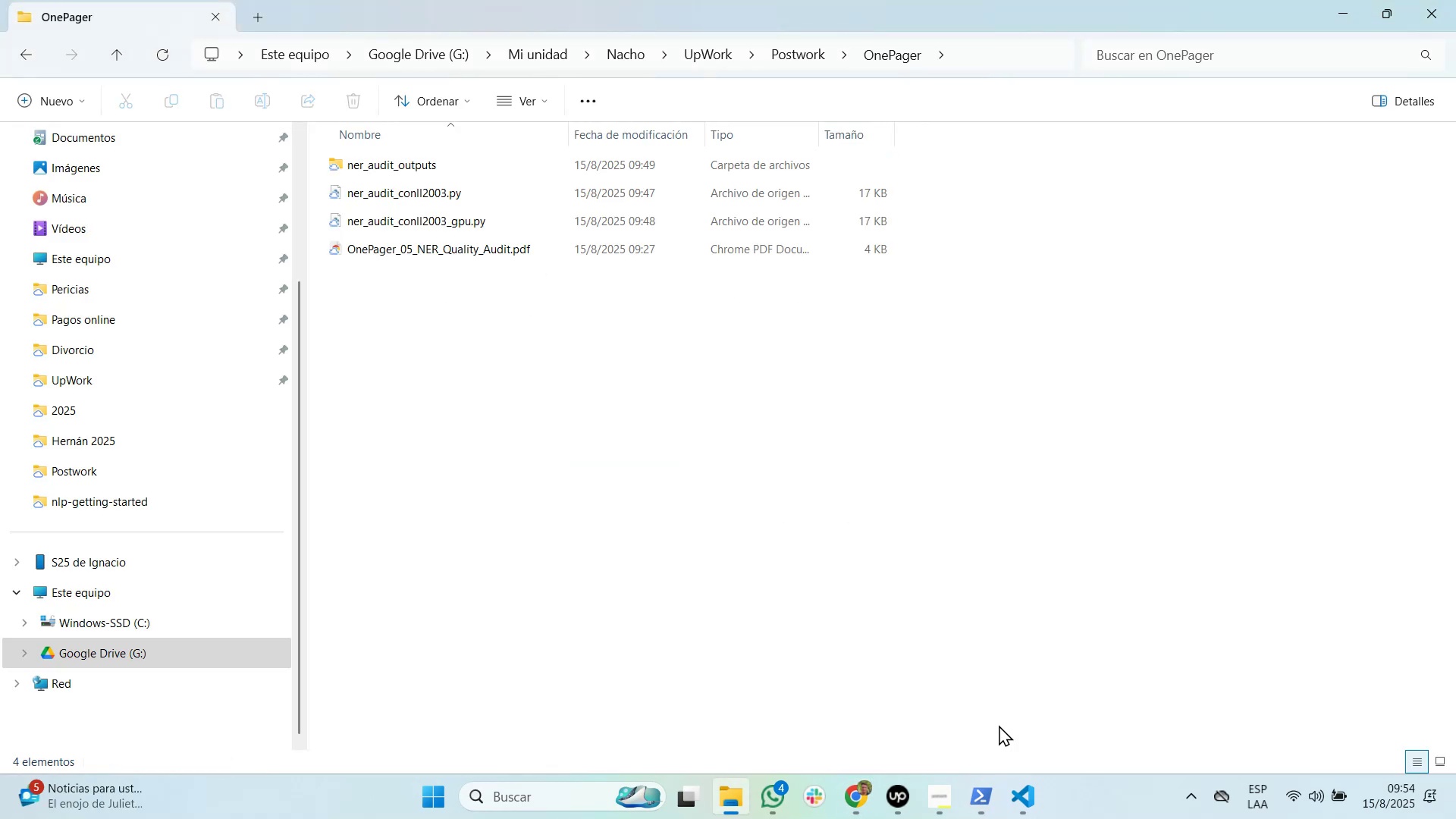 
key(ArrowDown)
 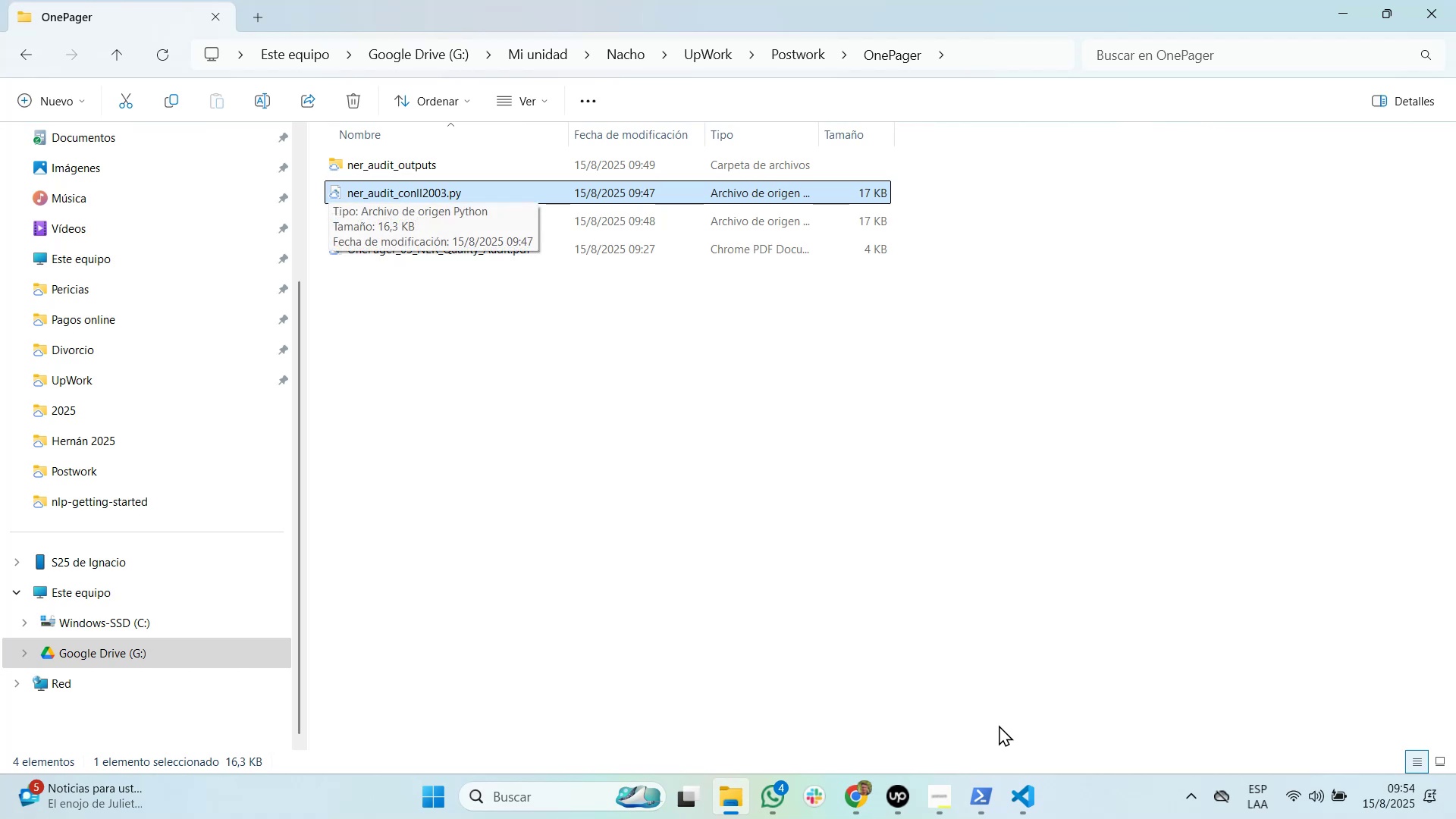 
key(Delete)
 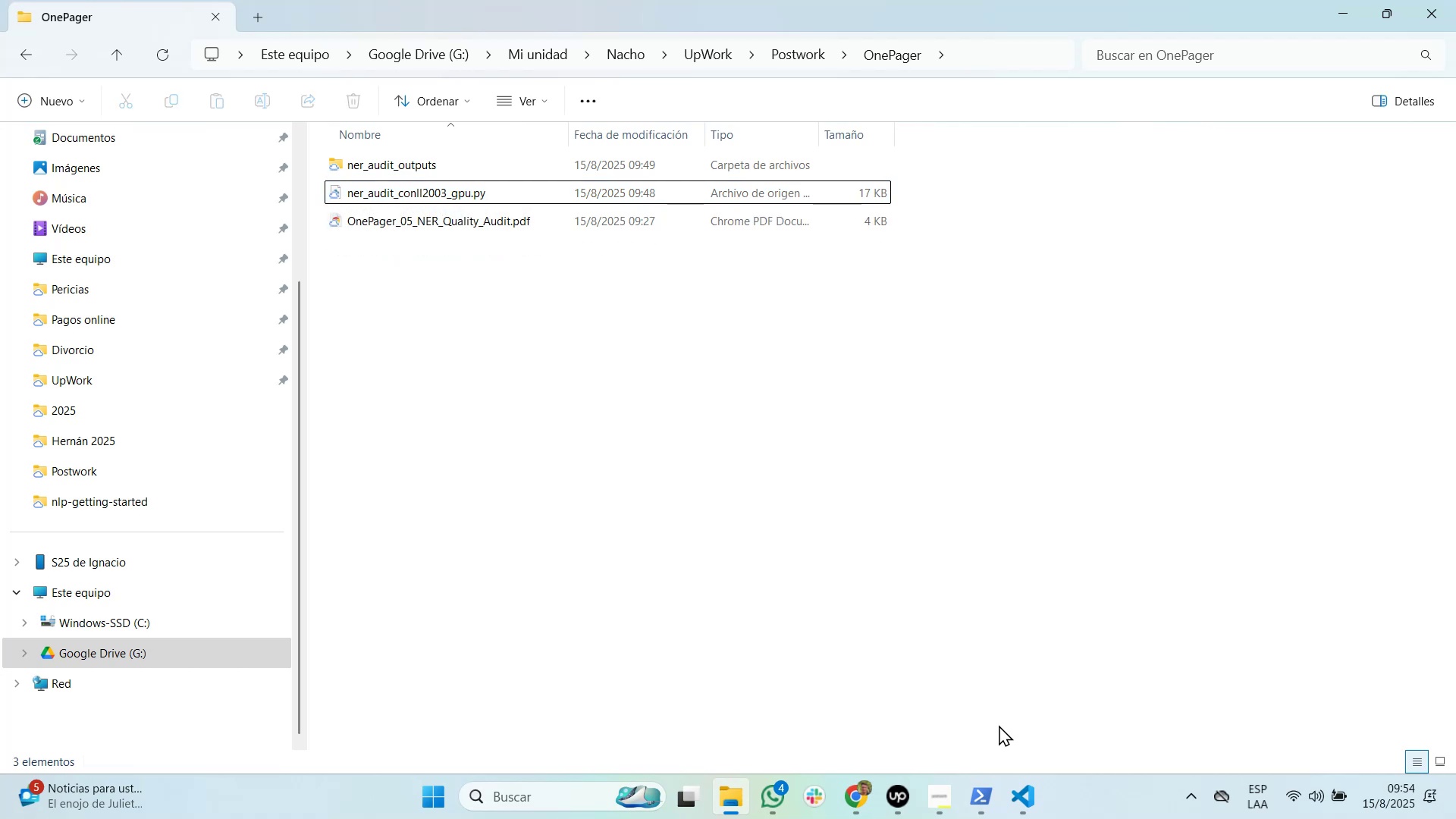 
key(Alt+AltLeft)
 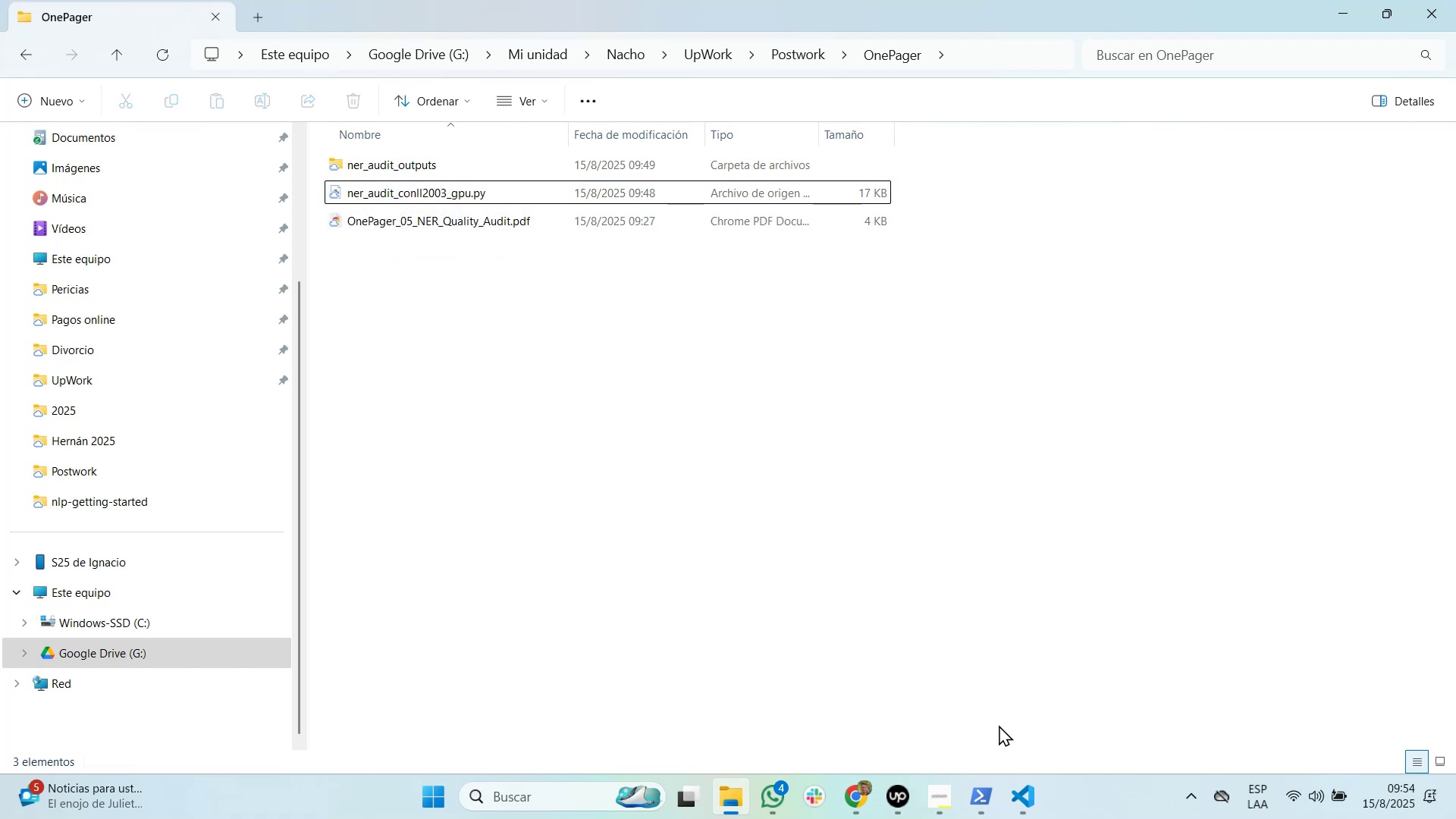 
hold_key(key=Tab, duration=24.43)
 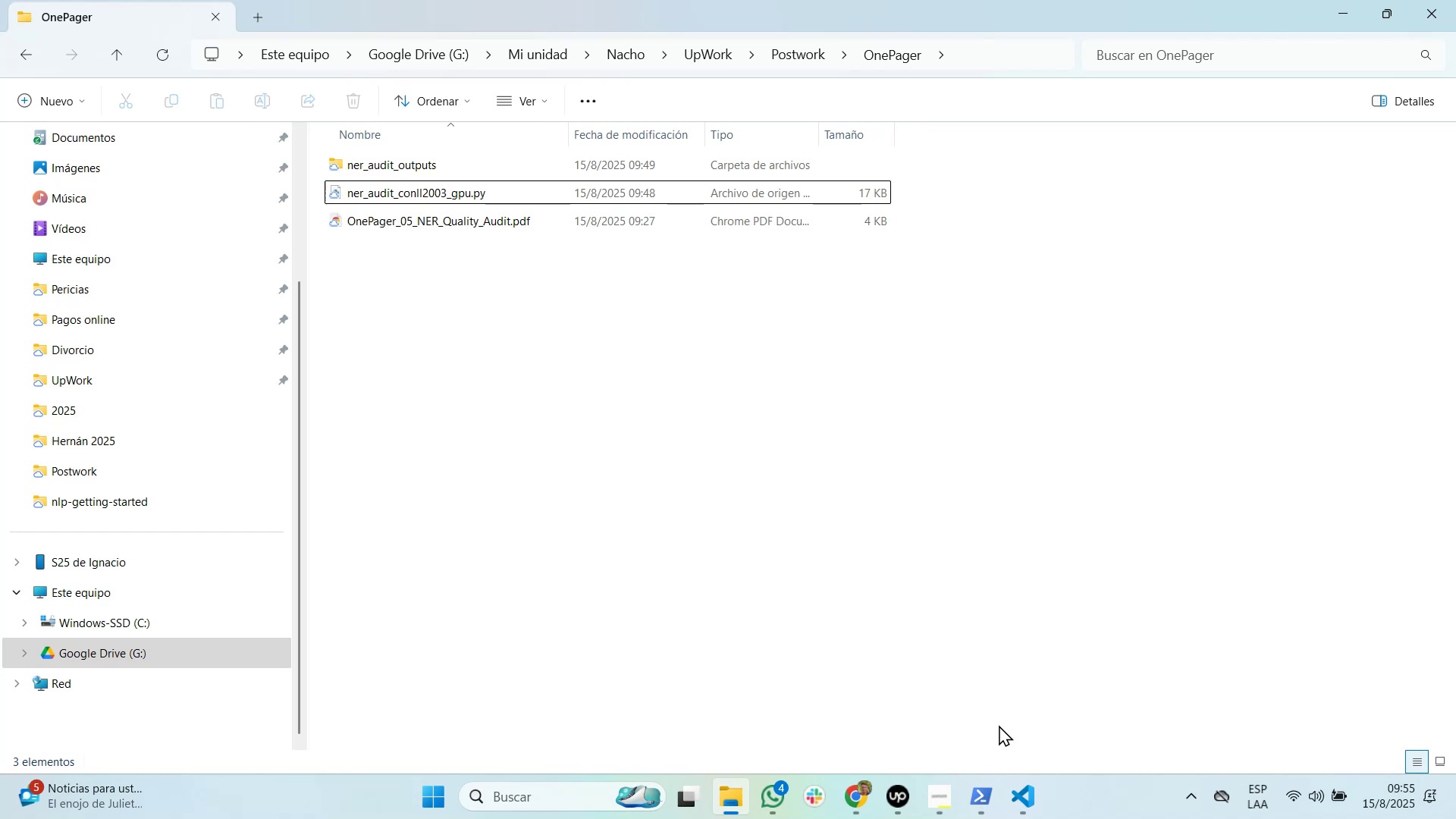 
key(Alt+AltLeft)
 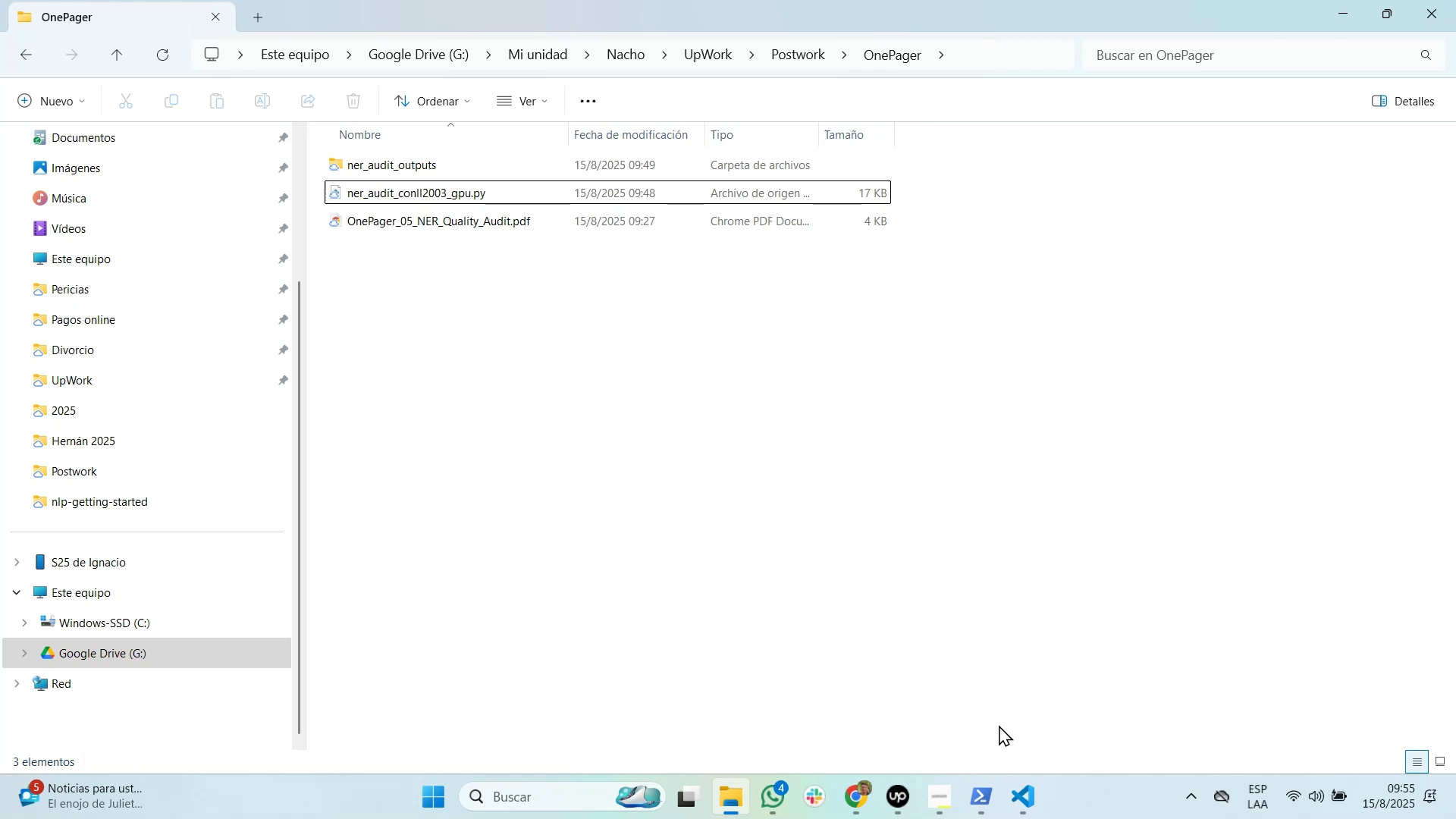 
hold_key(key=Tab, duration=4.88)
 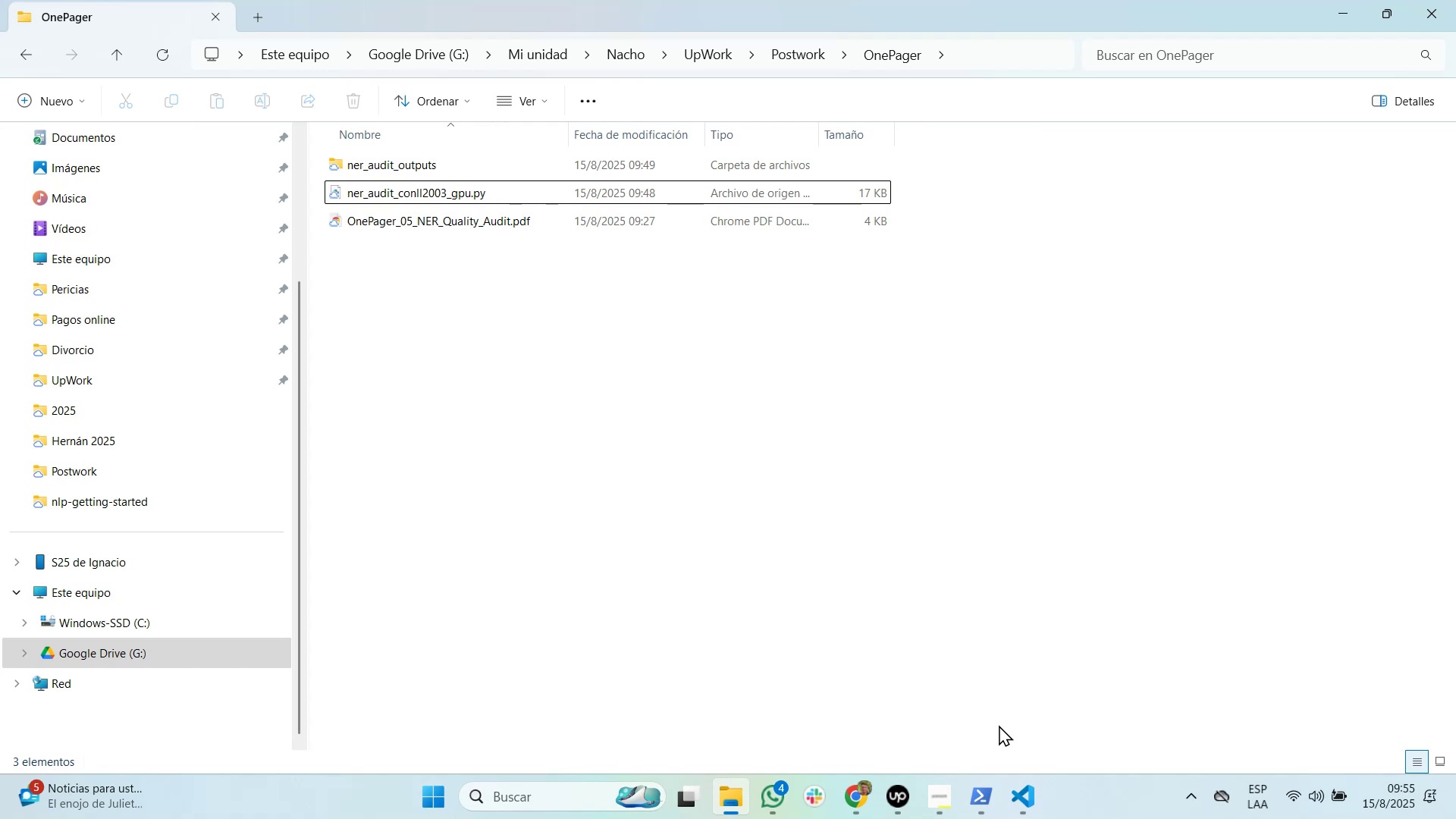 
wait(12.18)
 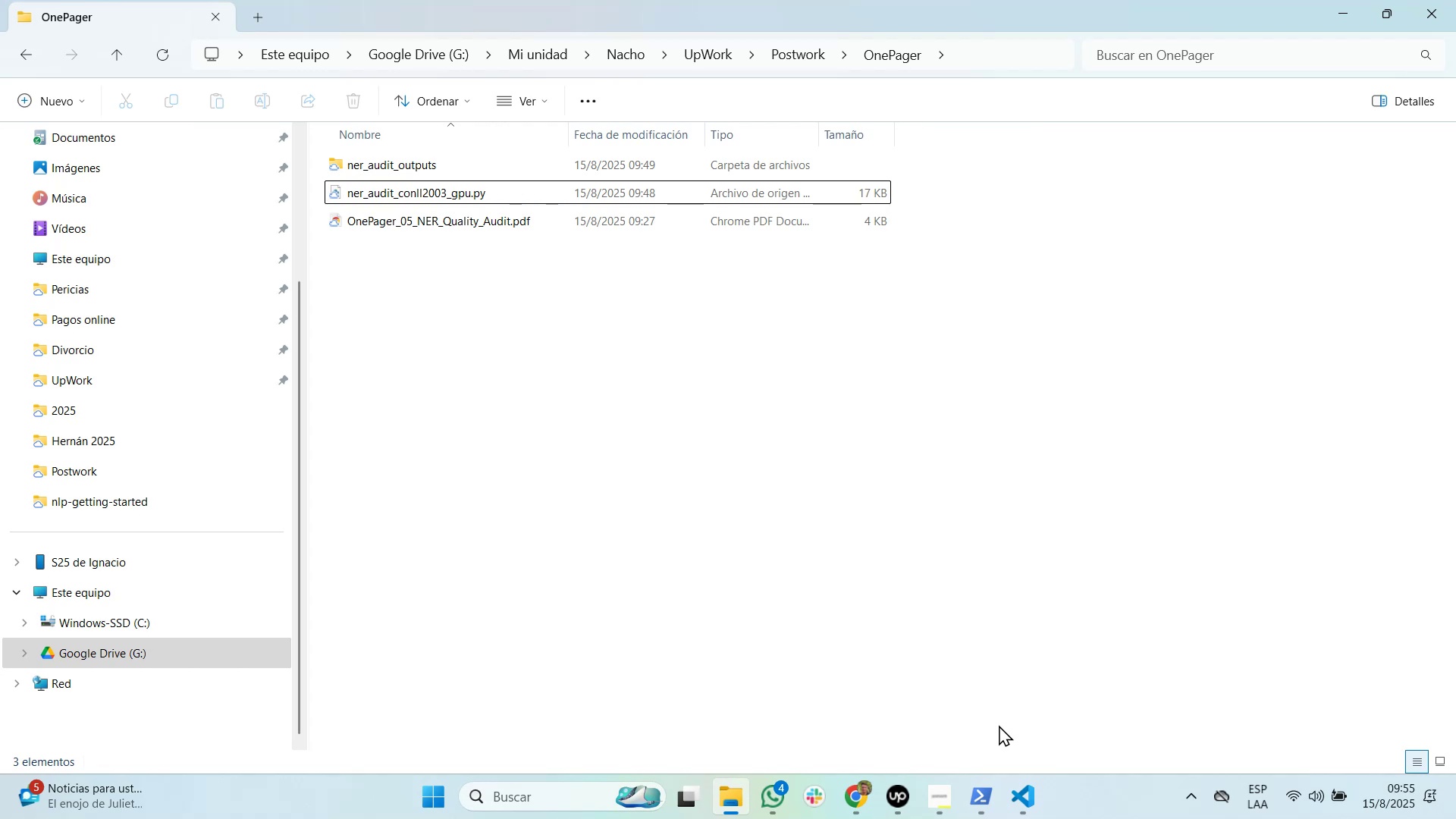 
left_click([45, 105])
 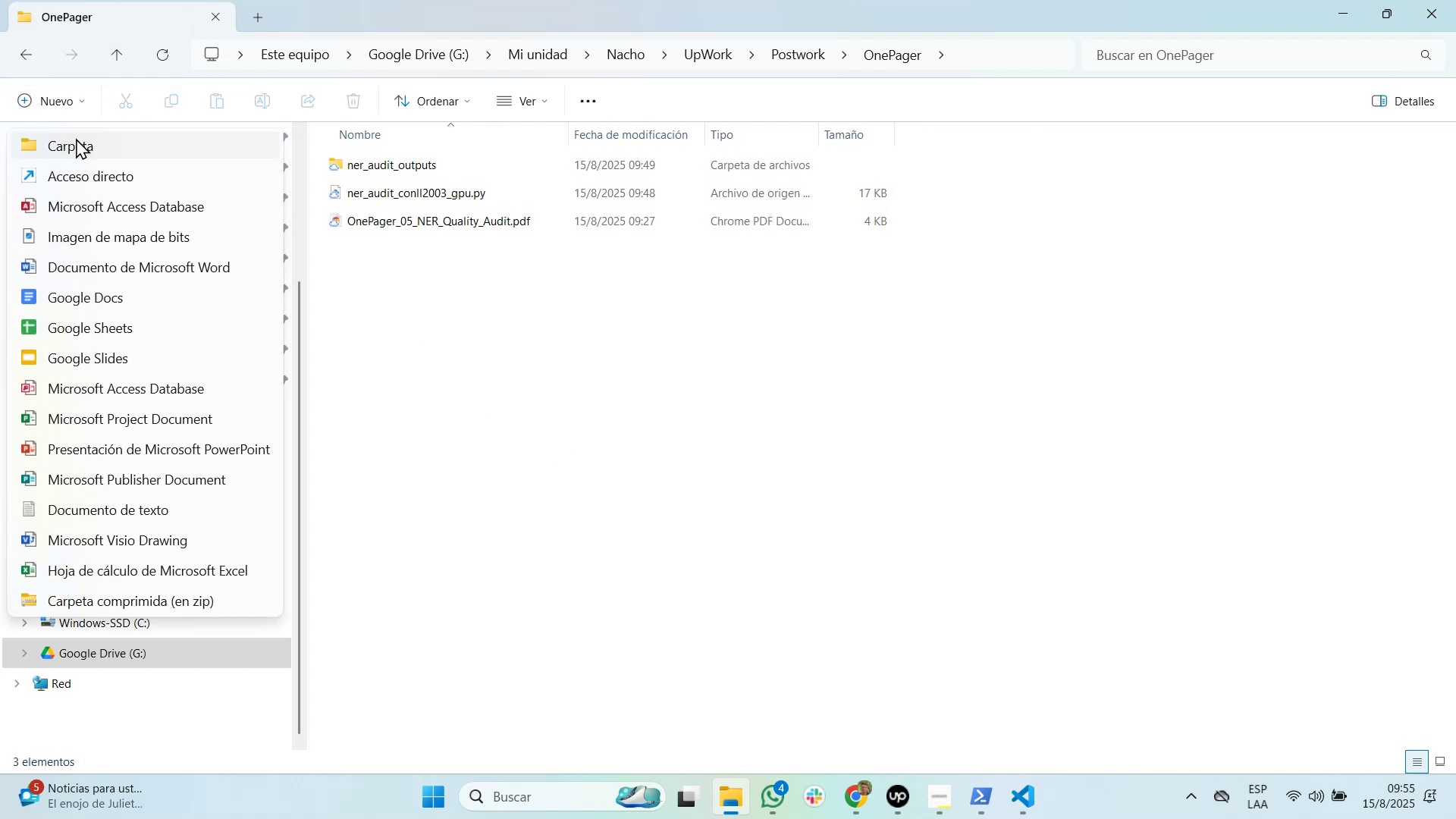 
left_click([76, 138])
 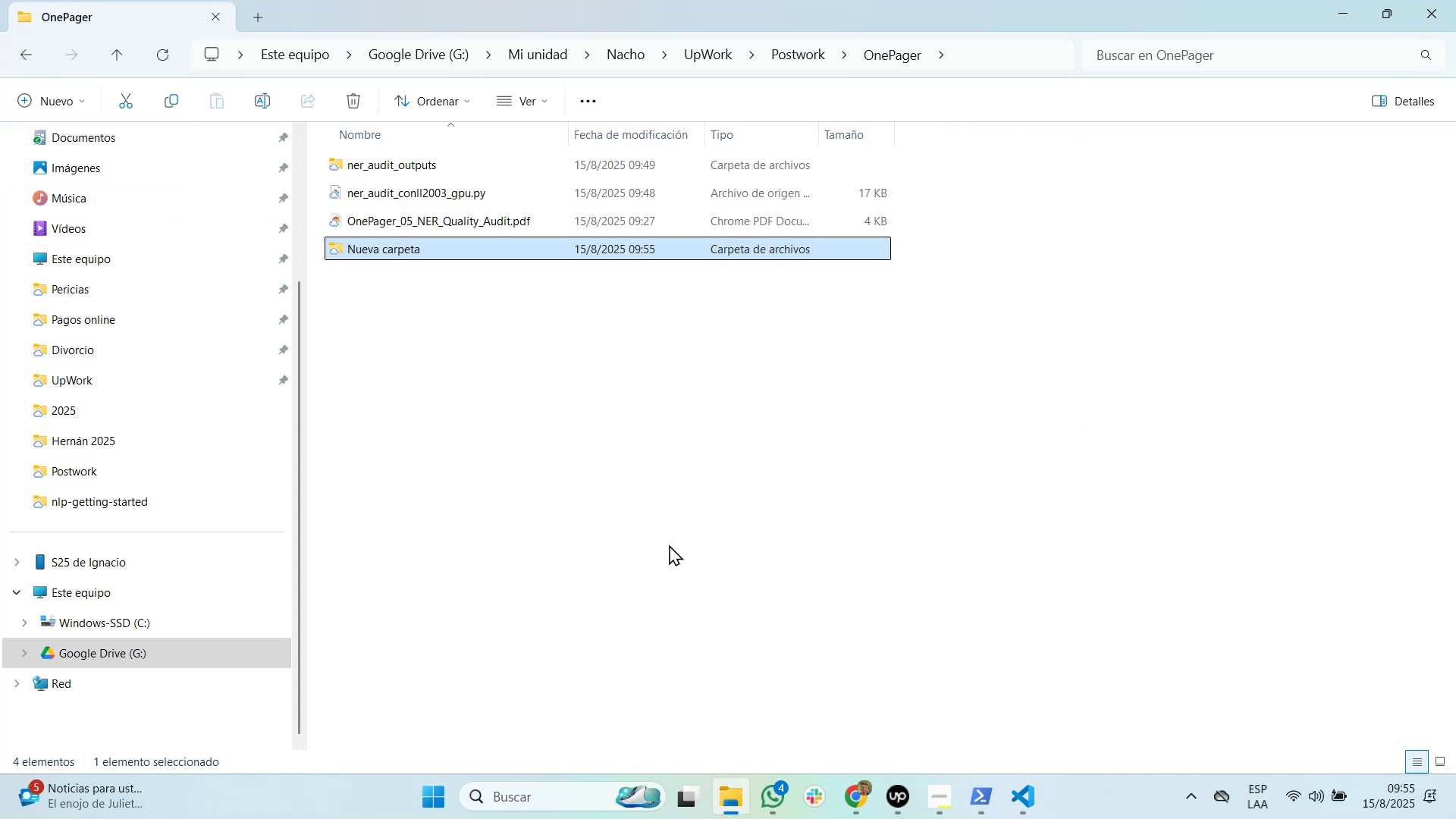 
key(ArrowUp)
 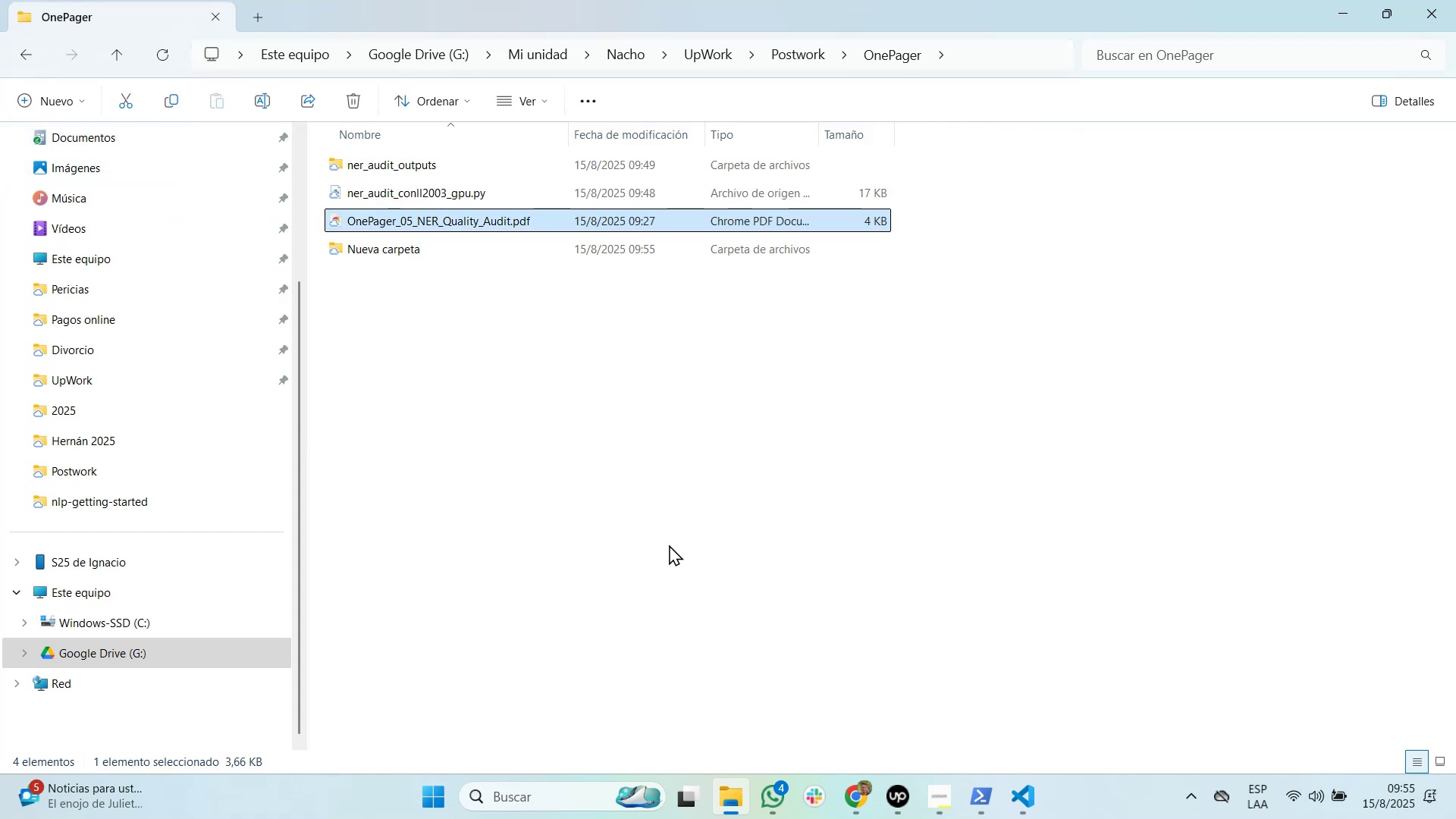 
key(ArrowDown)
 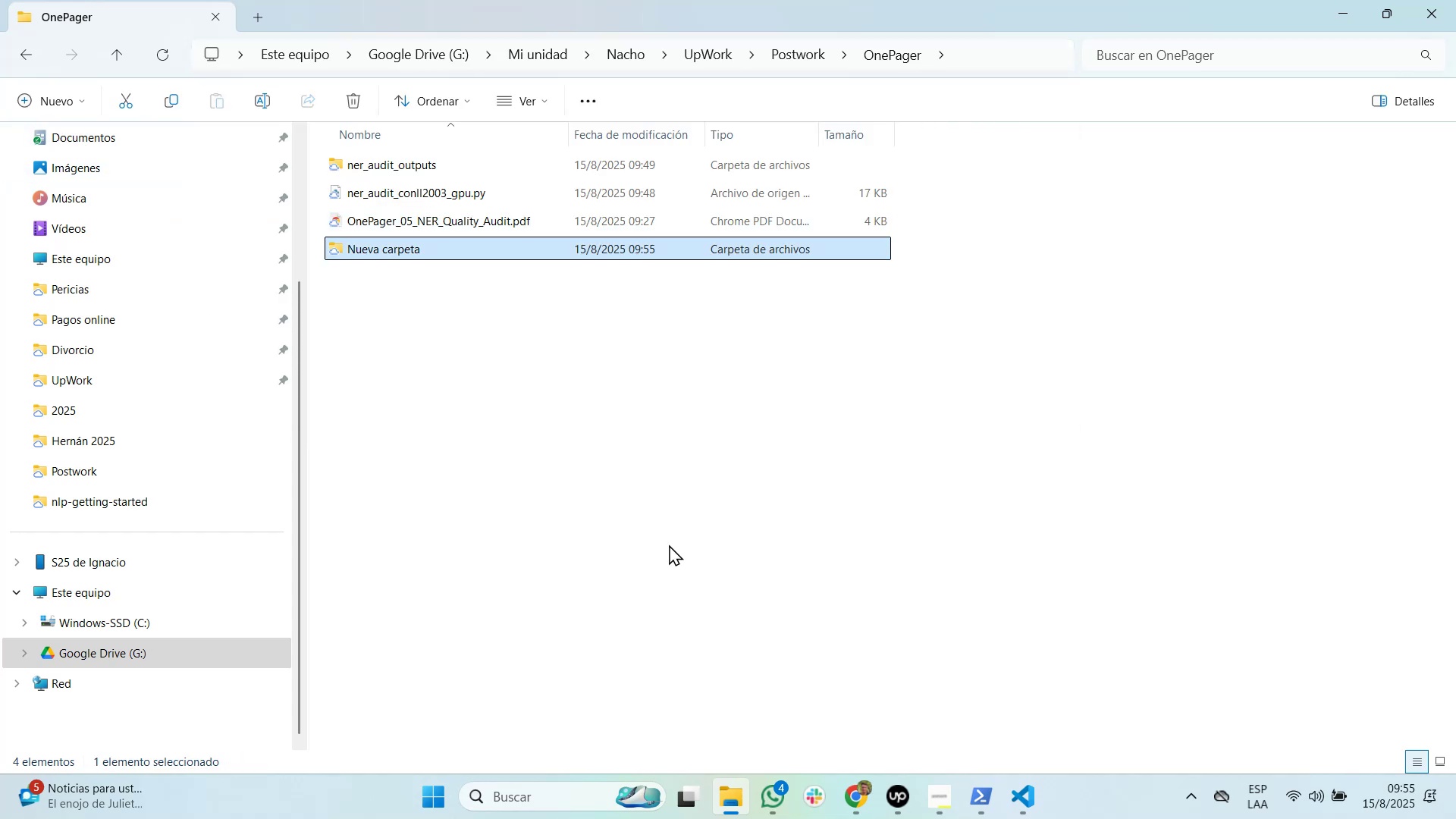 
type([F2]scripy)
key(Backspace)
type(t)
 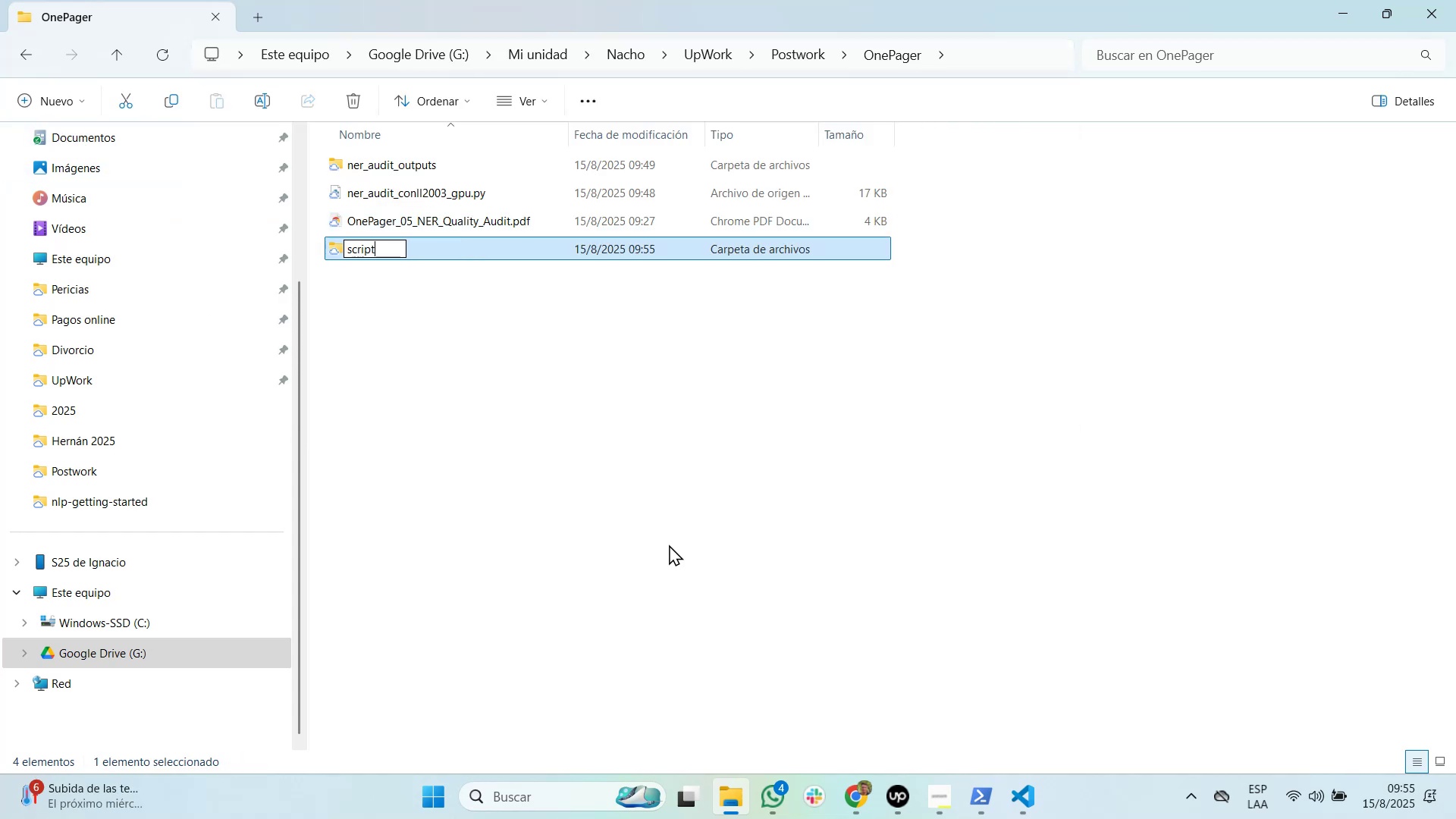 
key(Enter)
 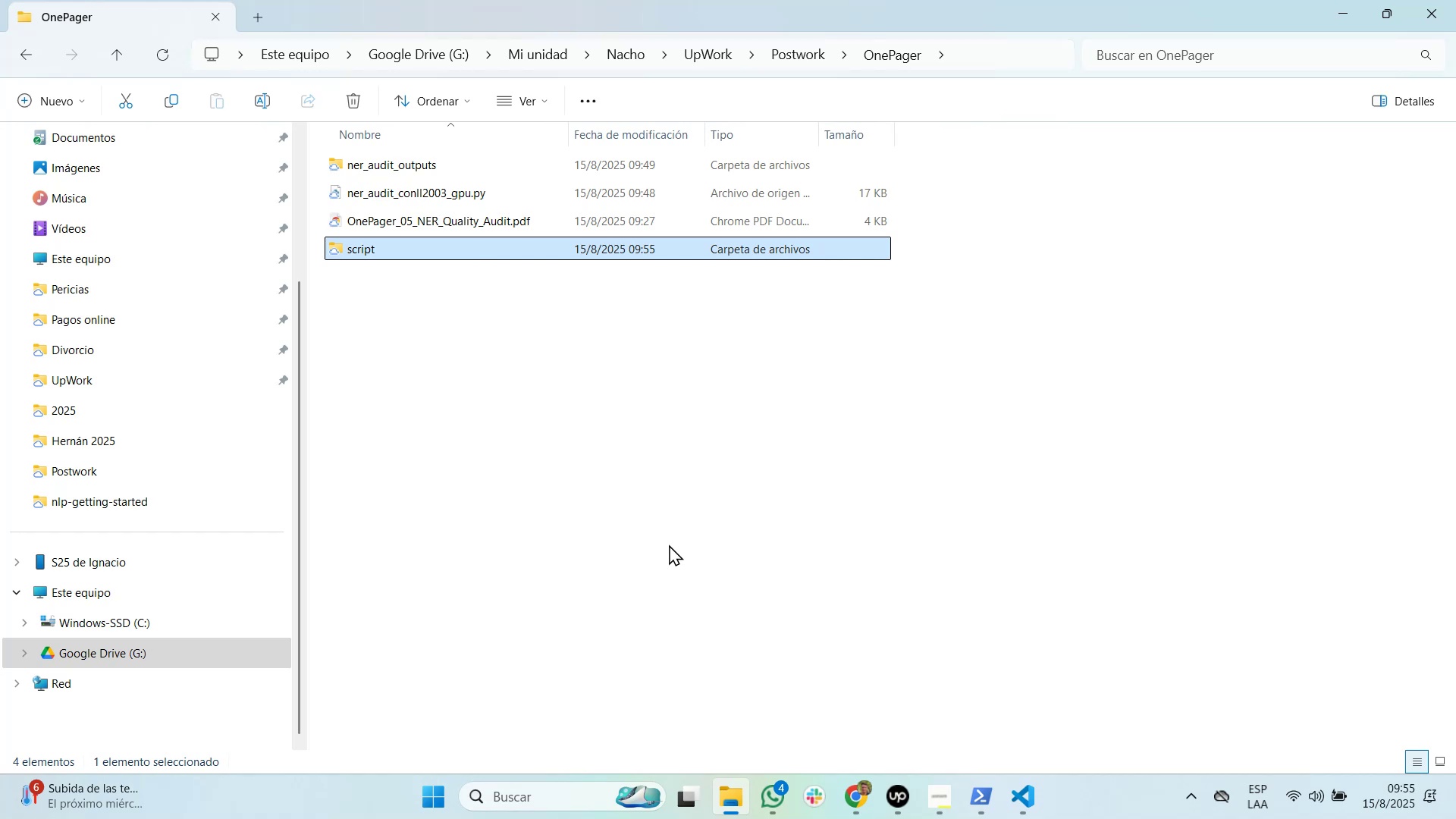 
key(ArrowUp)
 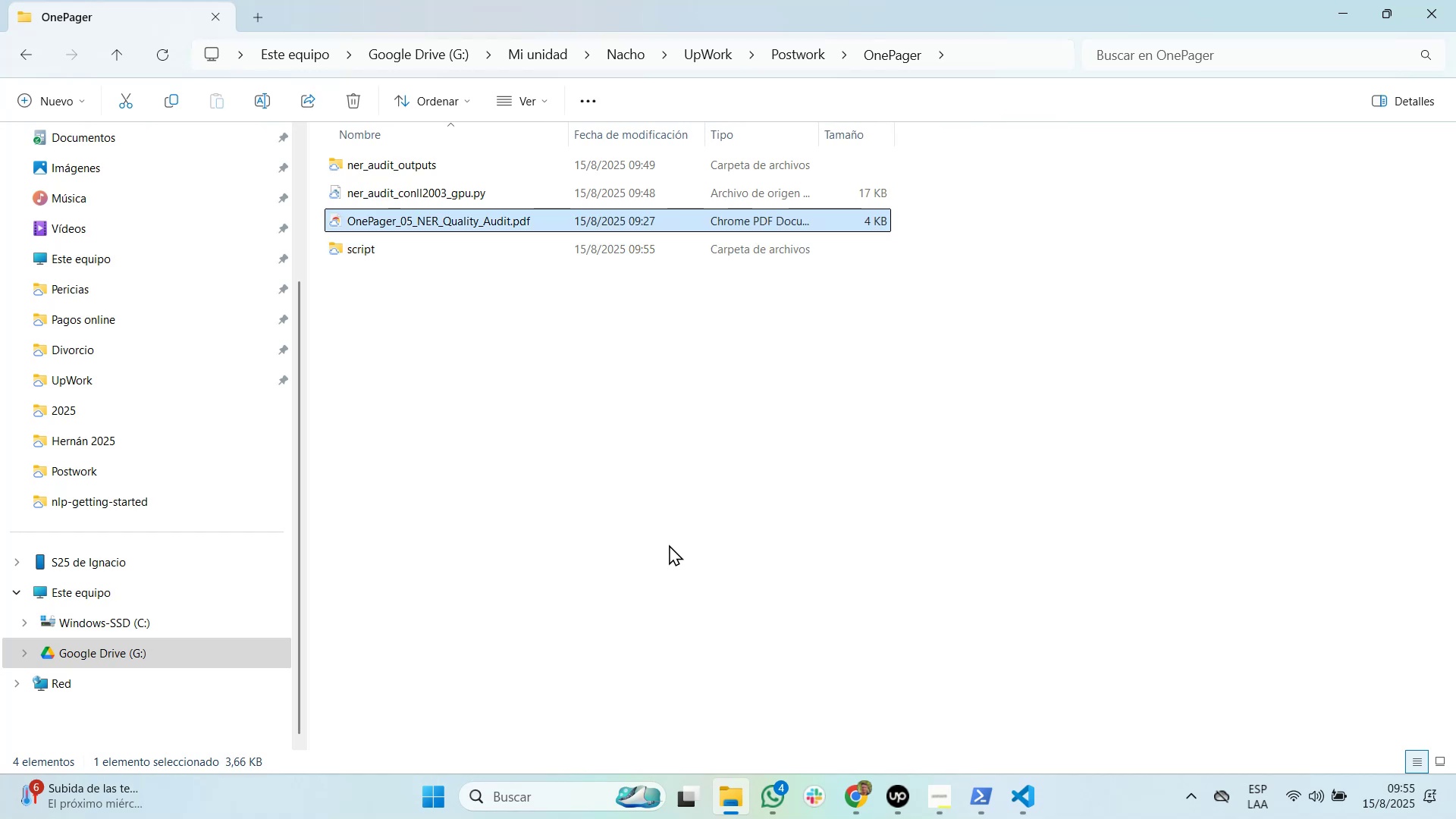 
key(ArrowUp)
 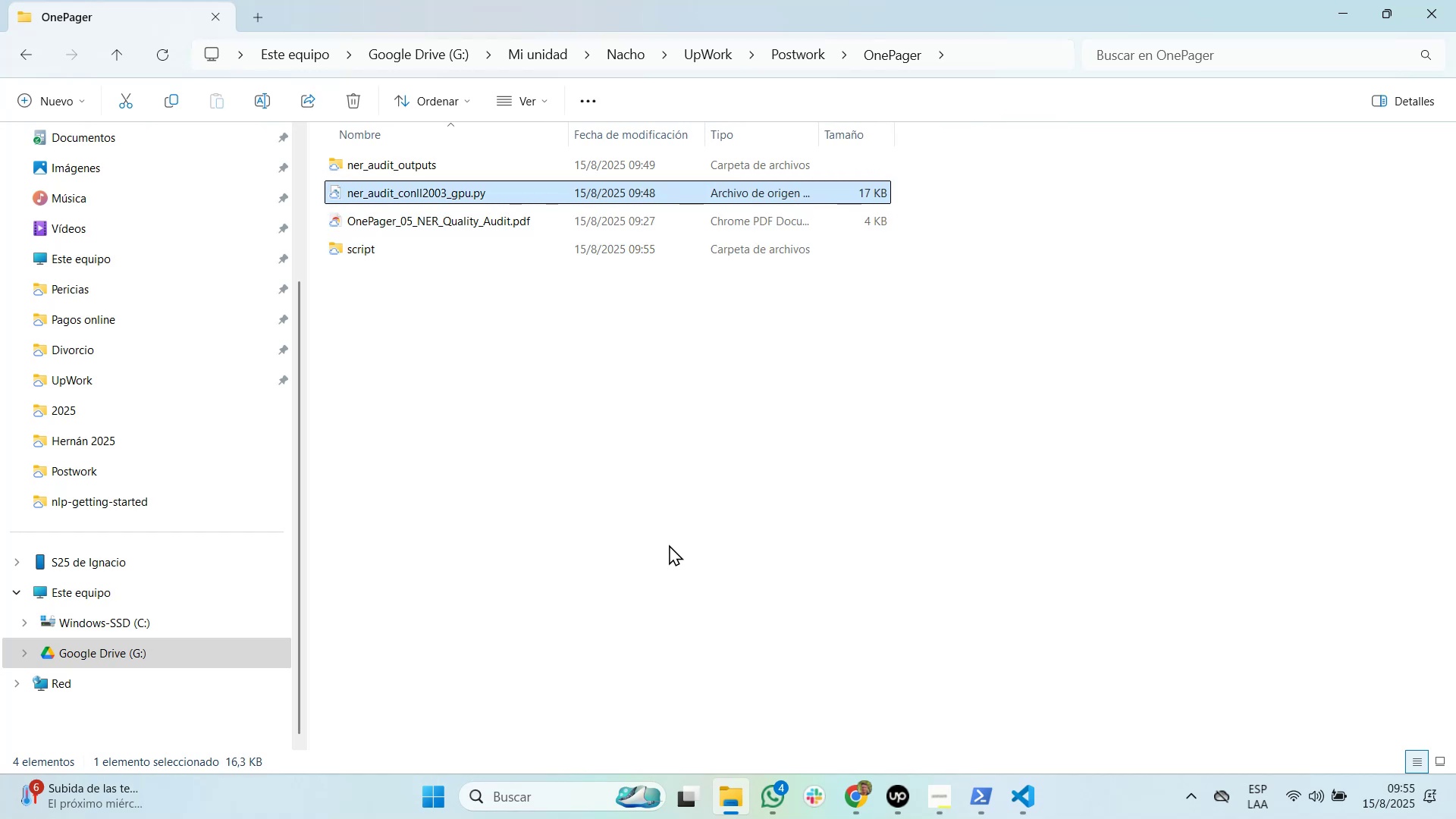 
key(Control+X)
 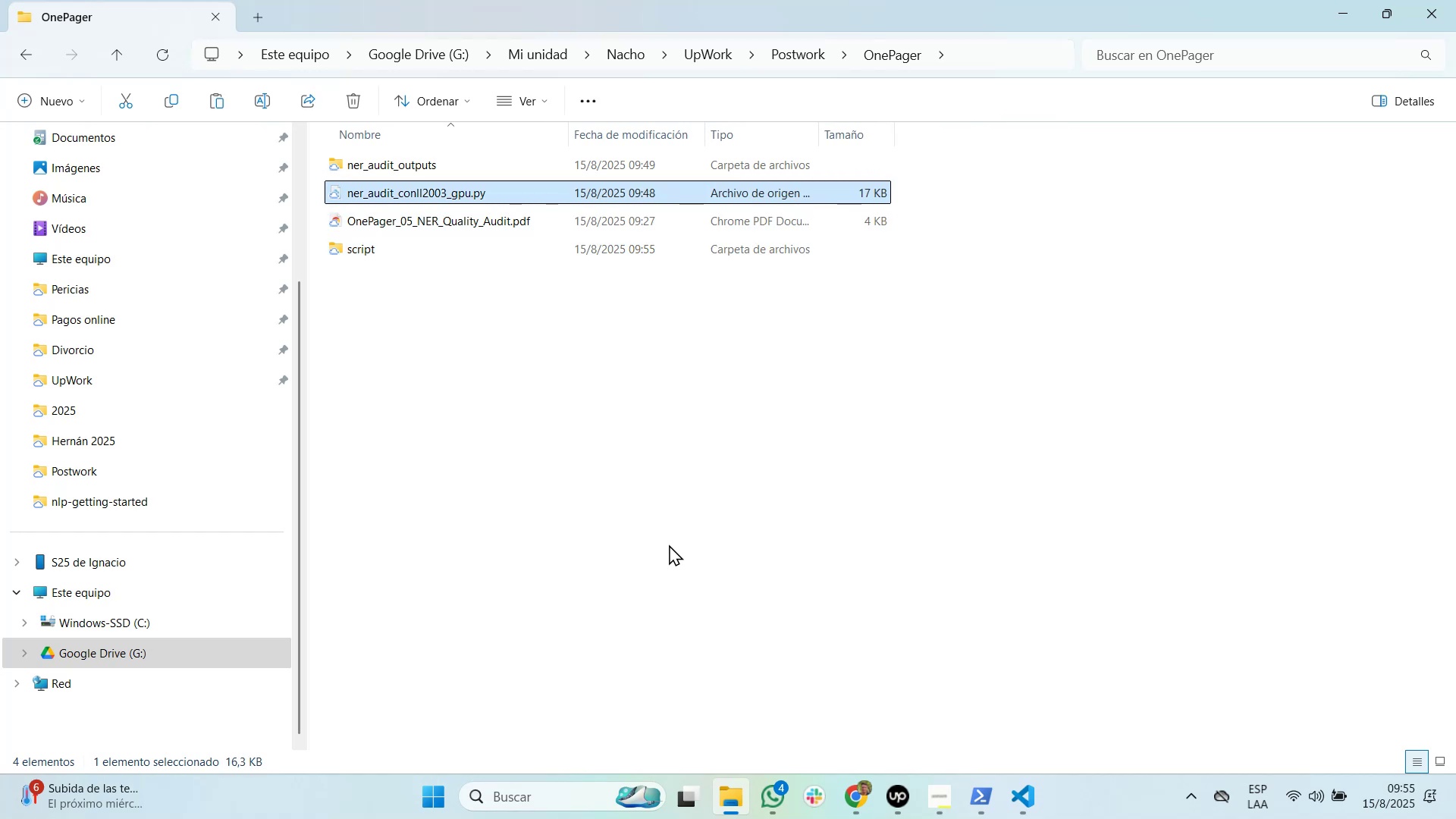 
key(ArrowDown)
 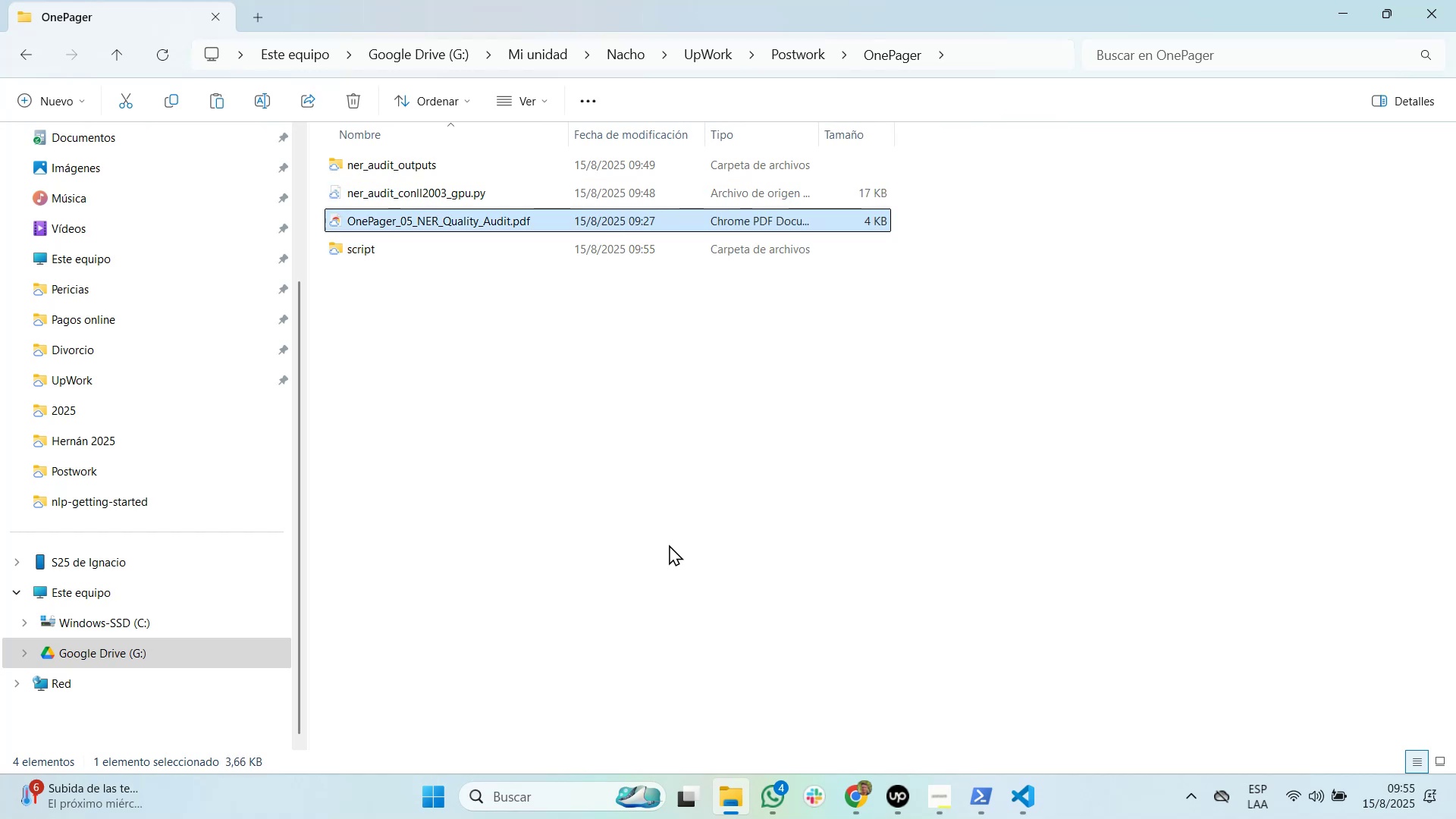 
key(ArrowDown)
 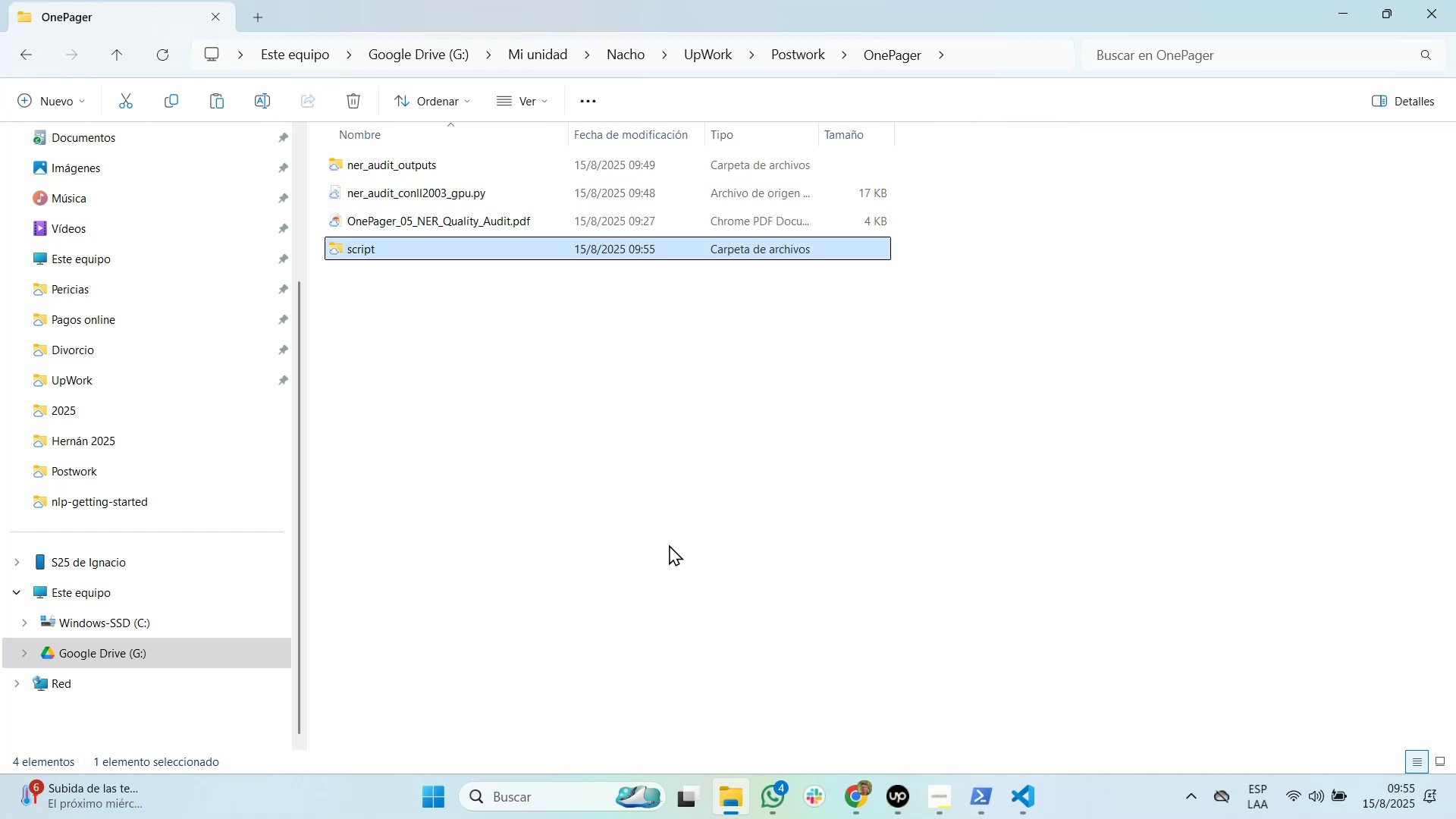 
key(Enter)
 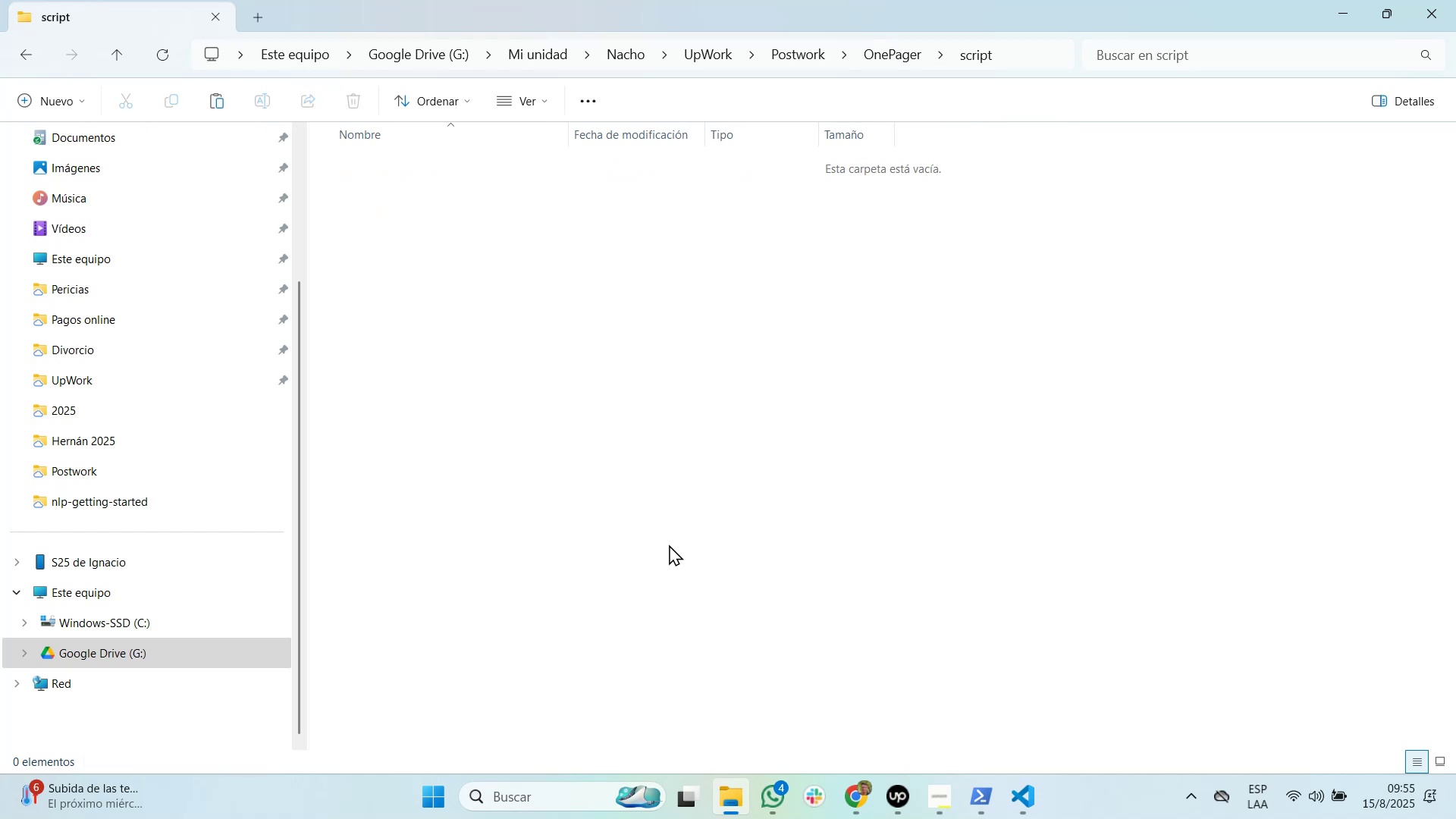 
key(Control+V)
 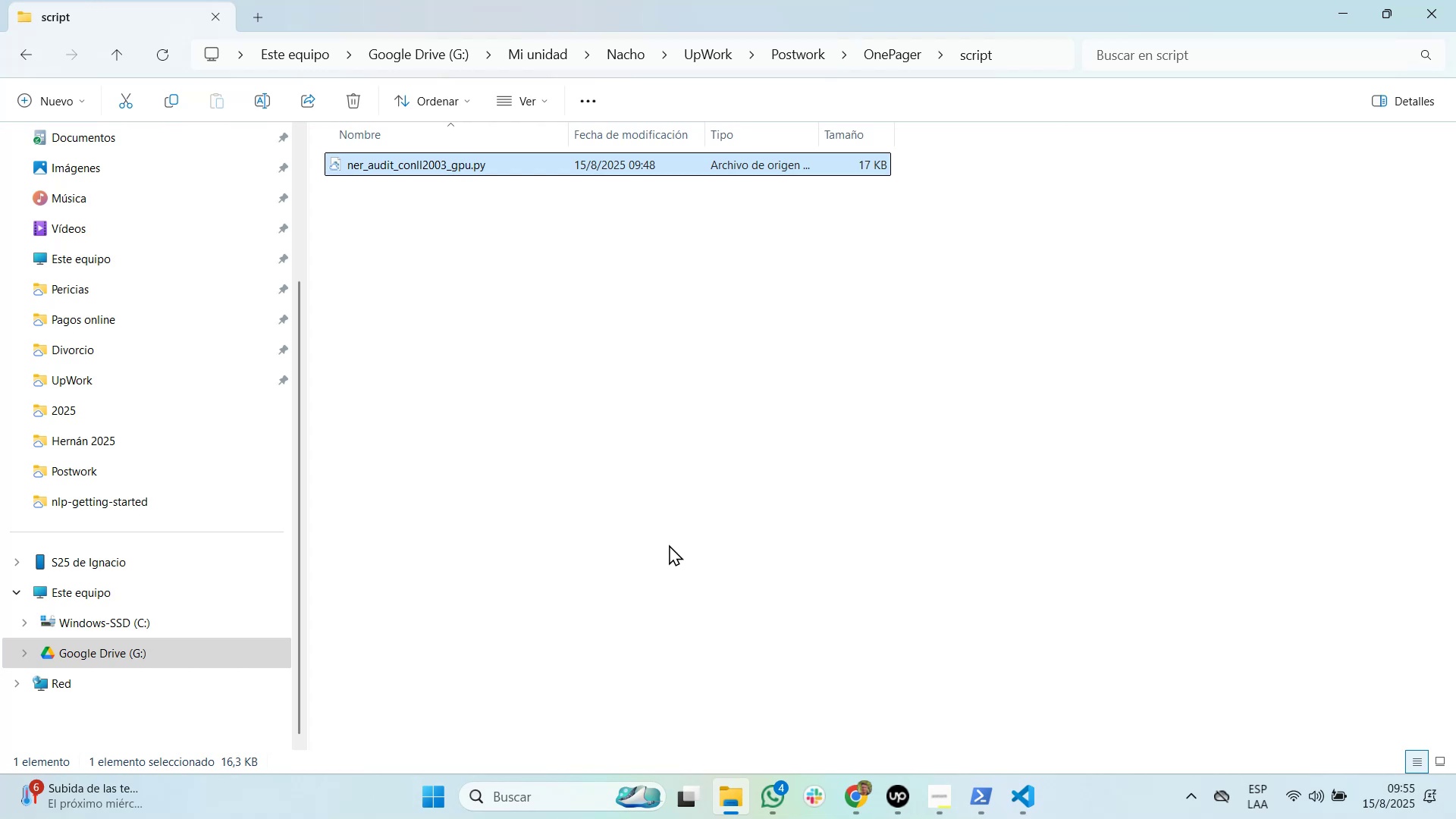 
key(Alt+Tab)
 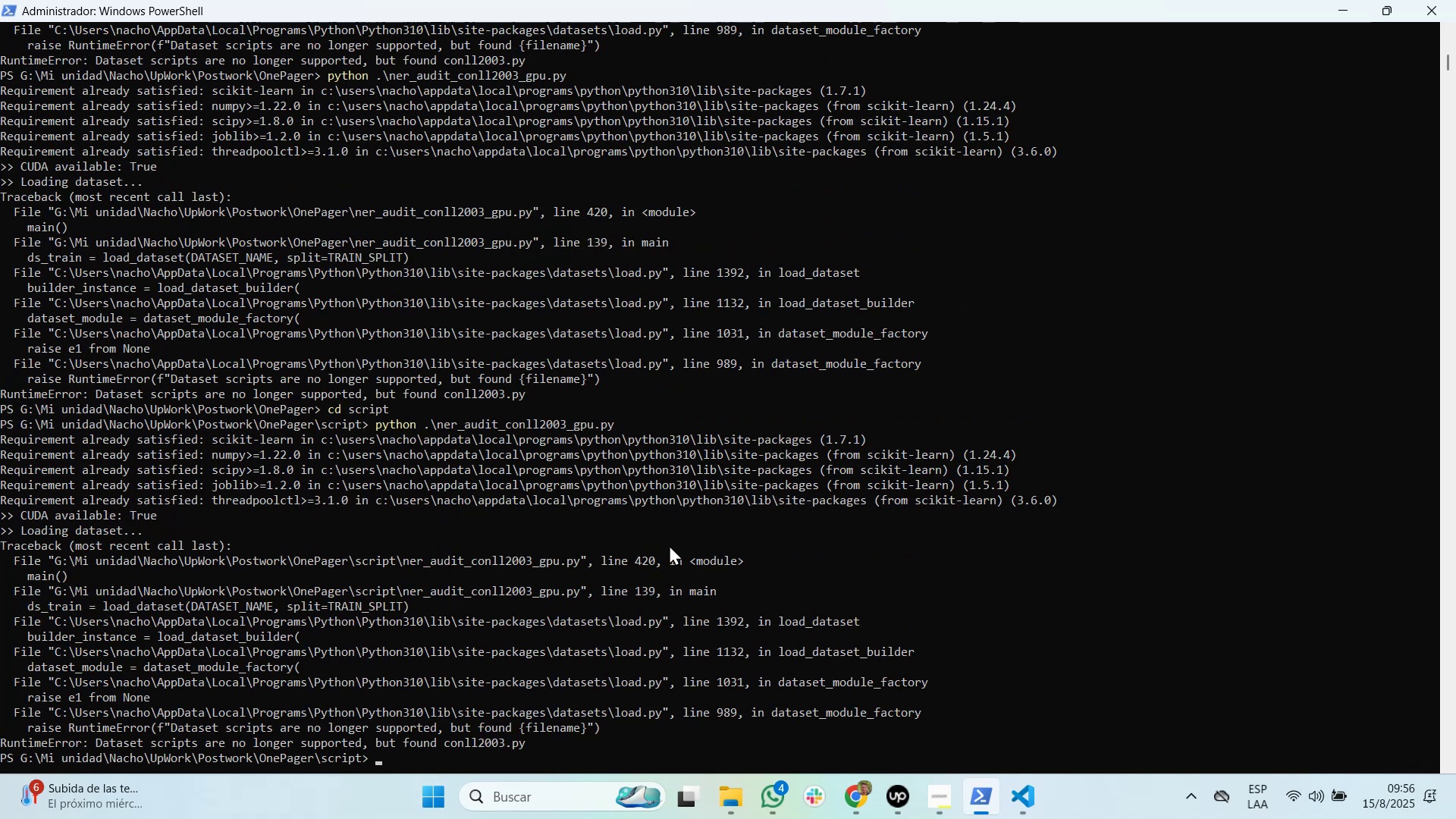 
wait(29.71)
 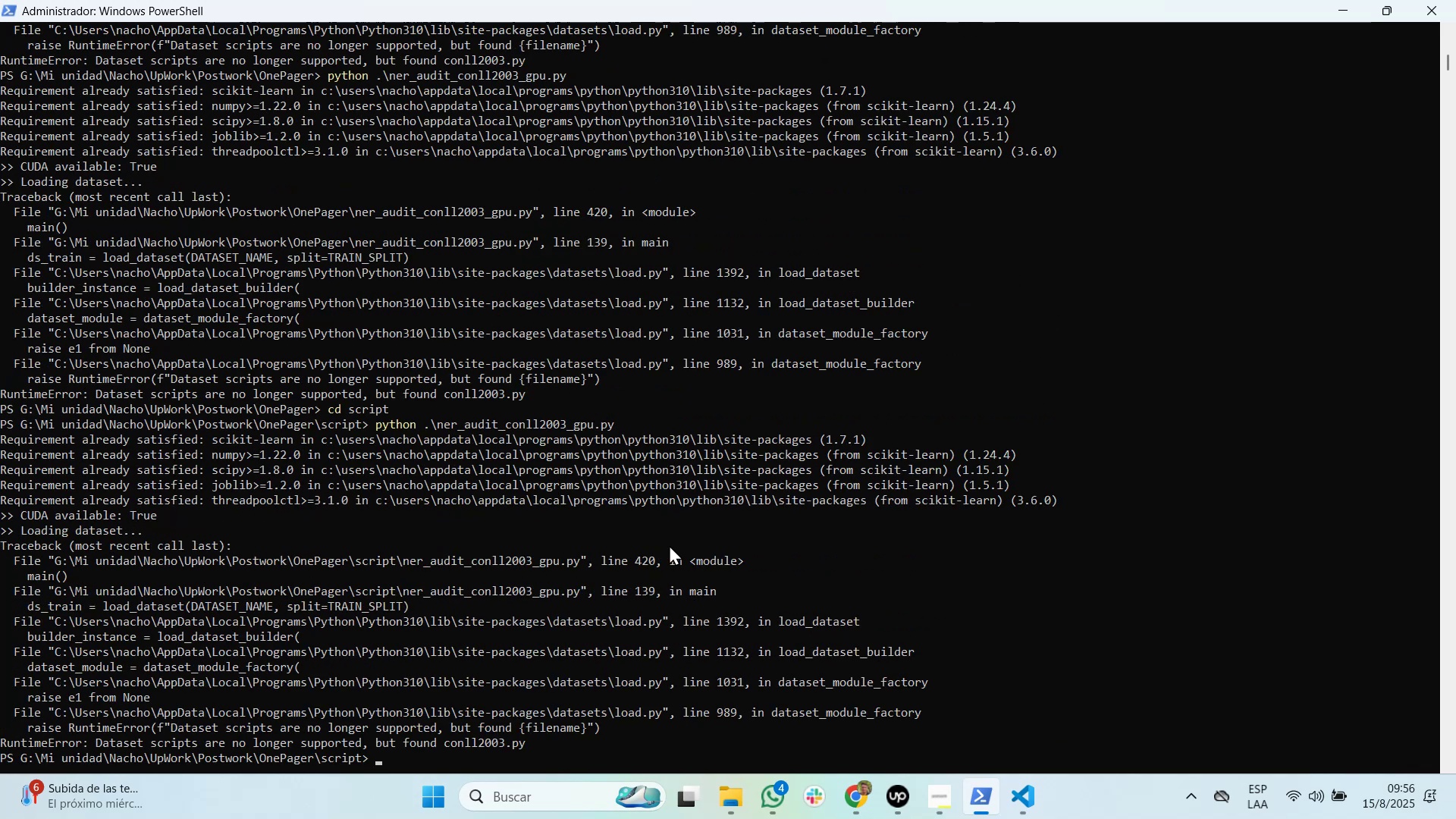 
key(Tab)
 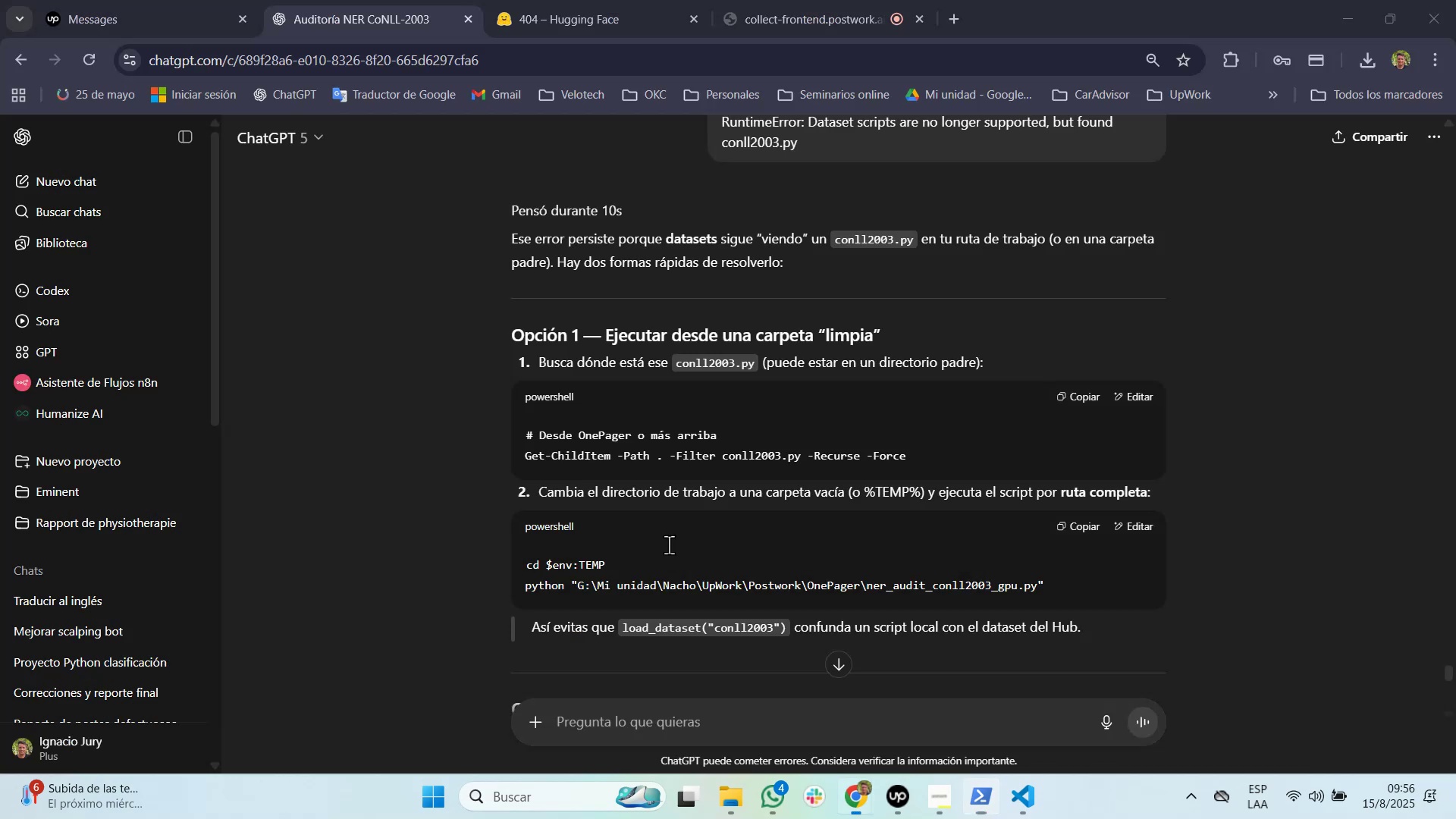 
key(Alt+Tab)
 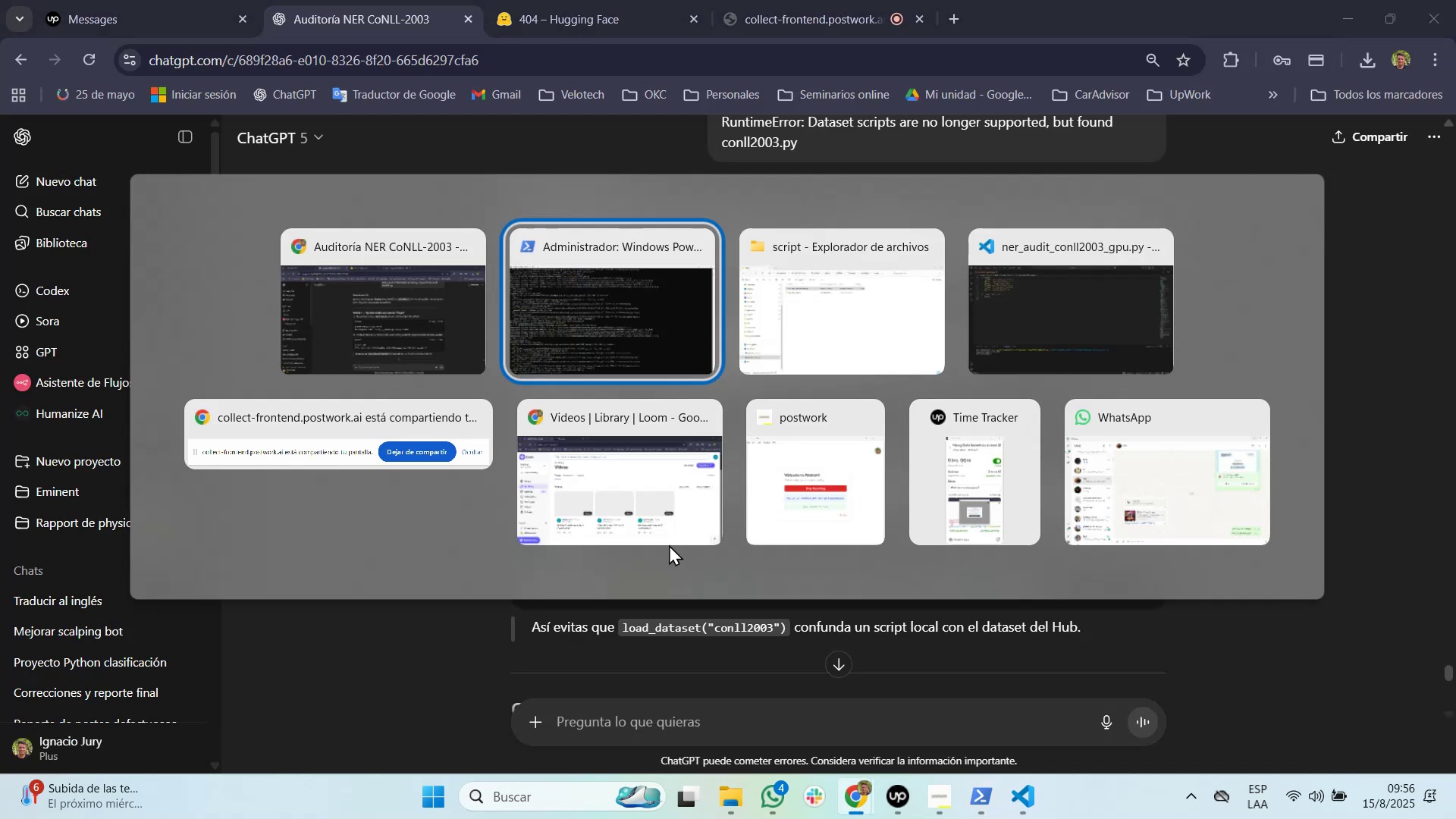 
key(Alt+Tab)
 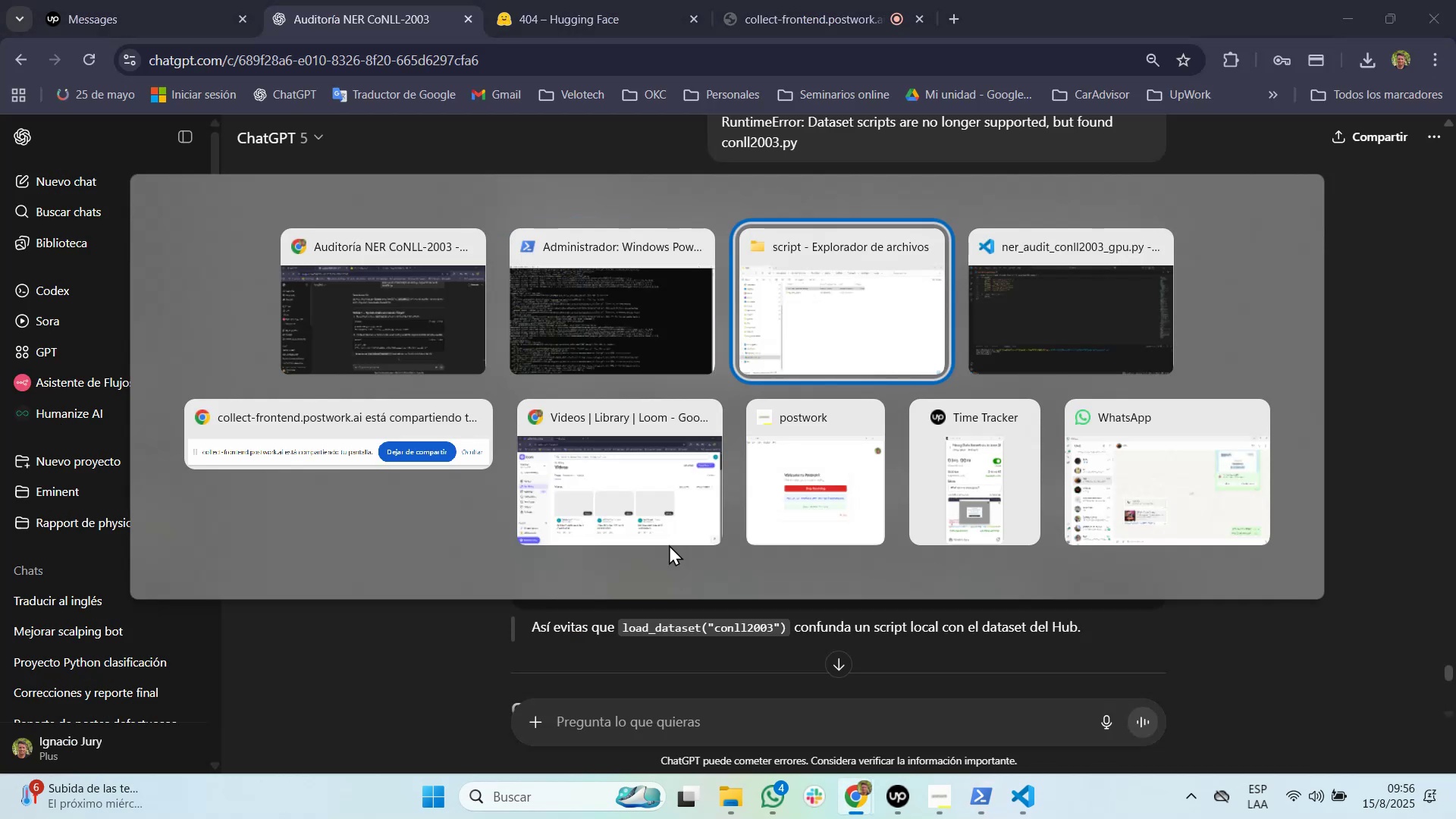 
key(Alt+Tab)
 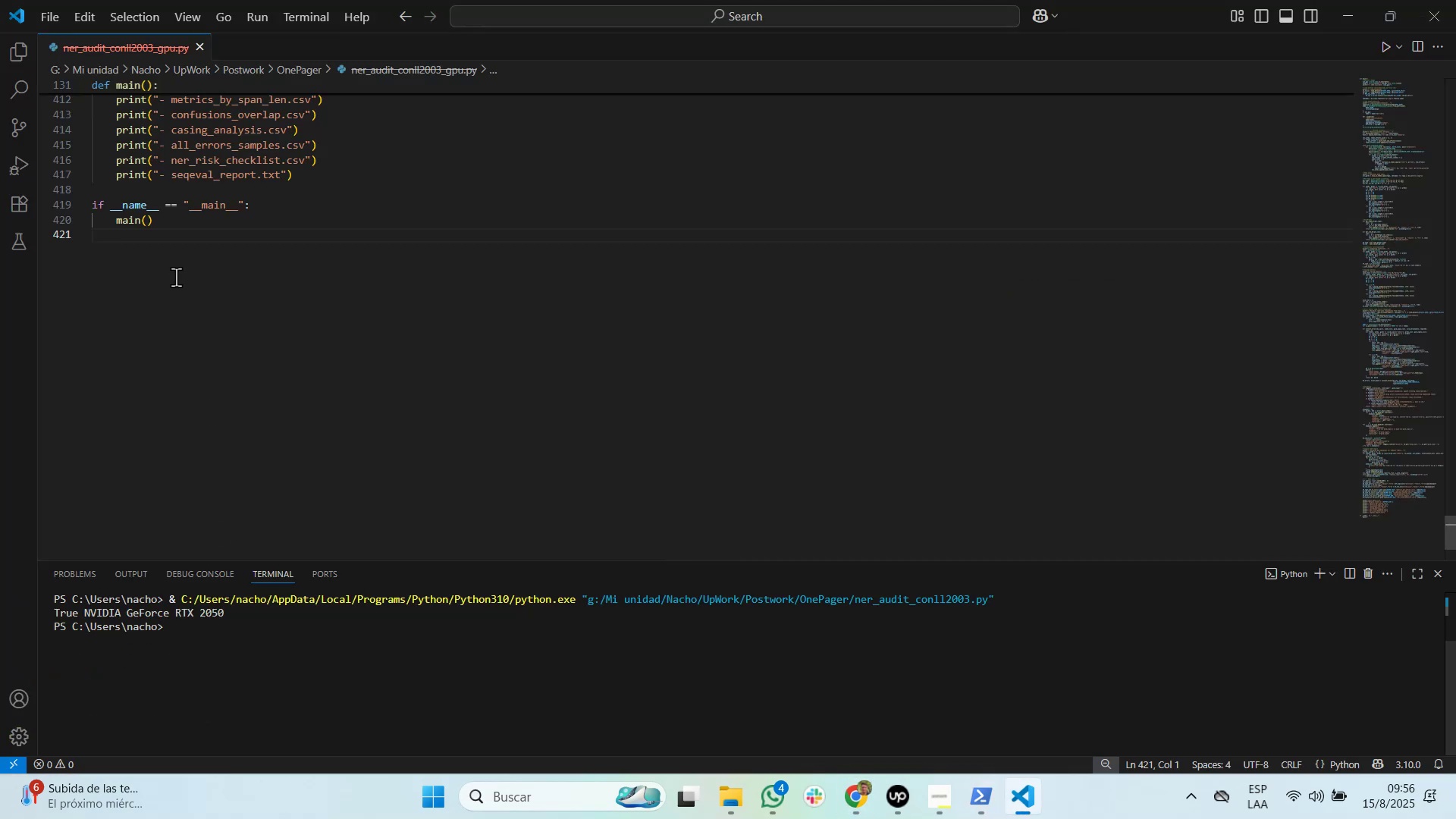 
wait(6.92)
 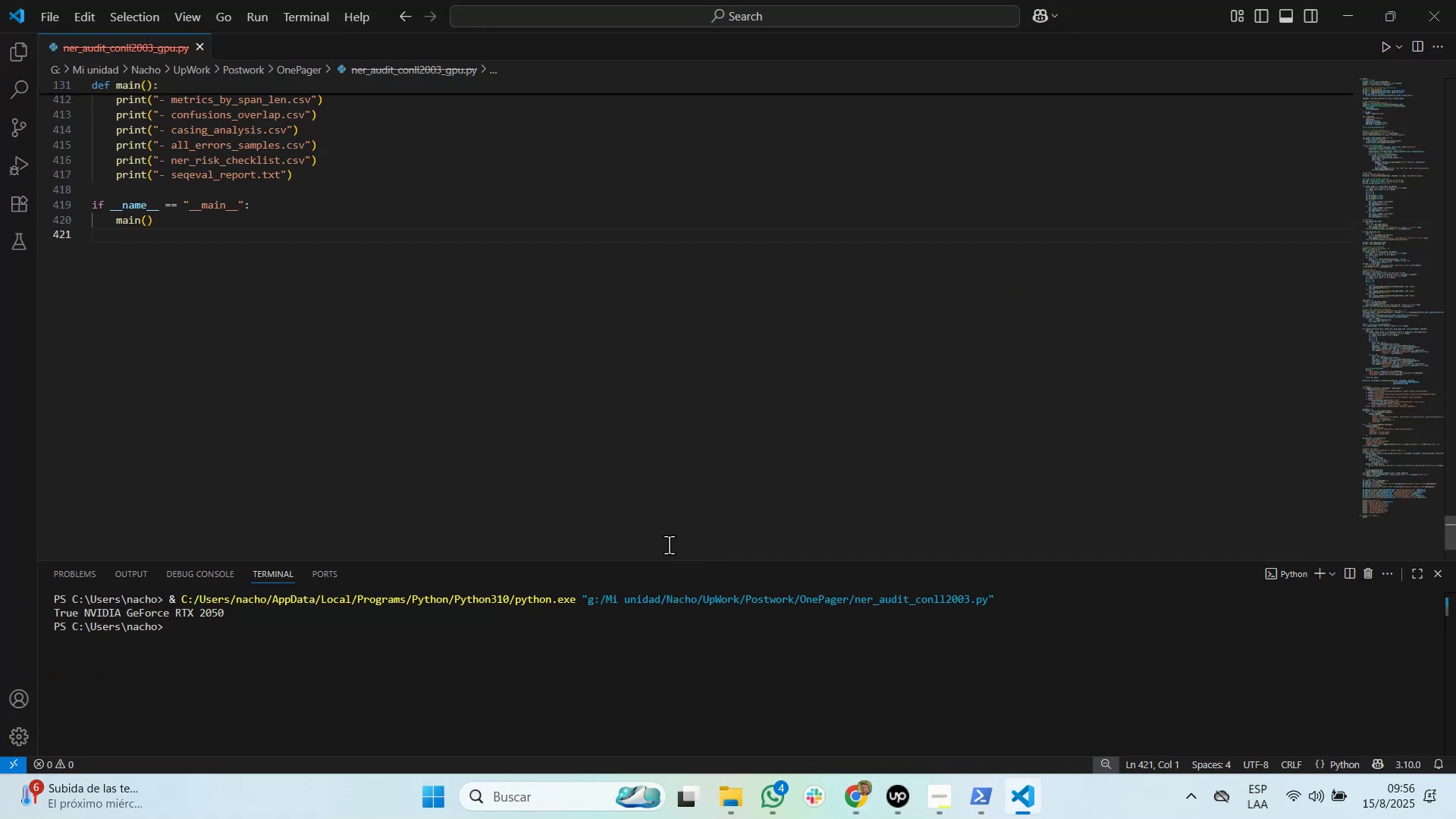 
left_click([56, 16])
 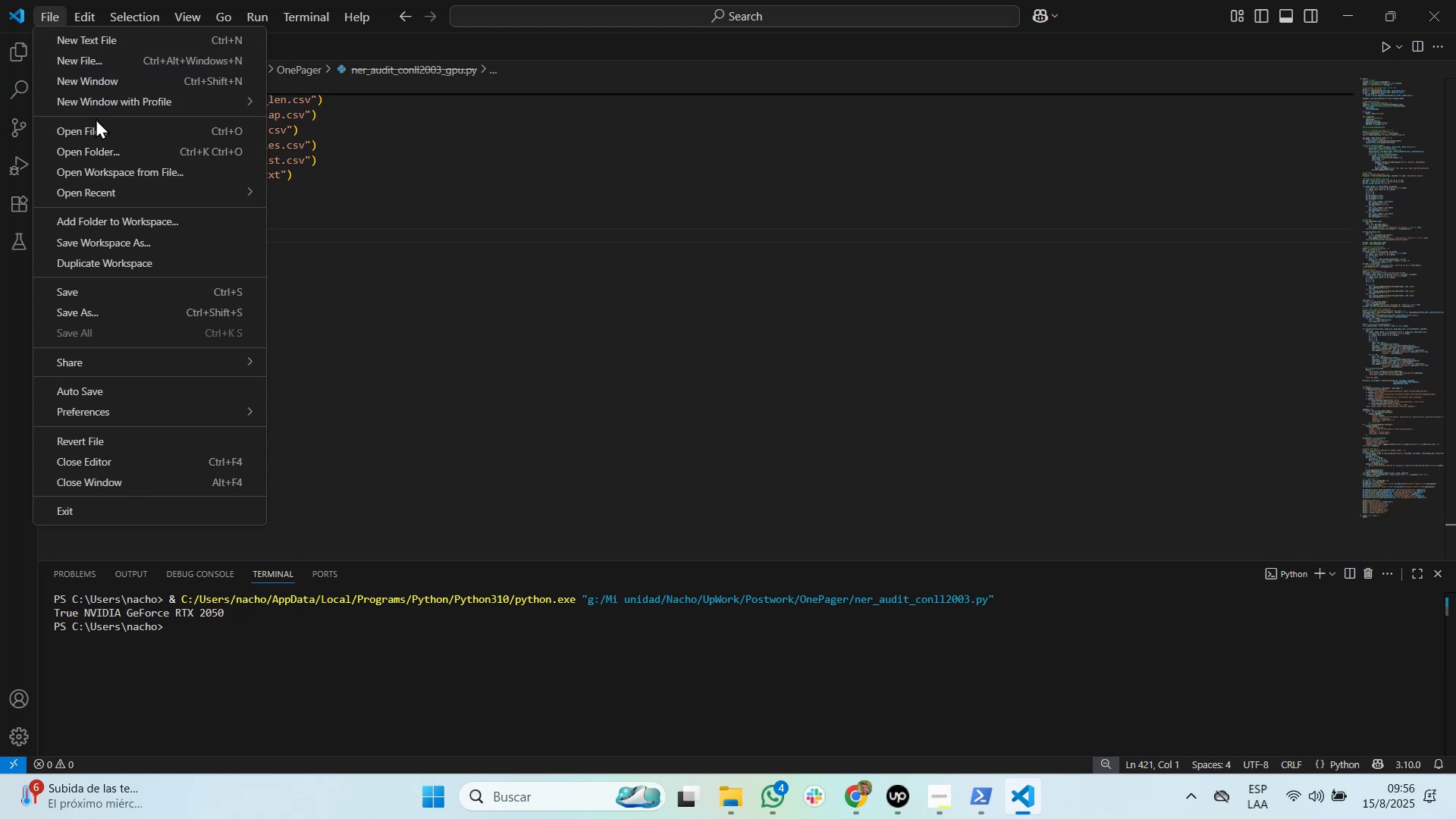 
left_click([97, 127])
 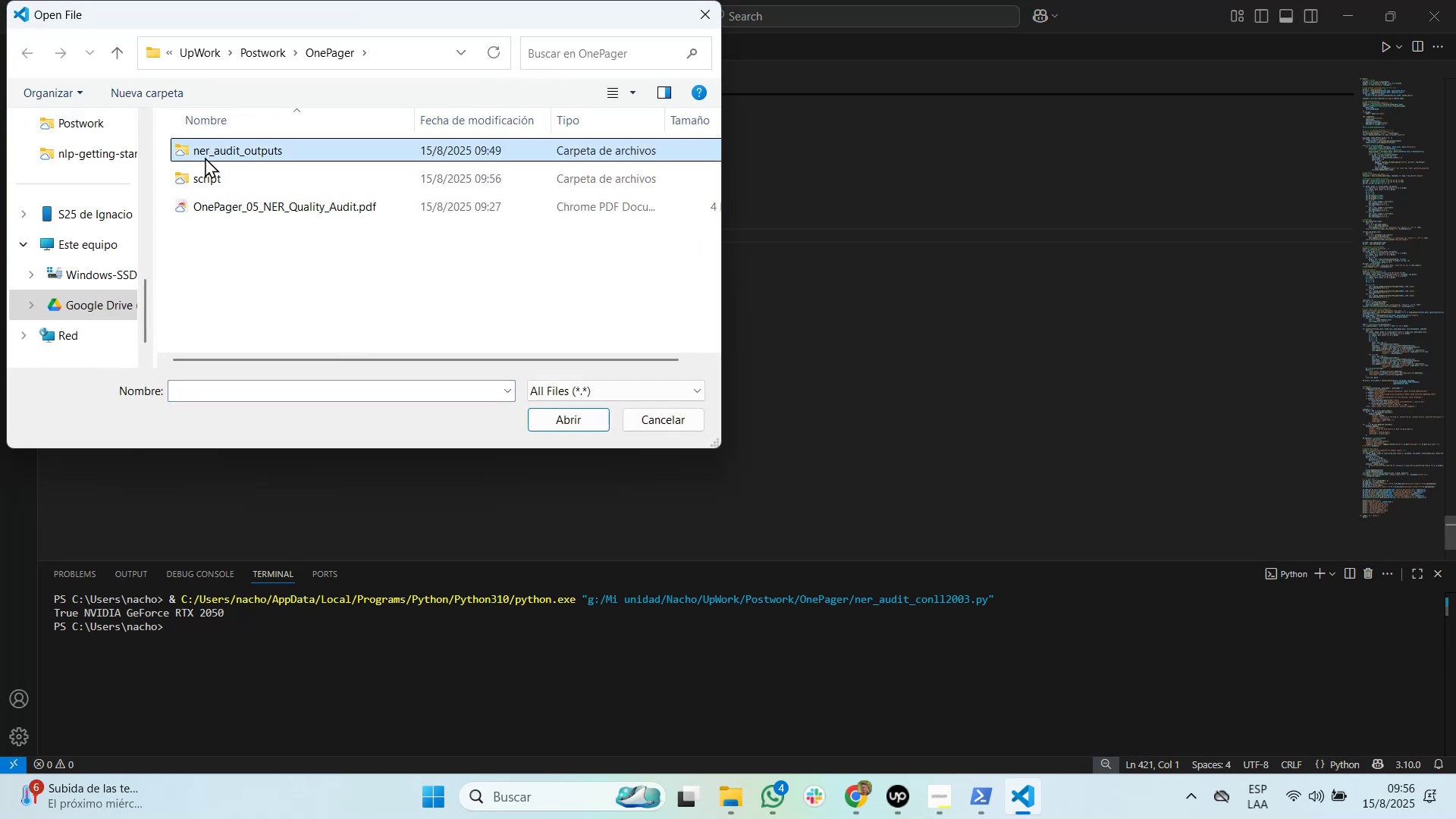 
wait(5.94)
 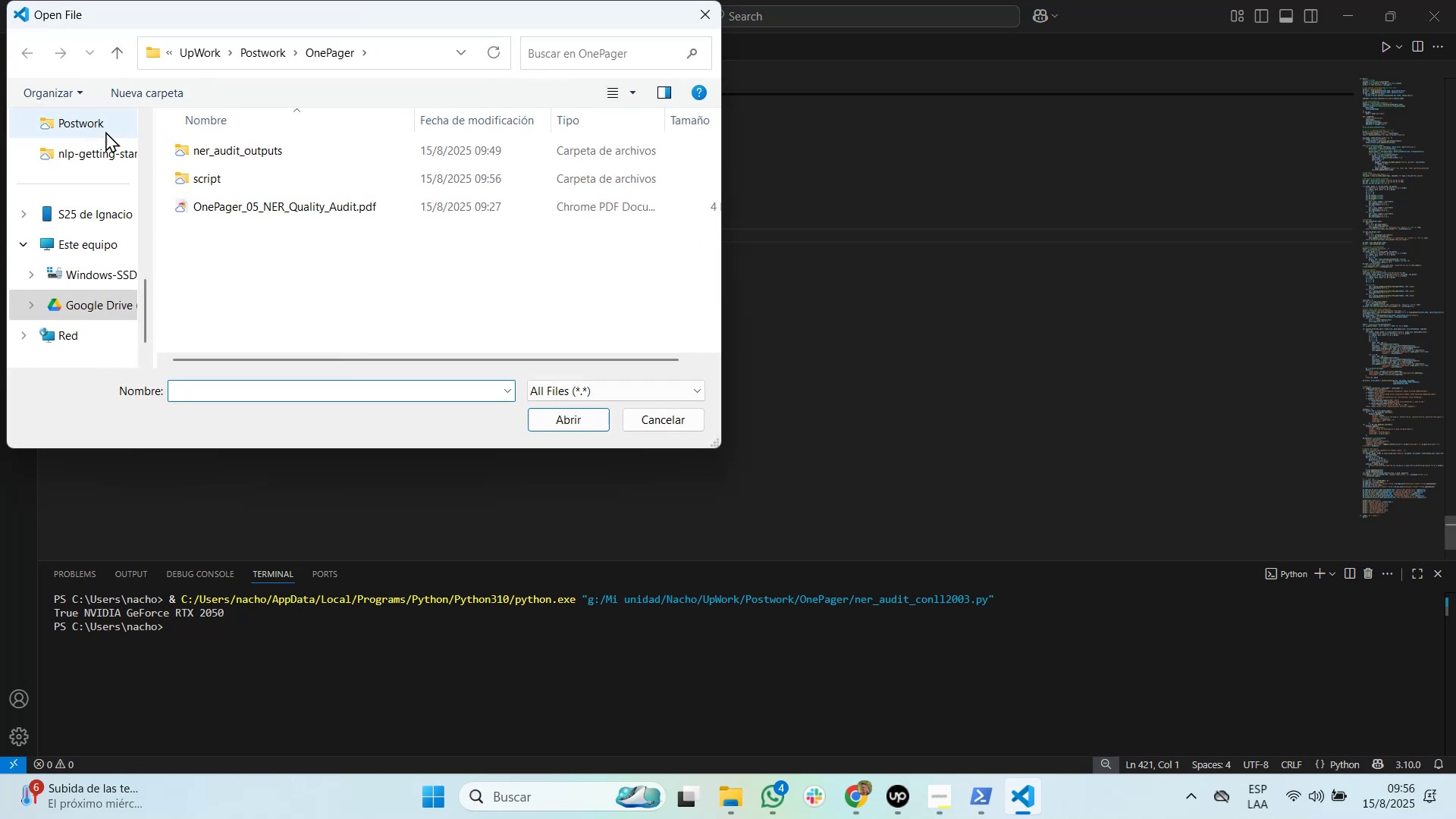 
double_click([205, 175])
 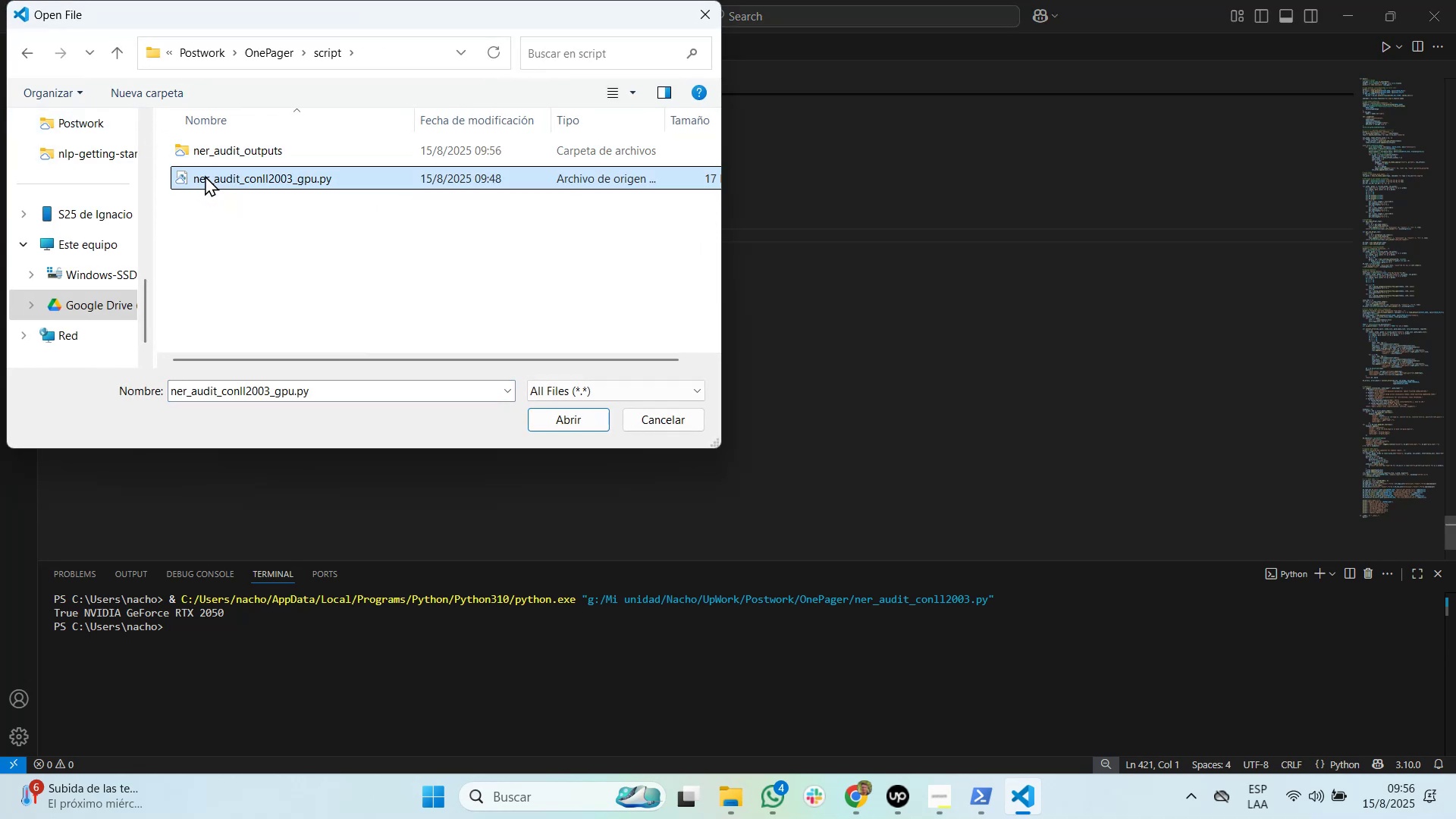 
double_click([205, 175])
 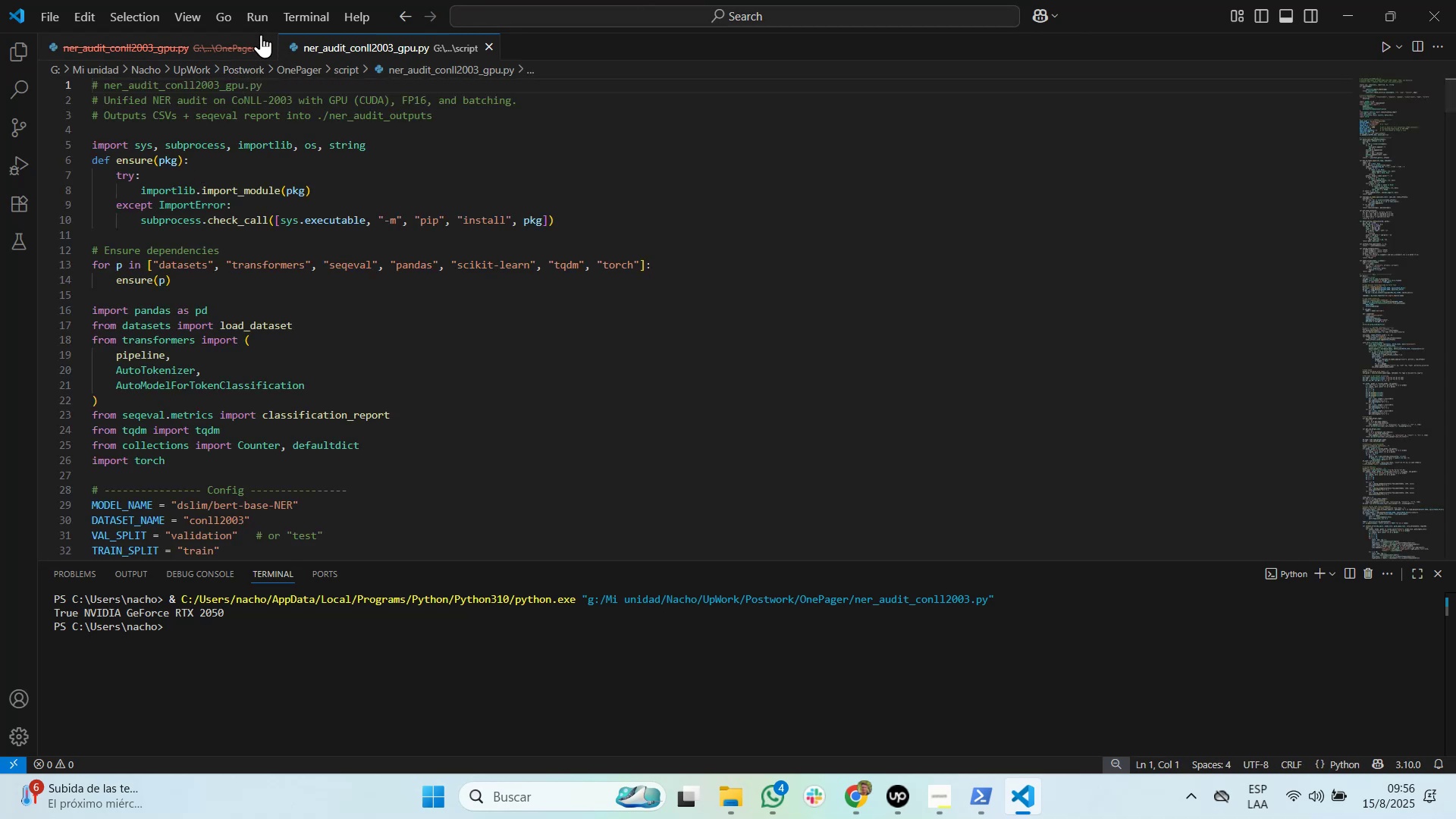 
left_click([259, 40])
 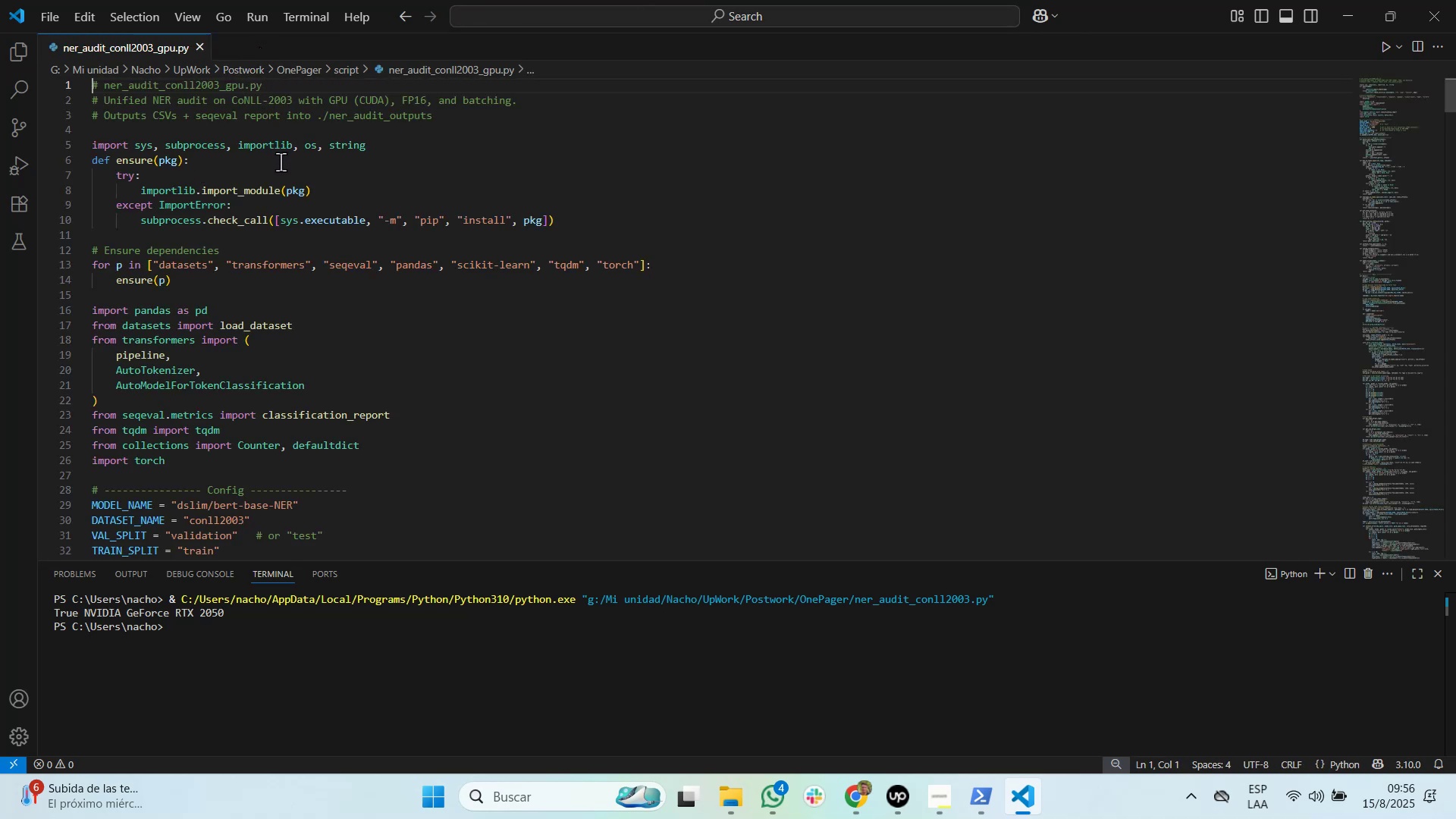 
left_click([281, 162])
 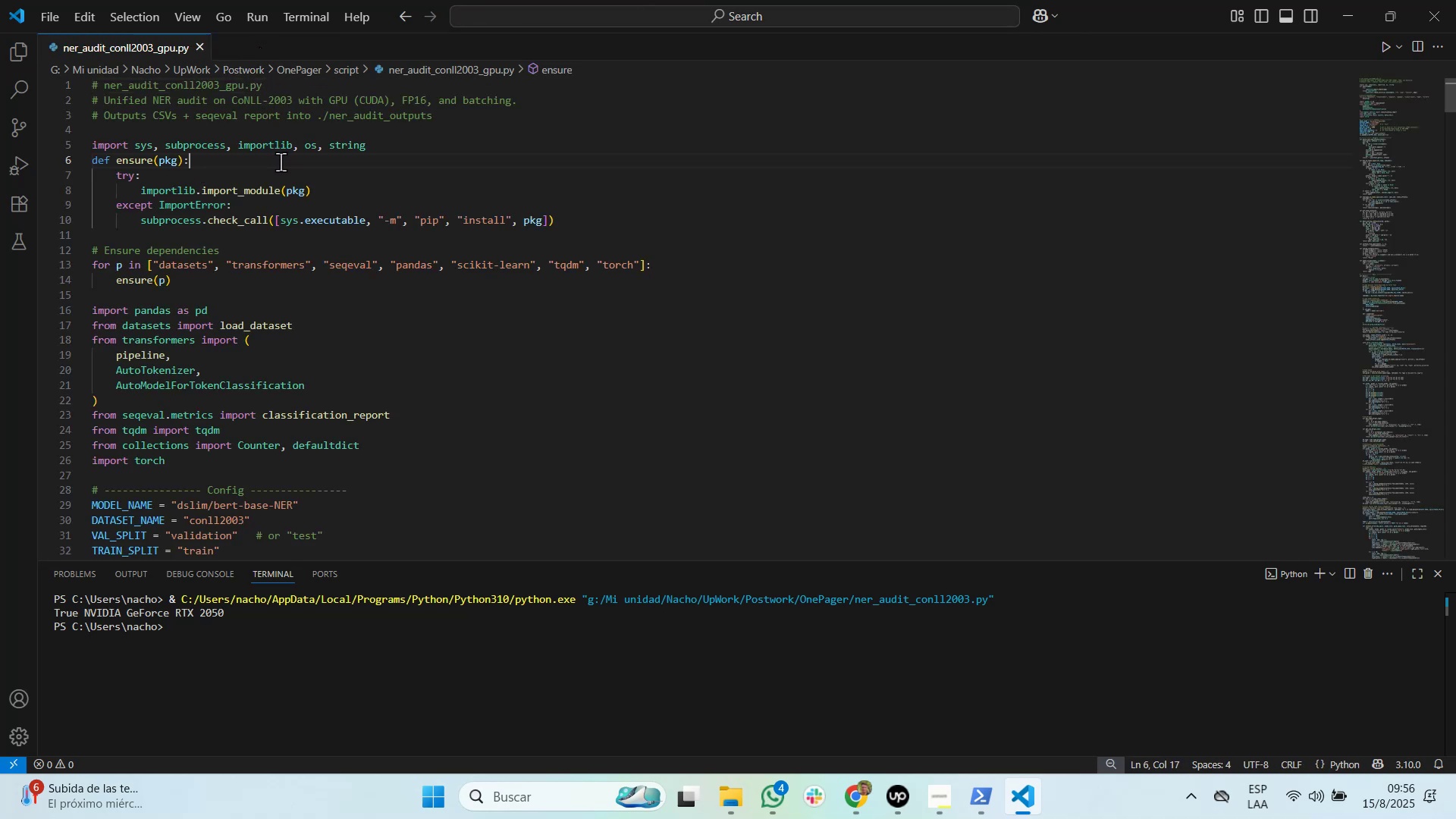 
scroll: coordinate [273, 158], scroll_direction: up, amount: 2.0
 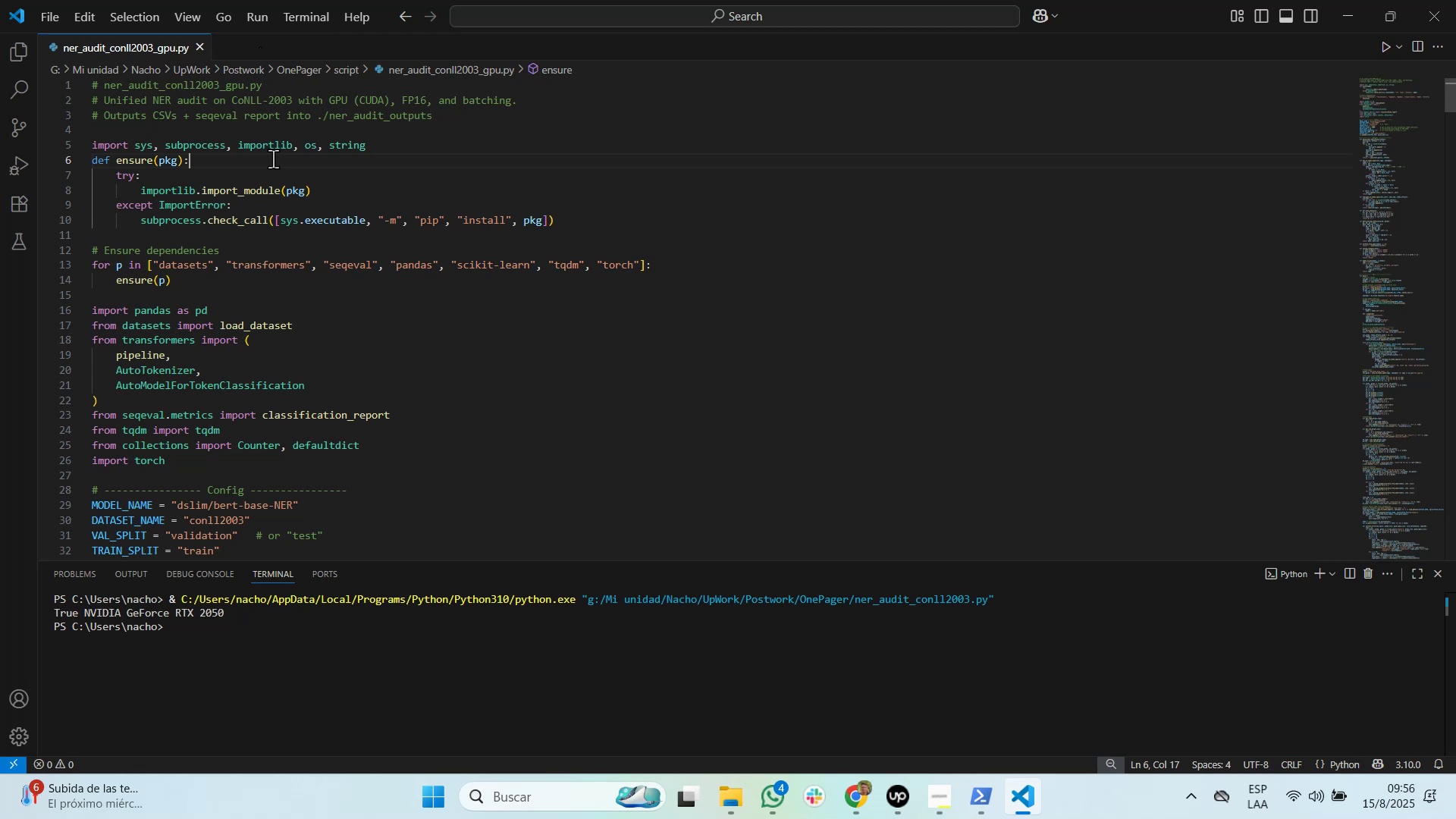 
scroll: coordinate [273, 158], scroll_direction: down, amount: 1.0
 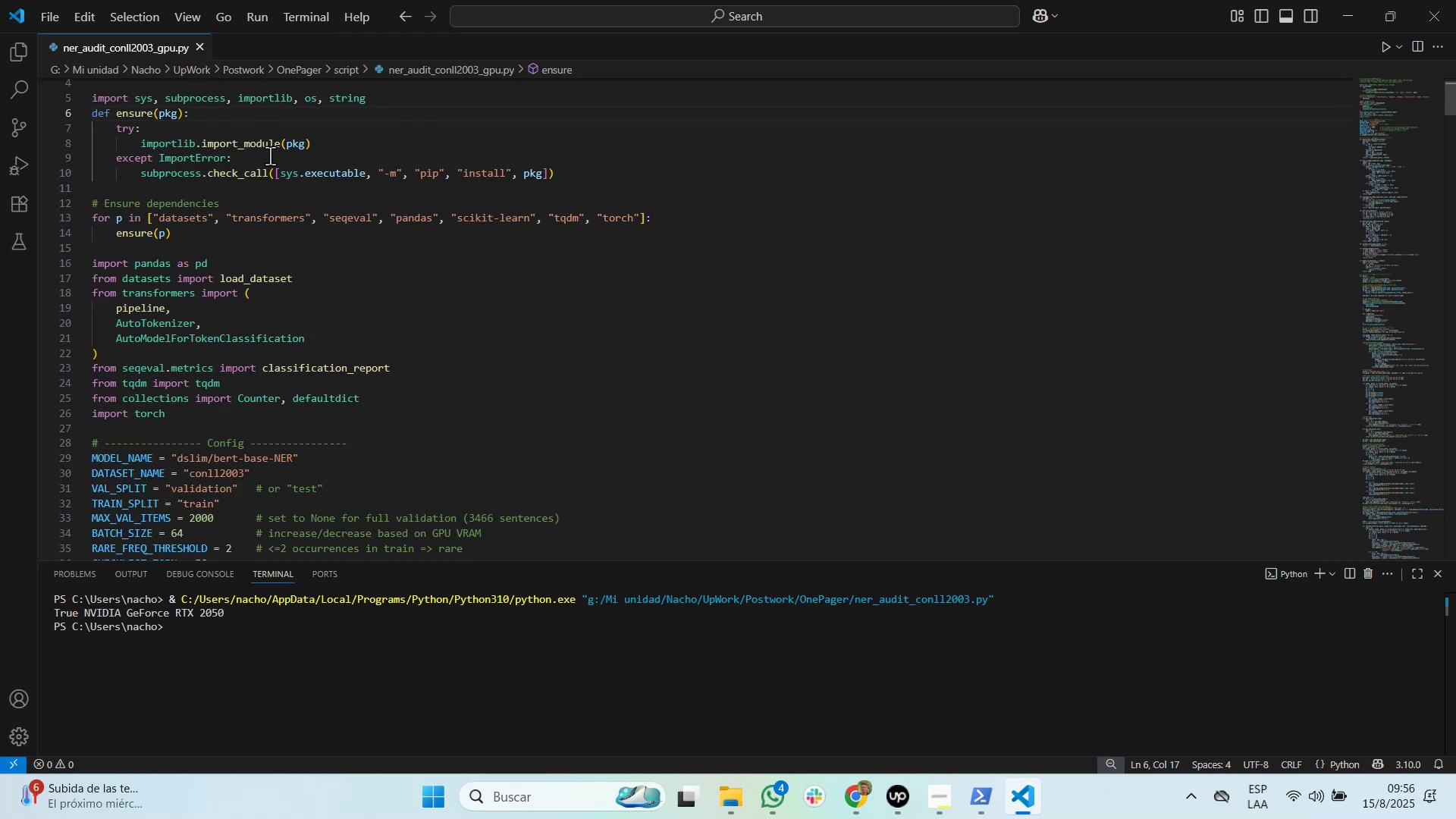 
scroll: coordinate [270, 155], scroll_direction: up, amount: 2.0
 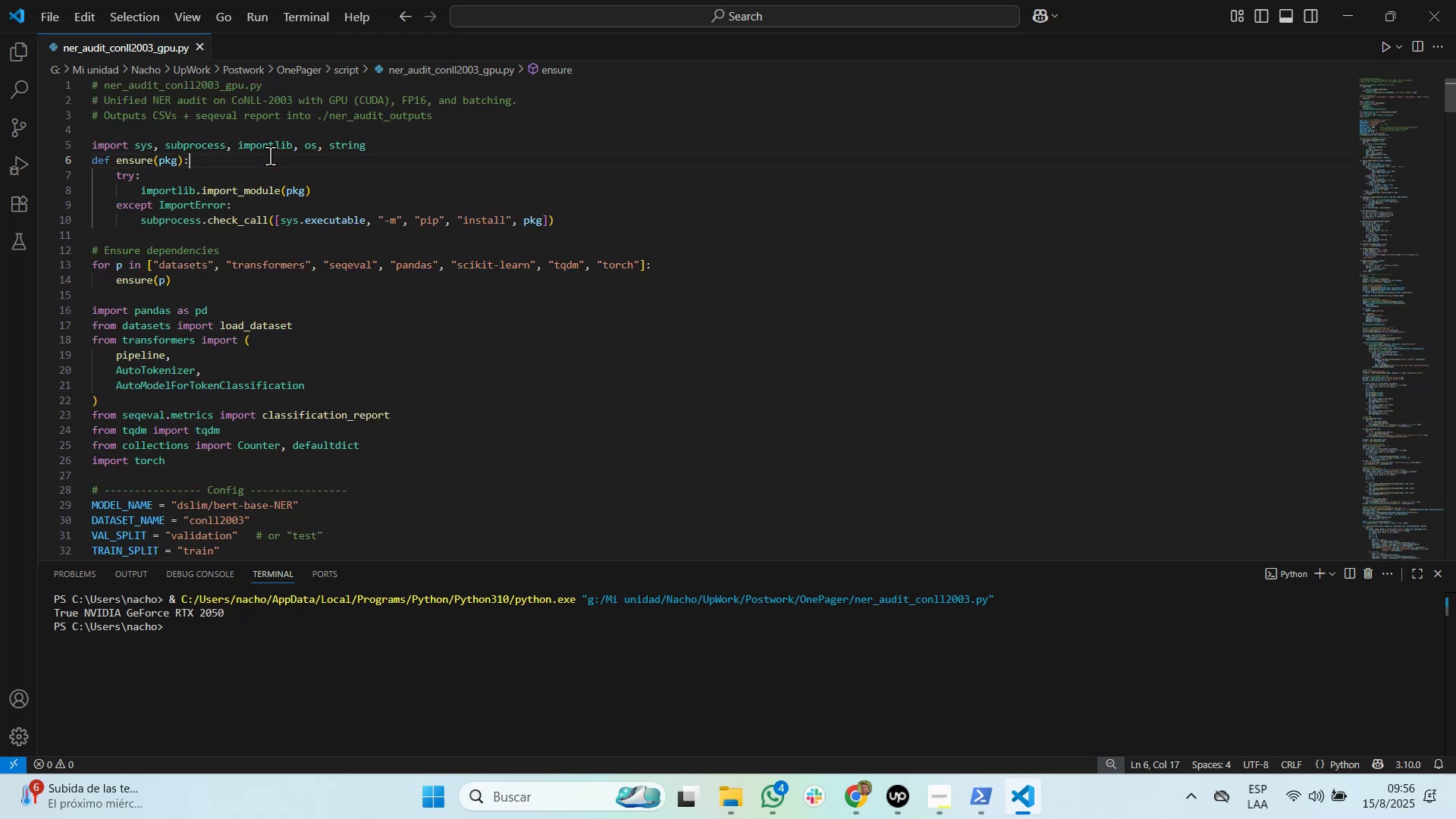 
key(Control+S)
 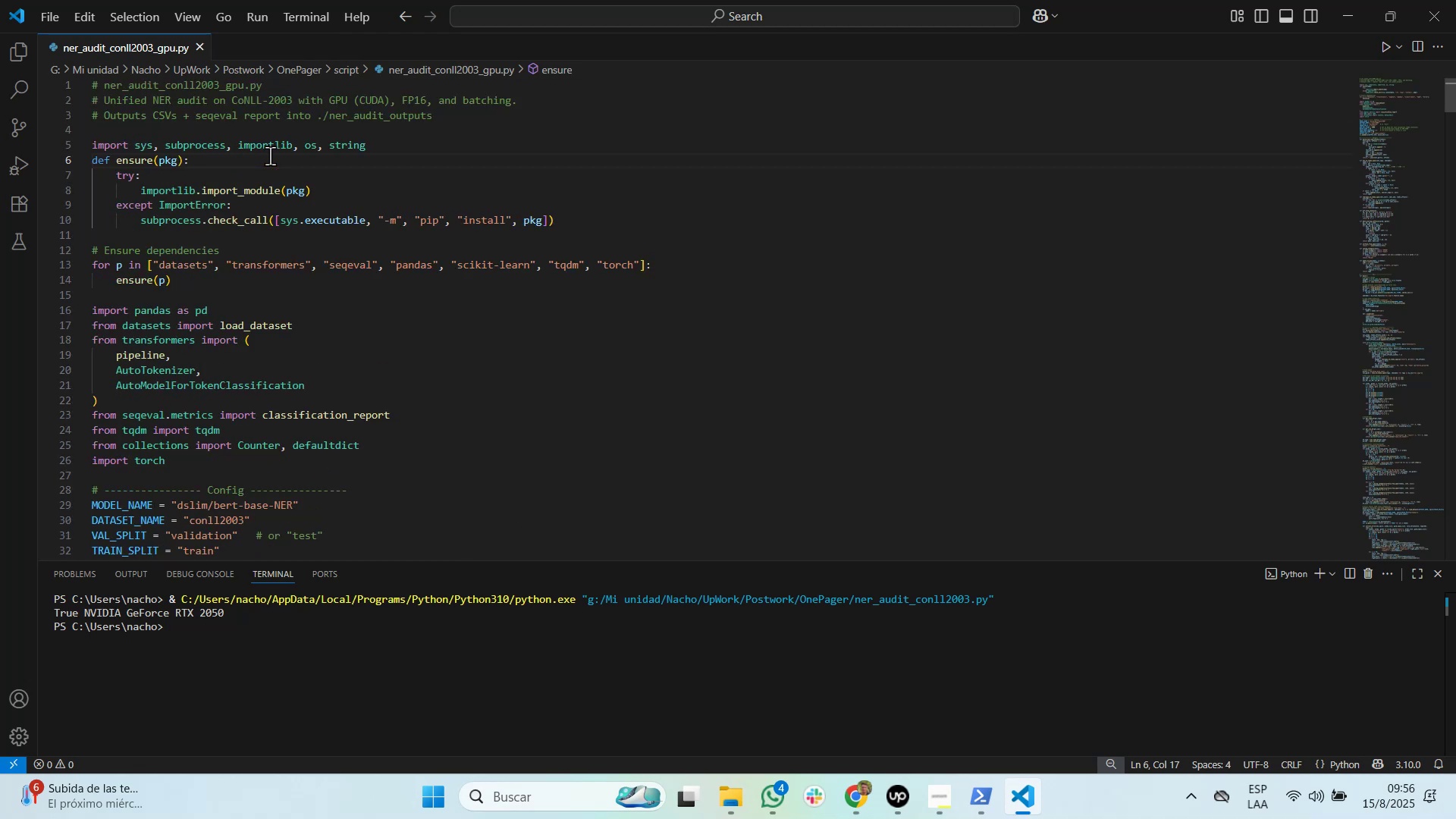 
key(Alt+AltLeft)
 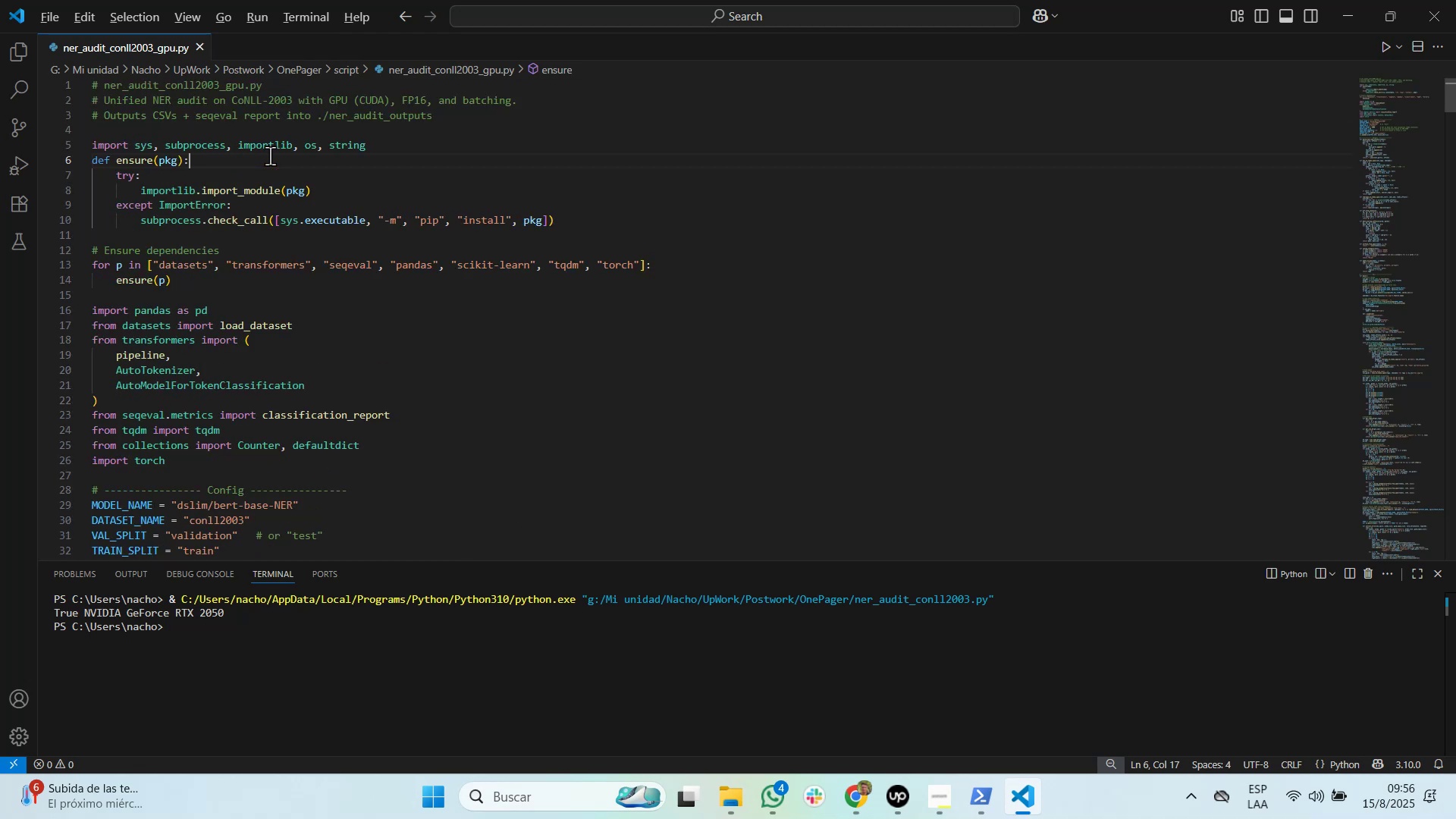 
key(Alt+Tab)
 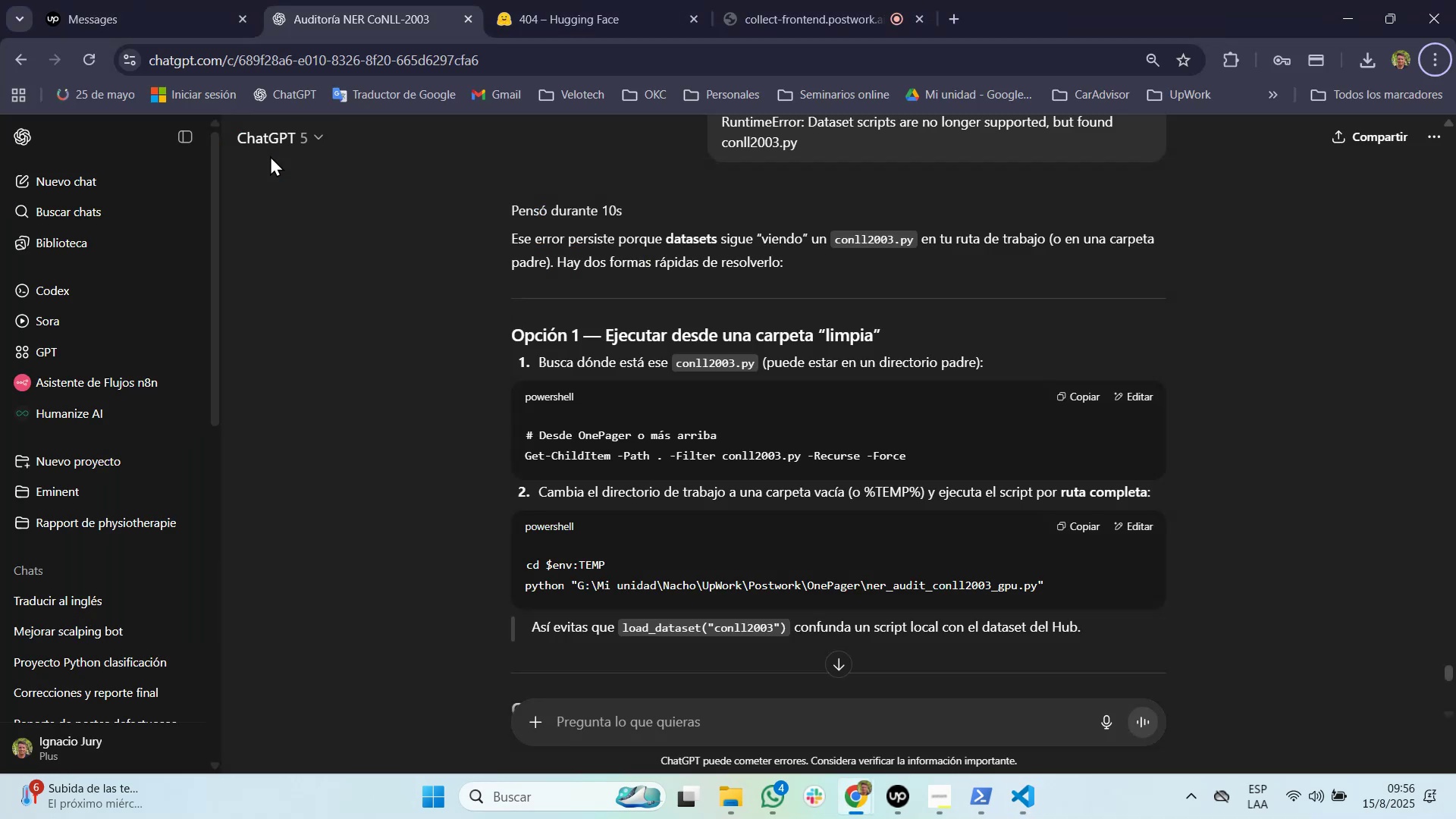 
key(Alt+AltLeft)
 